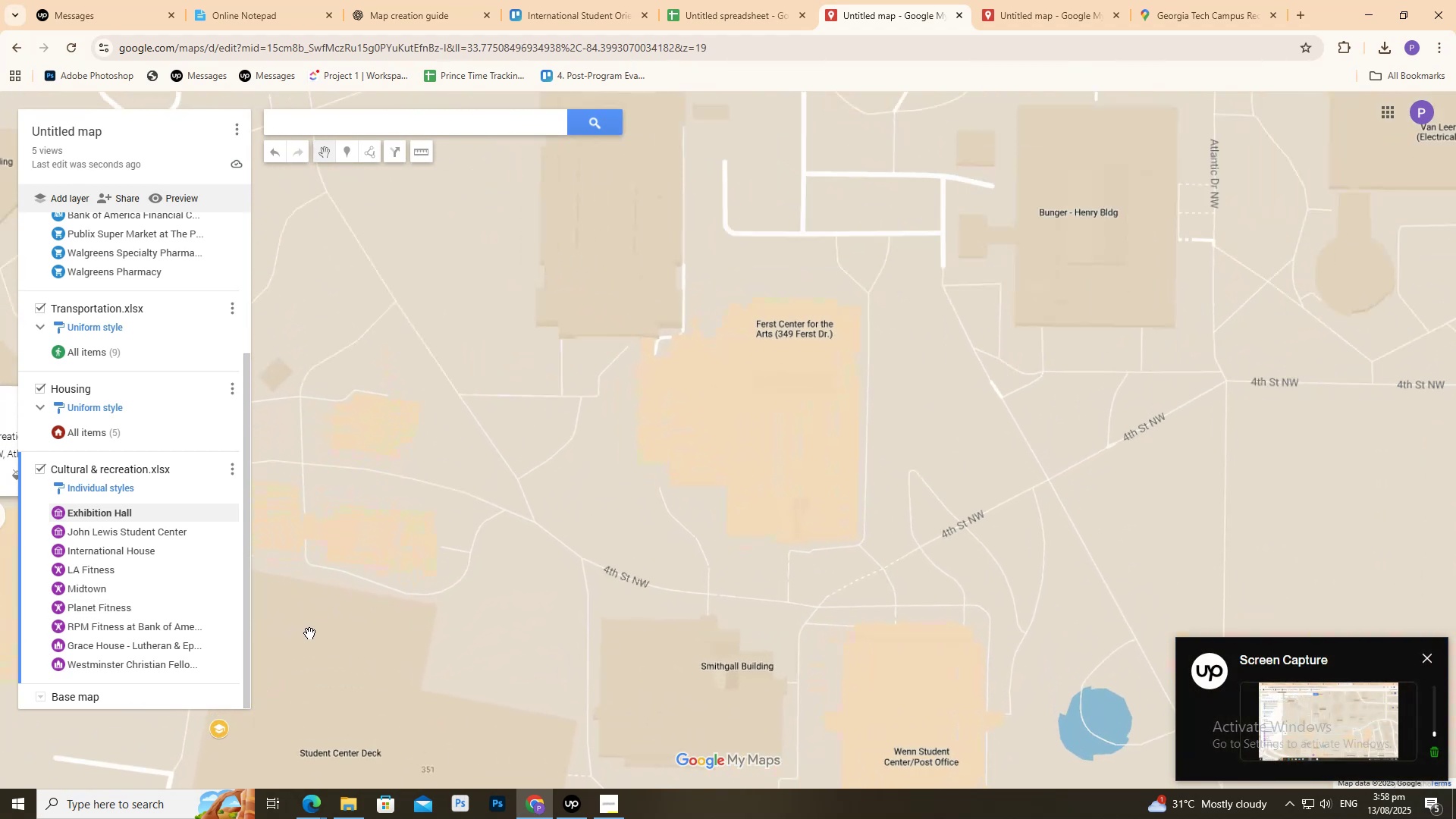 
left_click_drag(start_coordinate=[311, 633], to_coordinate=[806, 651])
 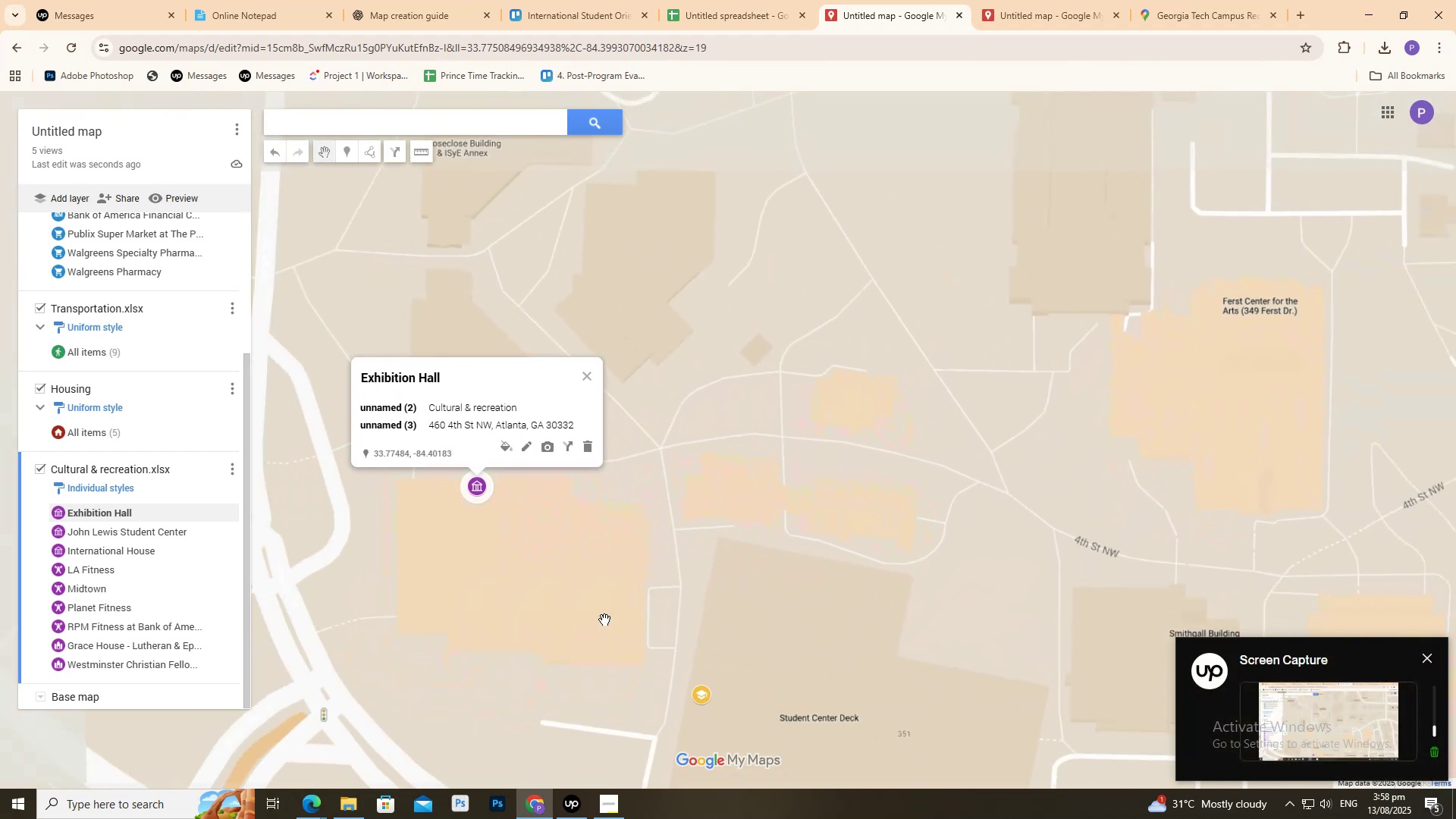 
left_click_drag(start_coordinate=[613, 617], to_coordinate=[661, 615])
 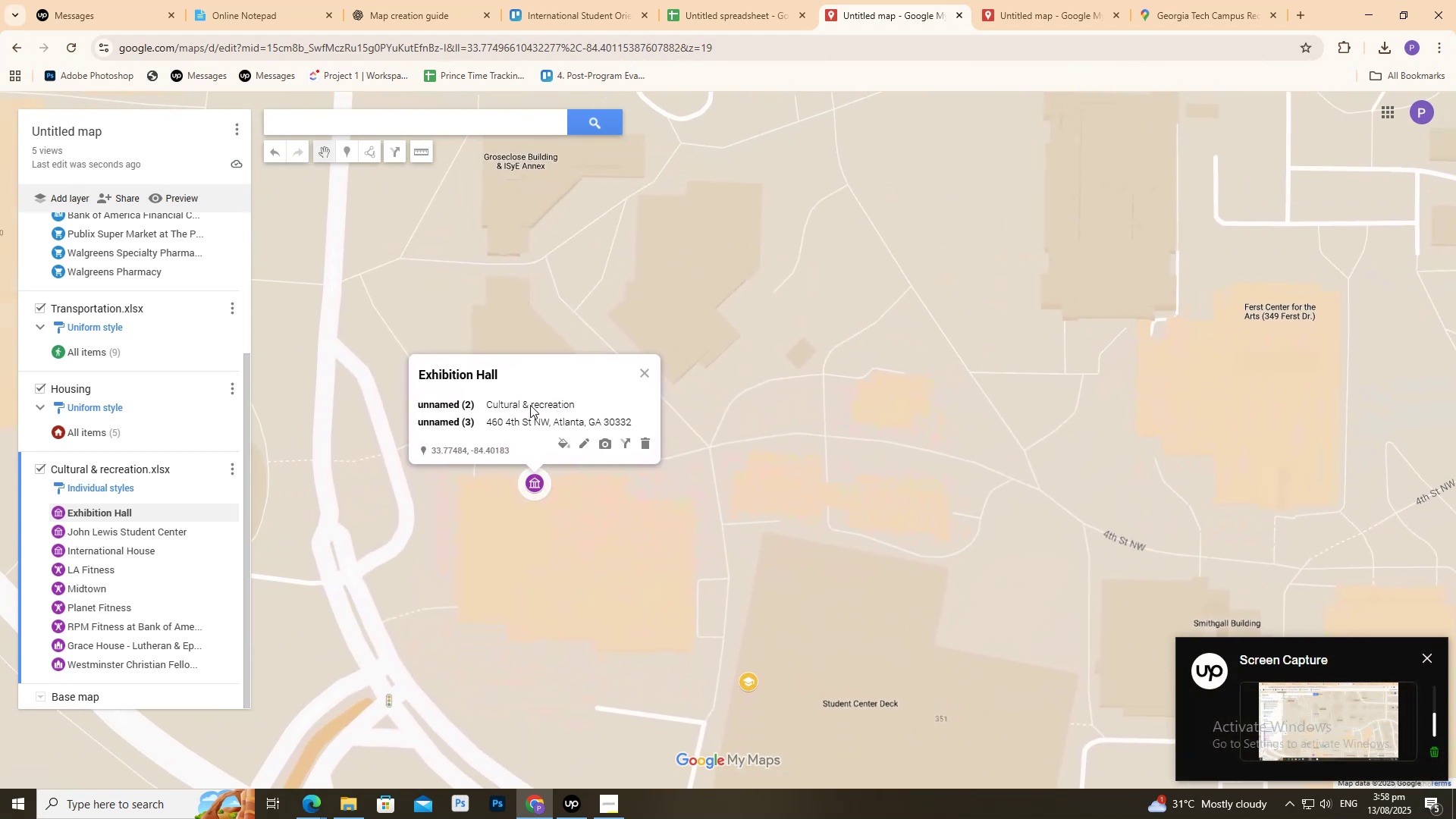 
double_click([527, 403])
 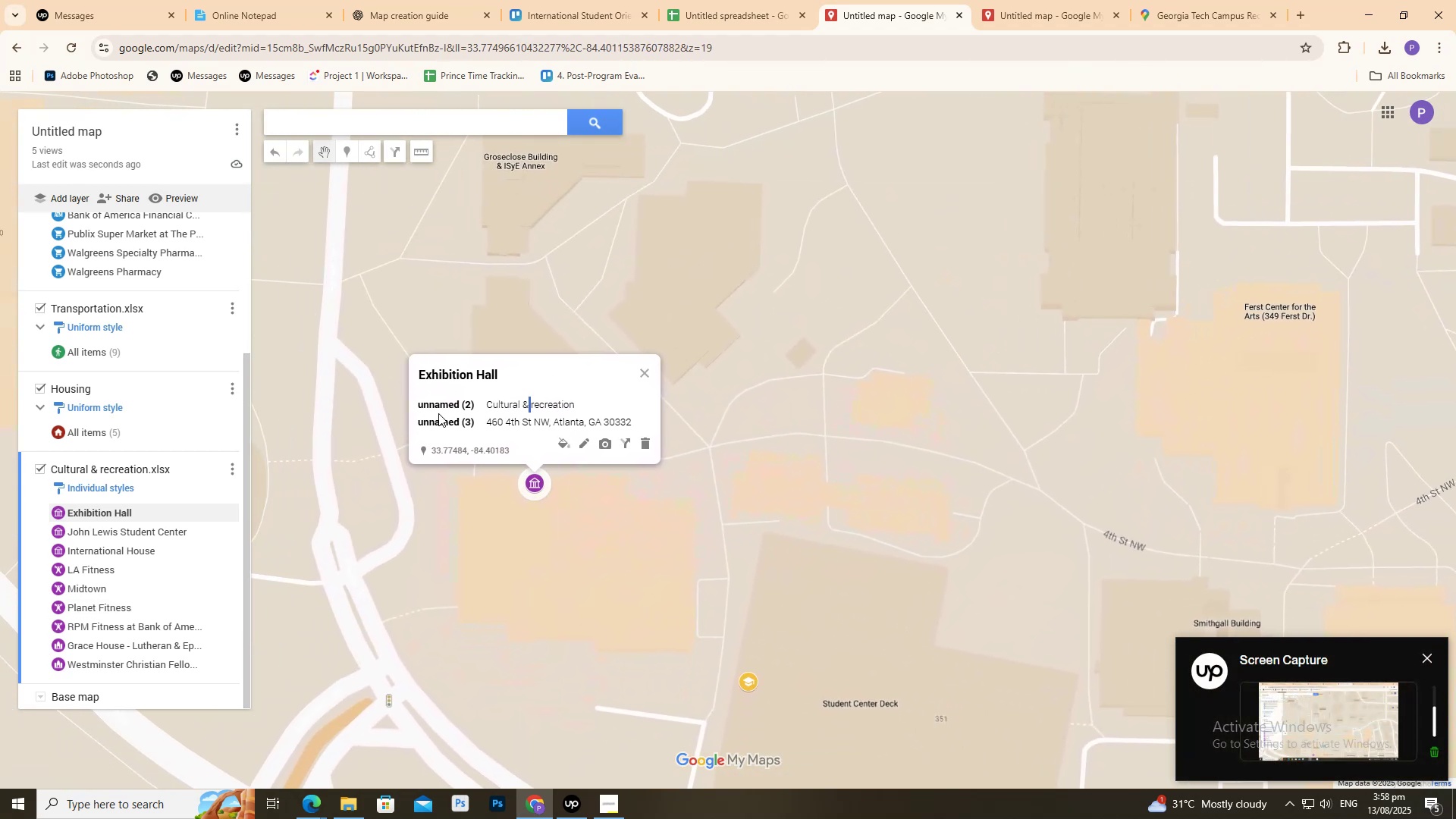 
triple_click([439, 412])
 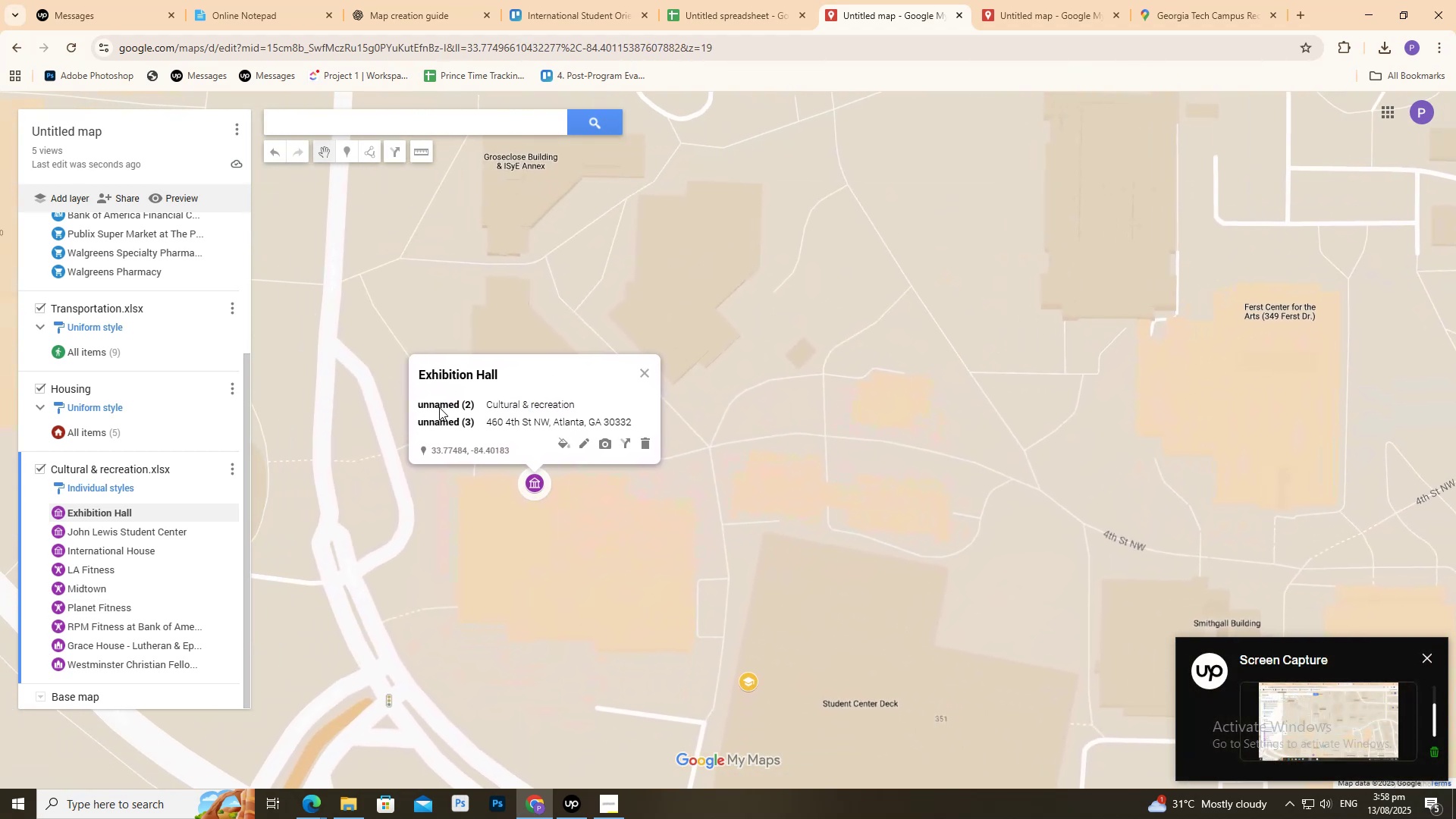 
triple_click([439, 407])
 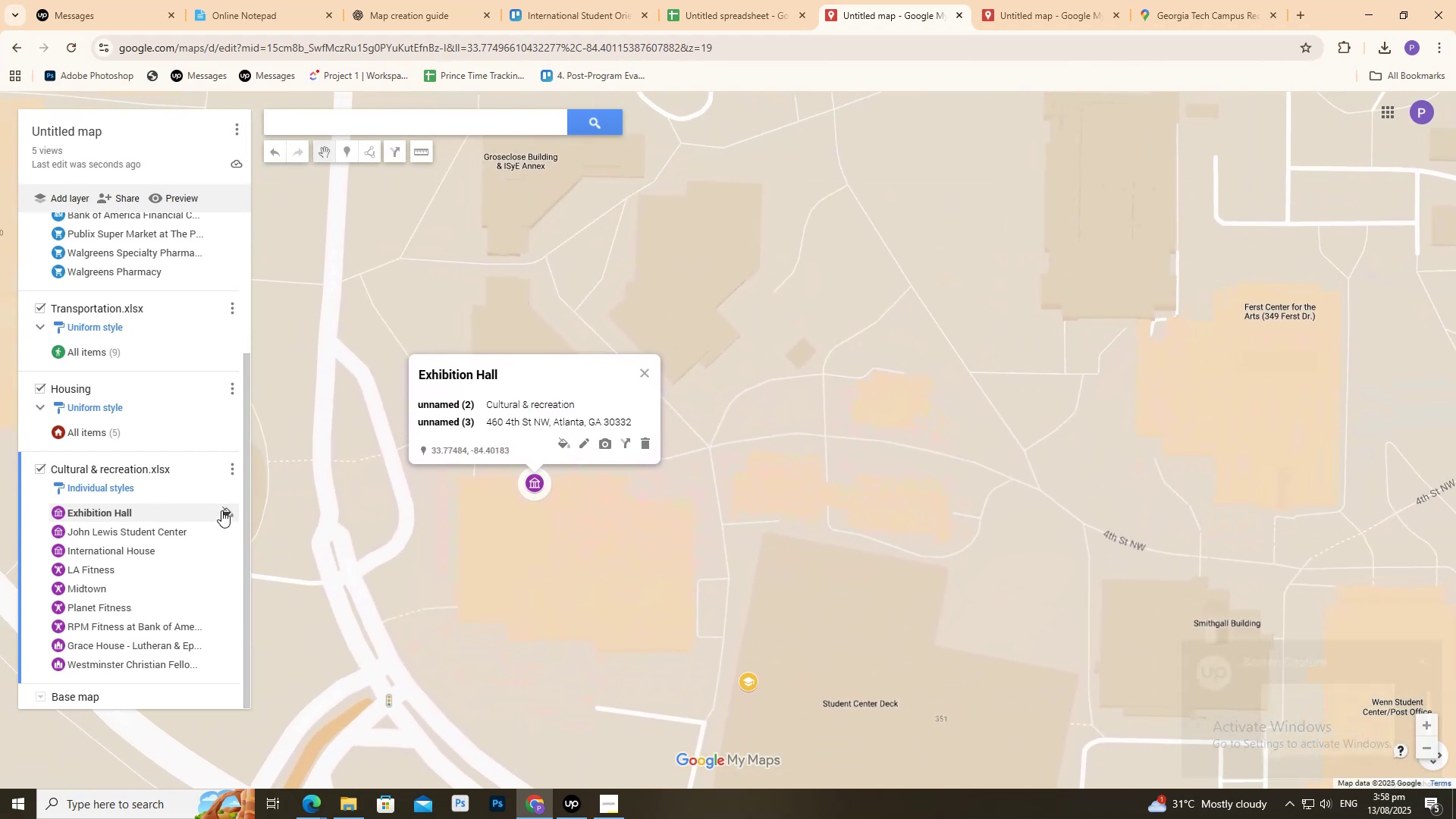 
left_click([173, 511])
 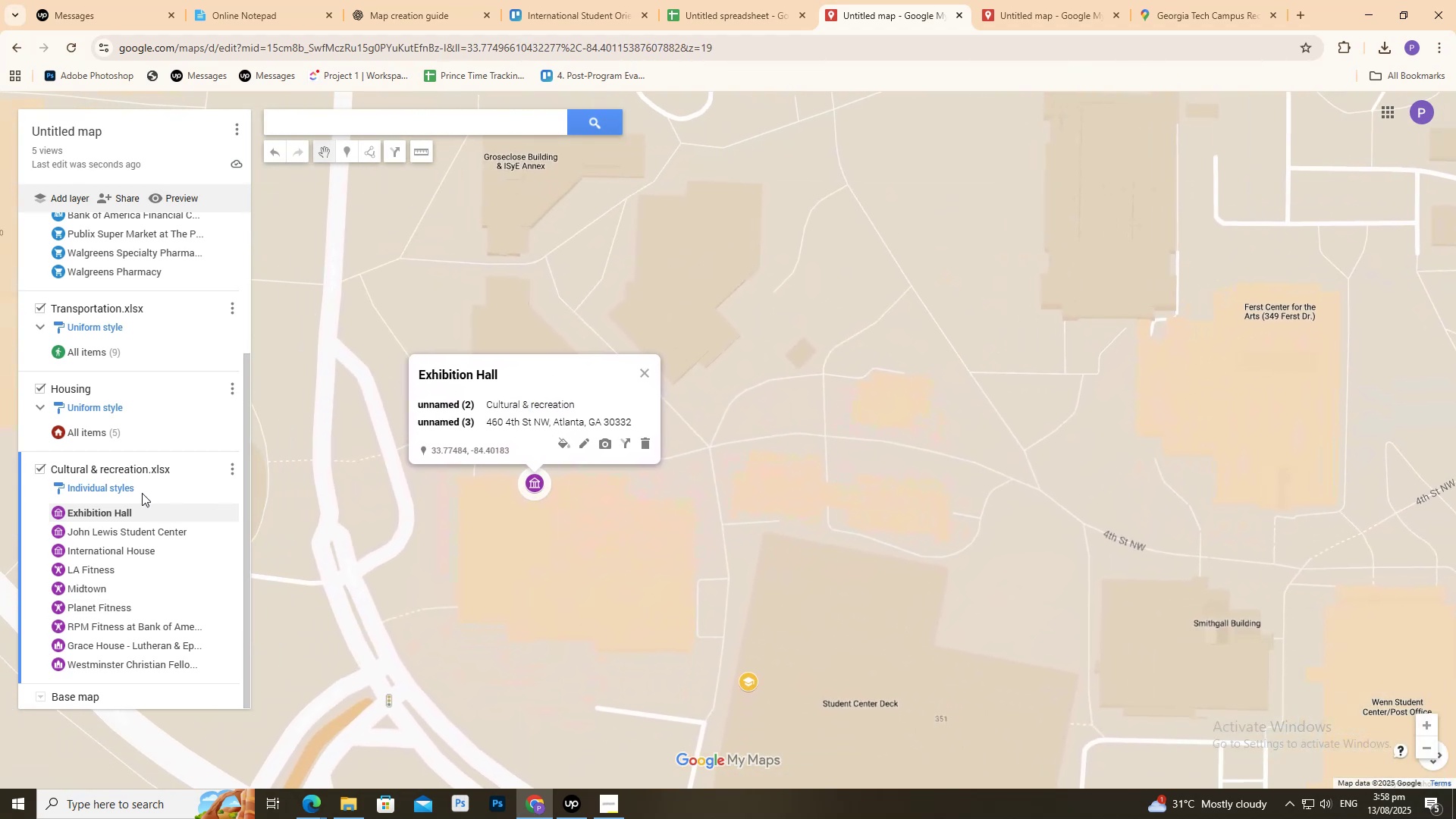 
mouse_move([148, 485])
 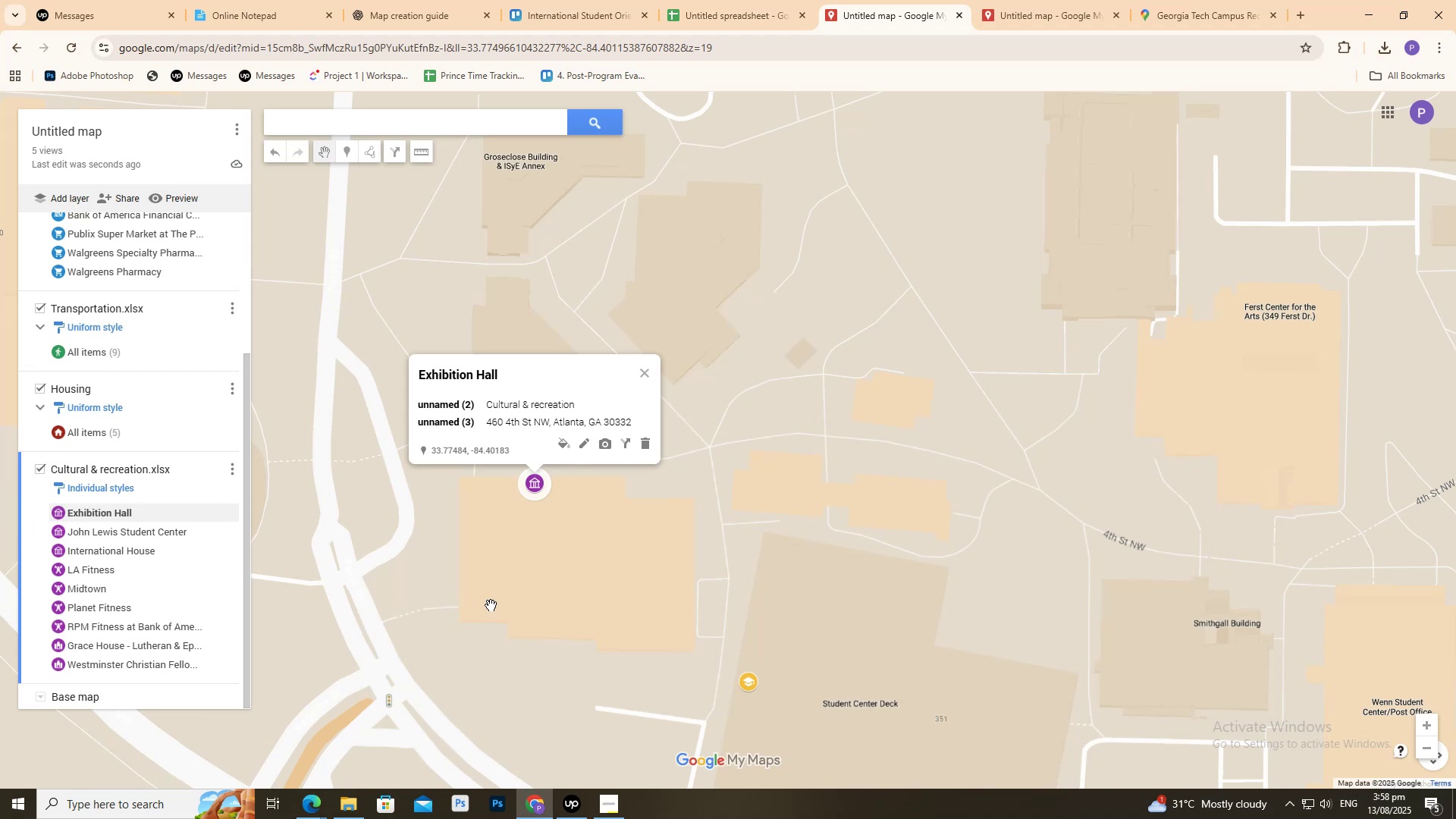 
scroll: coordinate [553, 614], scroll_direction: up, amount: 2.0
 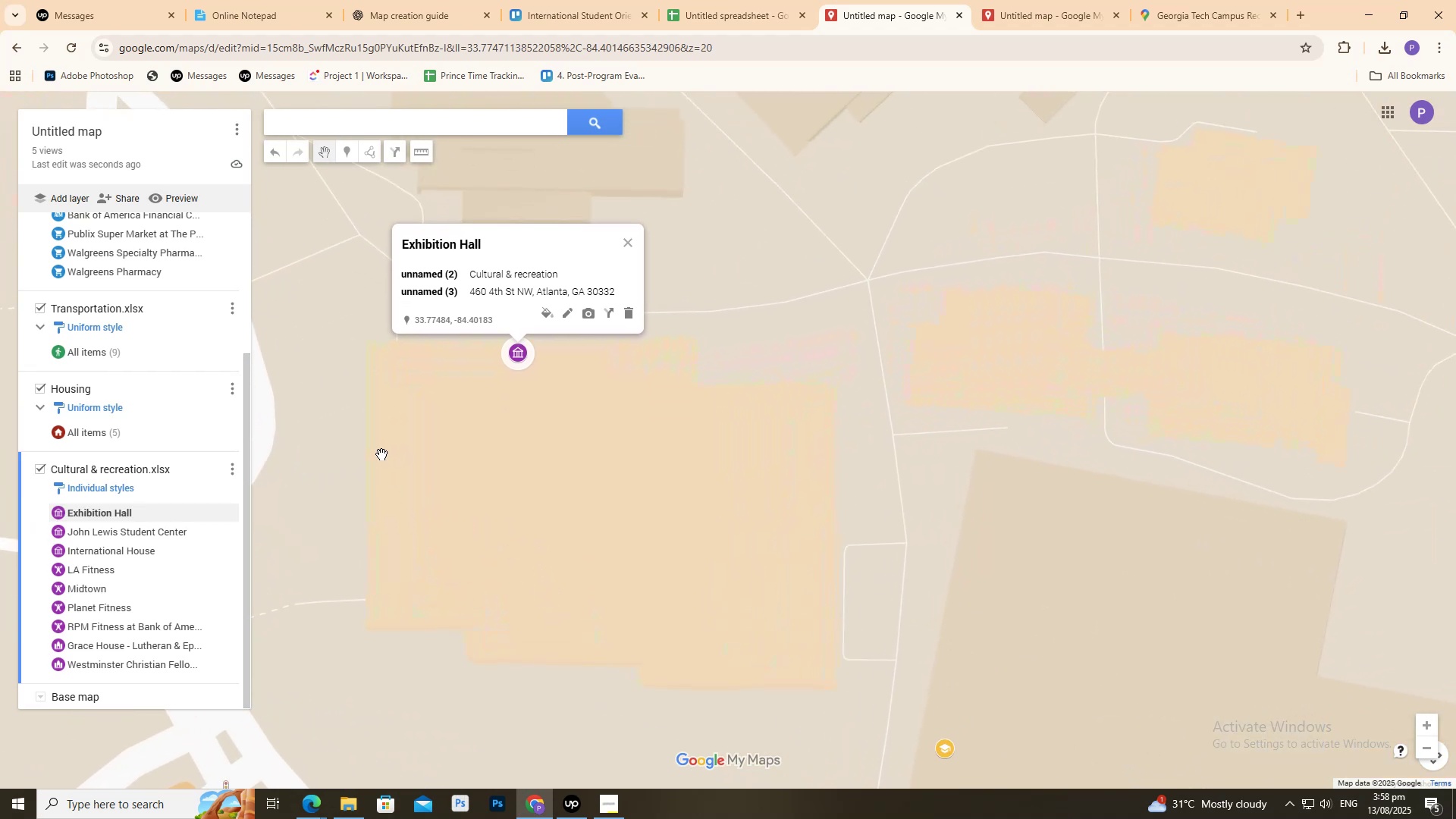 
left_click_drag(start_coordinate=[375, 442], to_coordinate=[464, 539])
 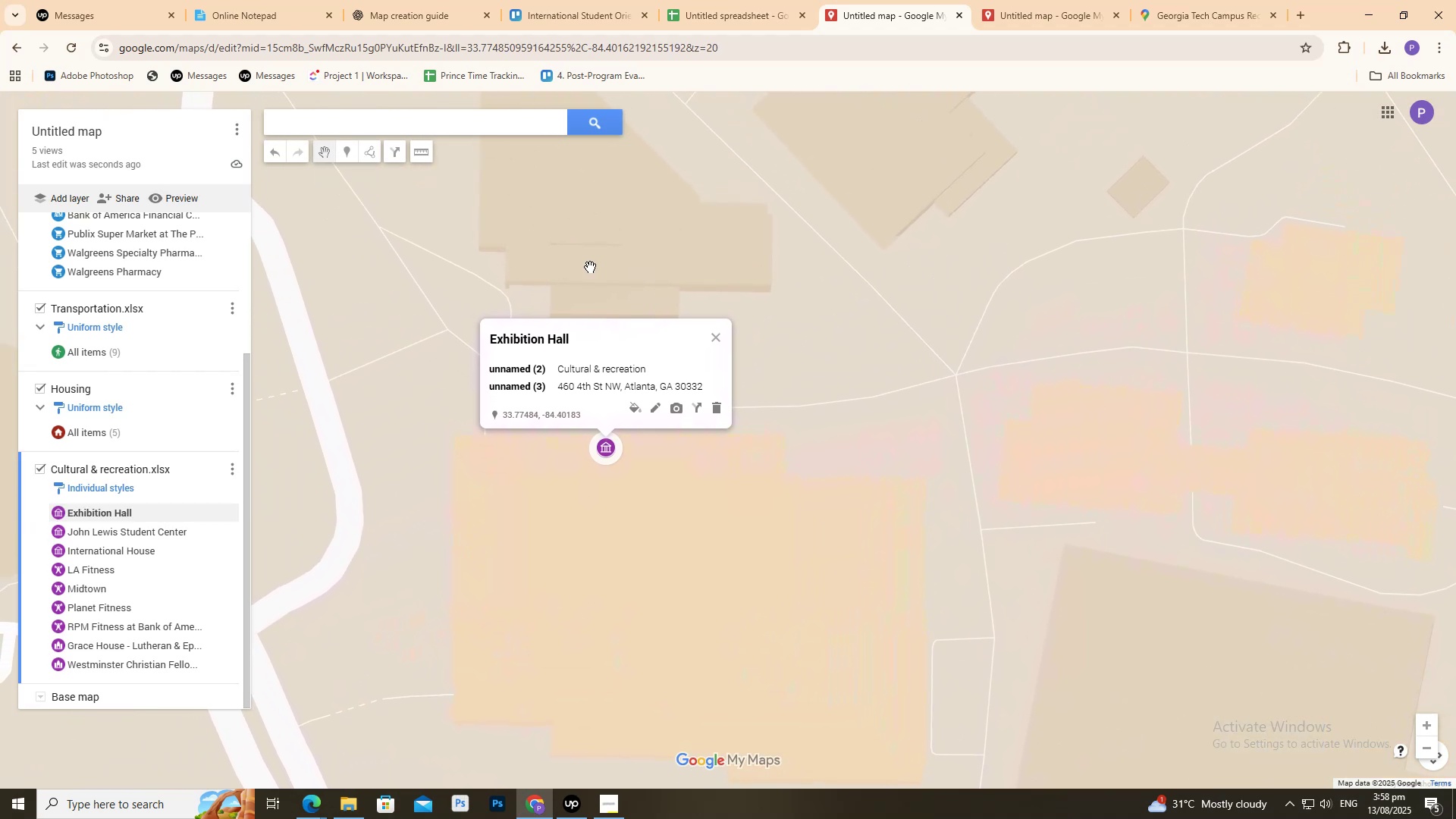 
double_click([642, 356])
 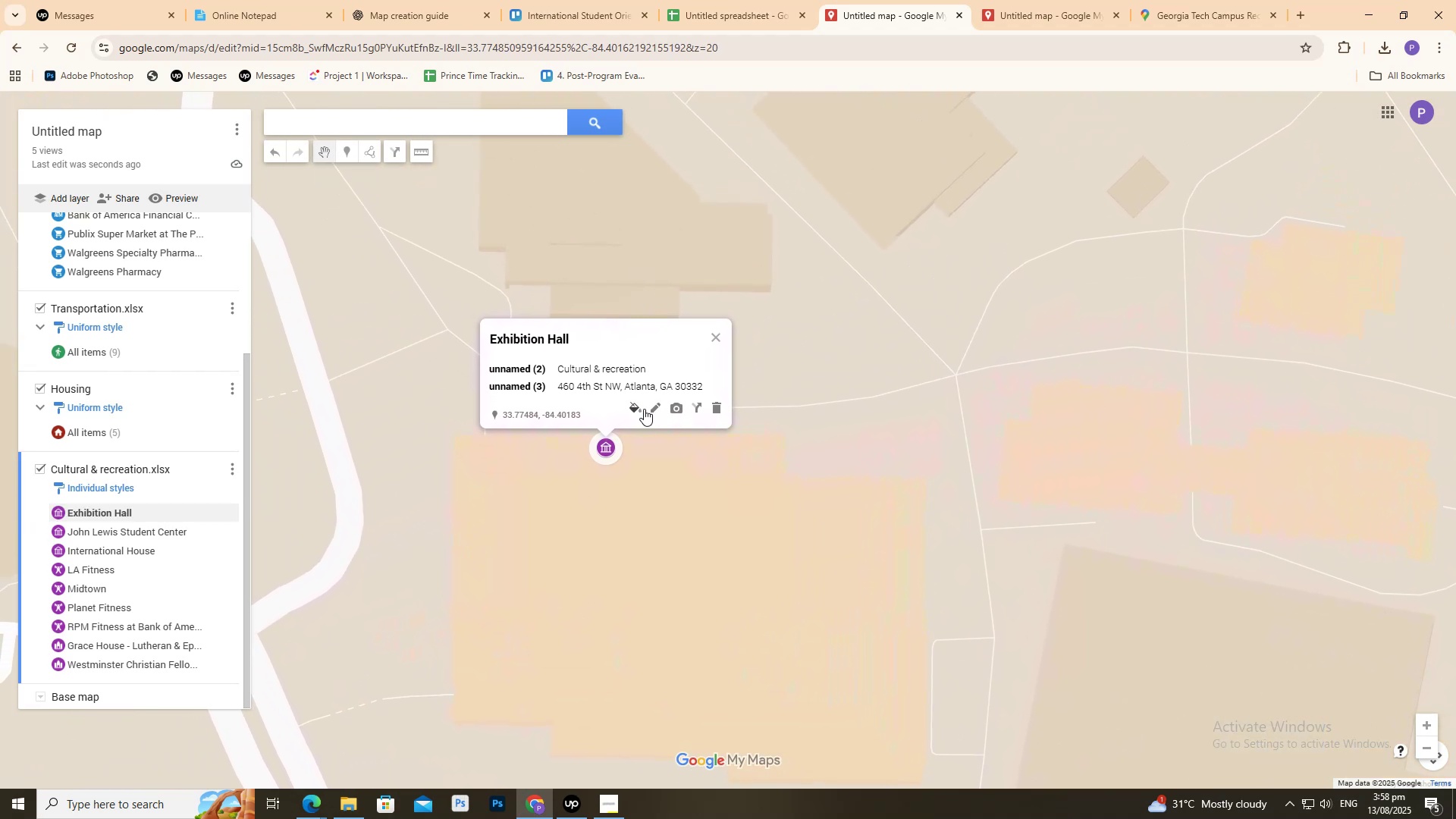 
left_click([653, 410])
 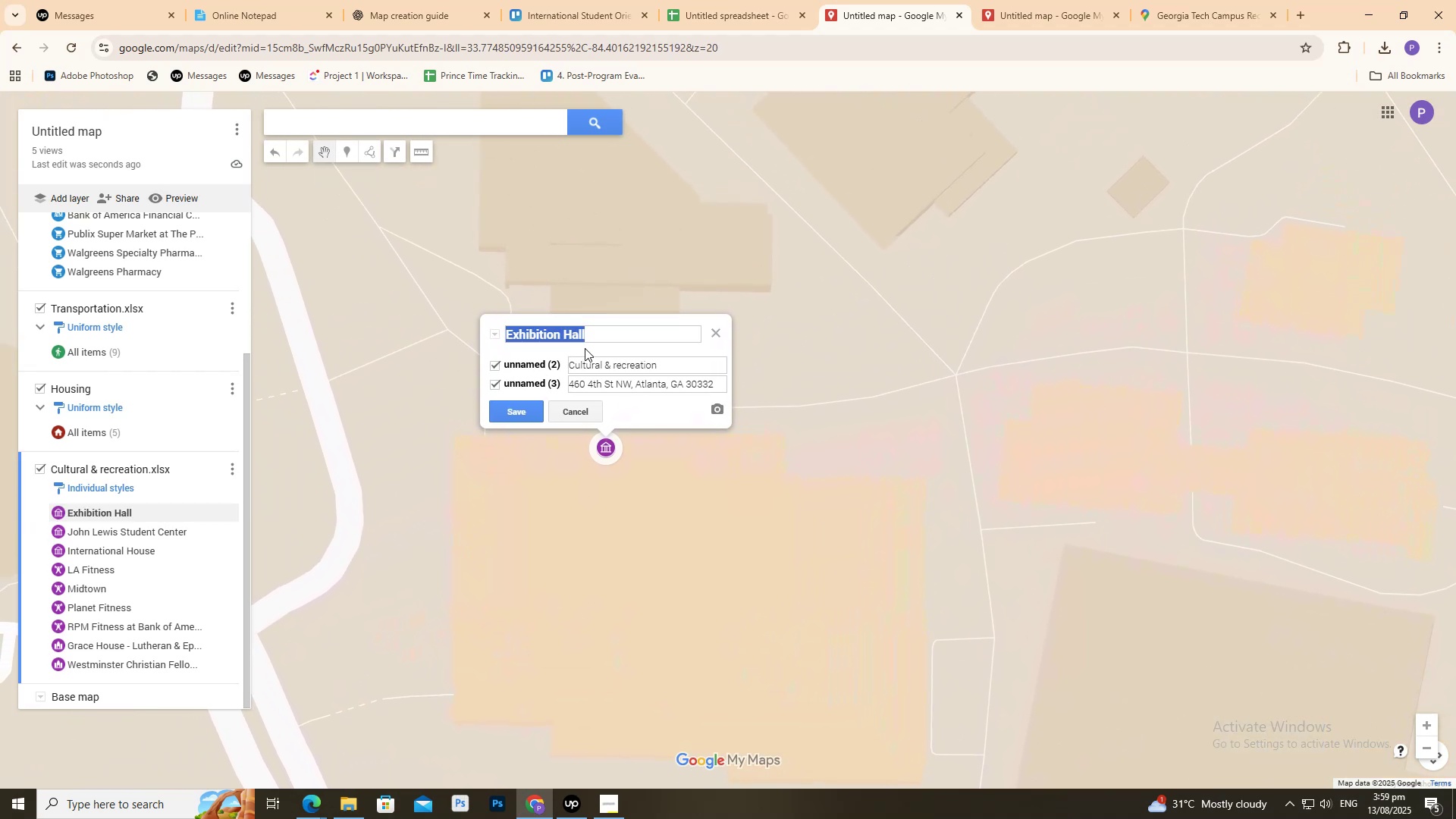 
left_click([532, 361])
 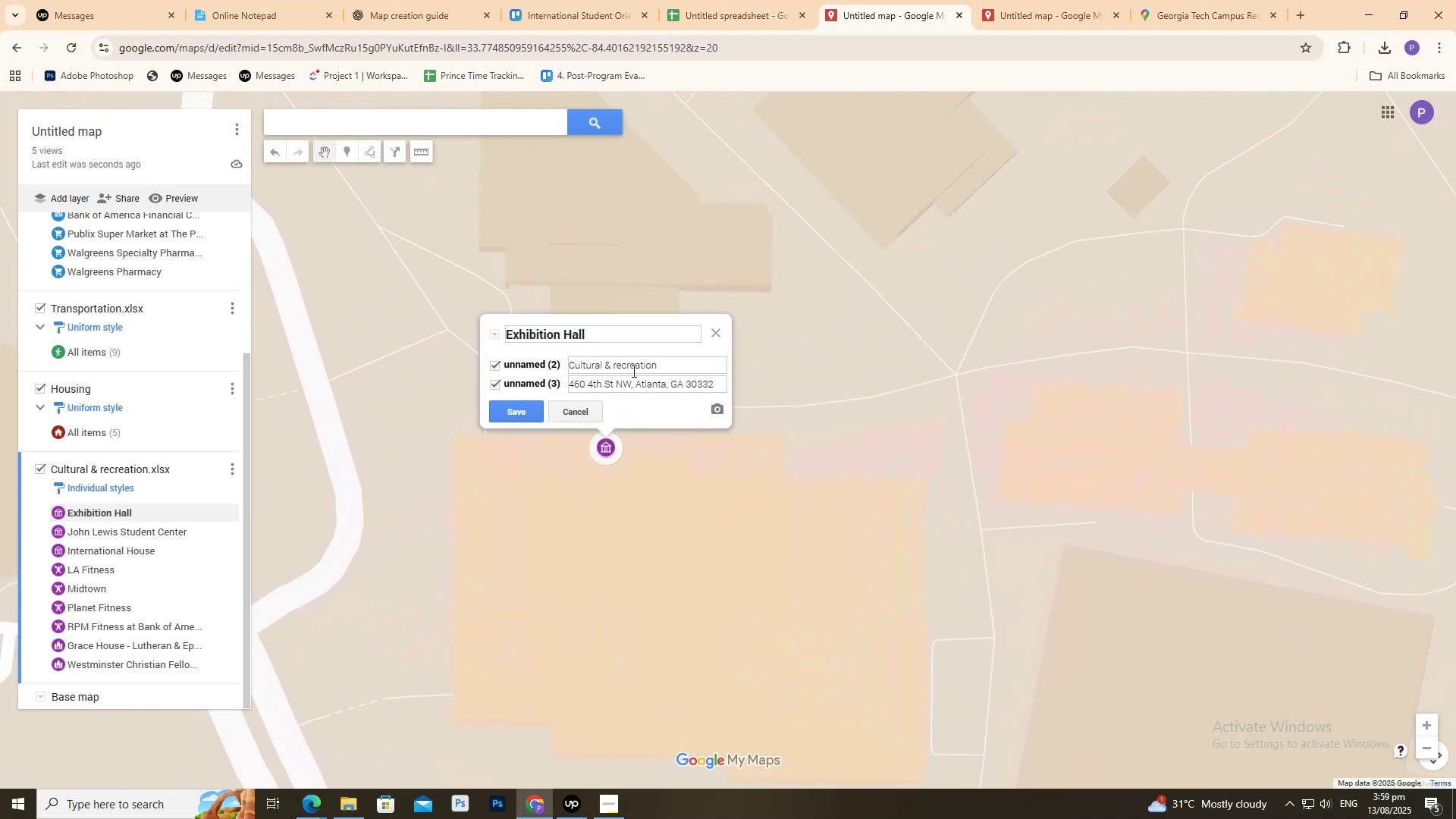 
left_click([632, 370])
 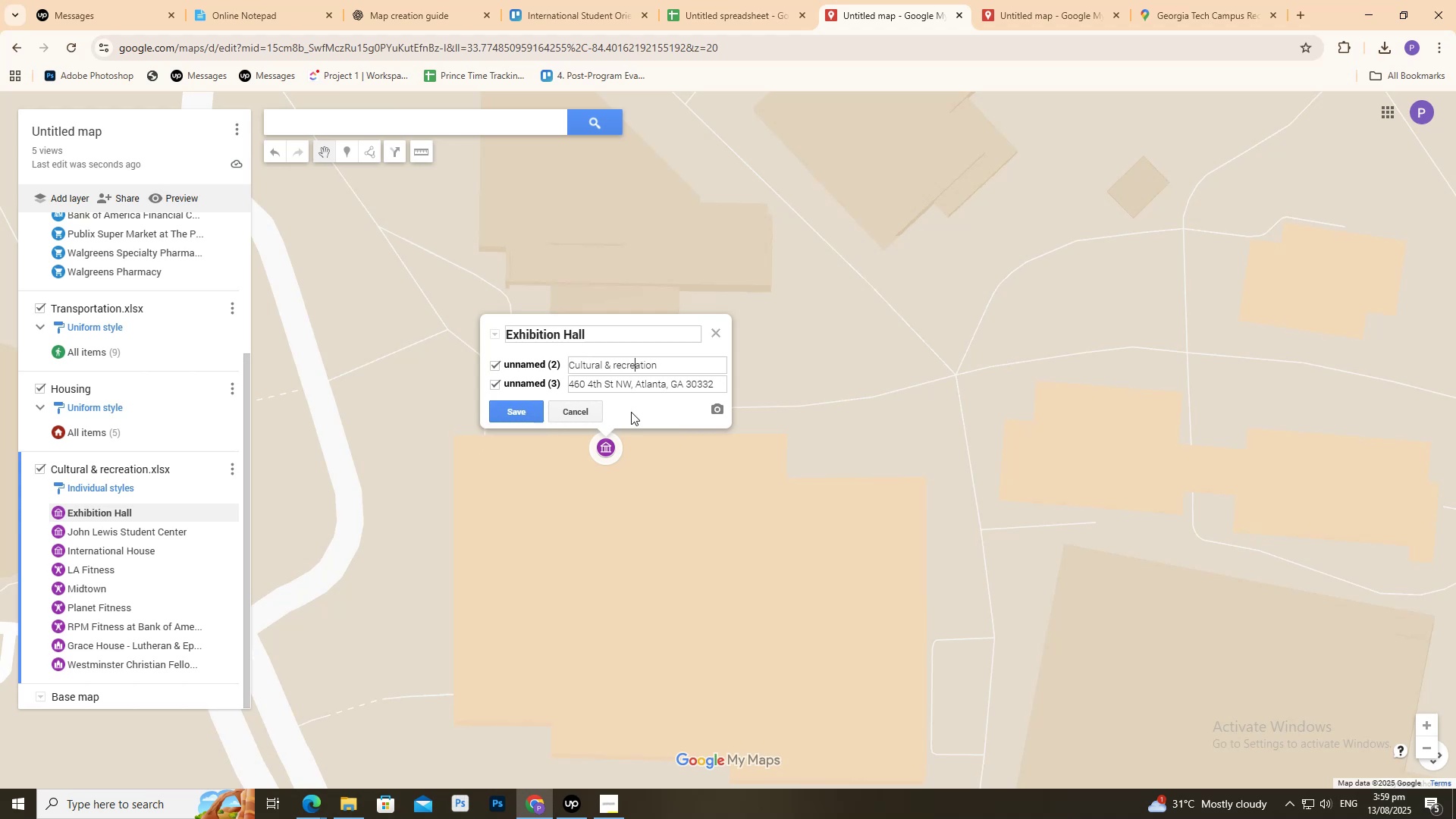 
scroll: coordinate [625, 391], scroll_direction: down, amount: 3.0
 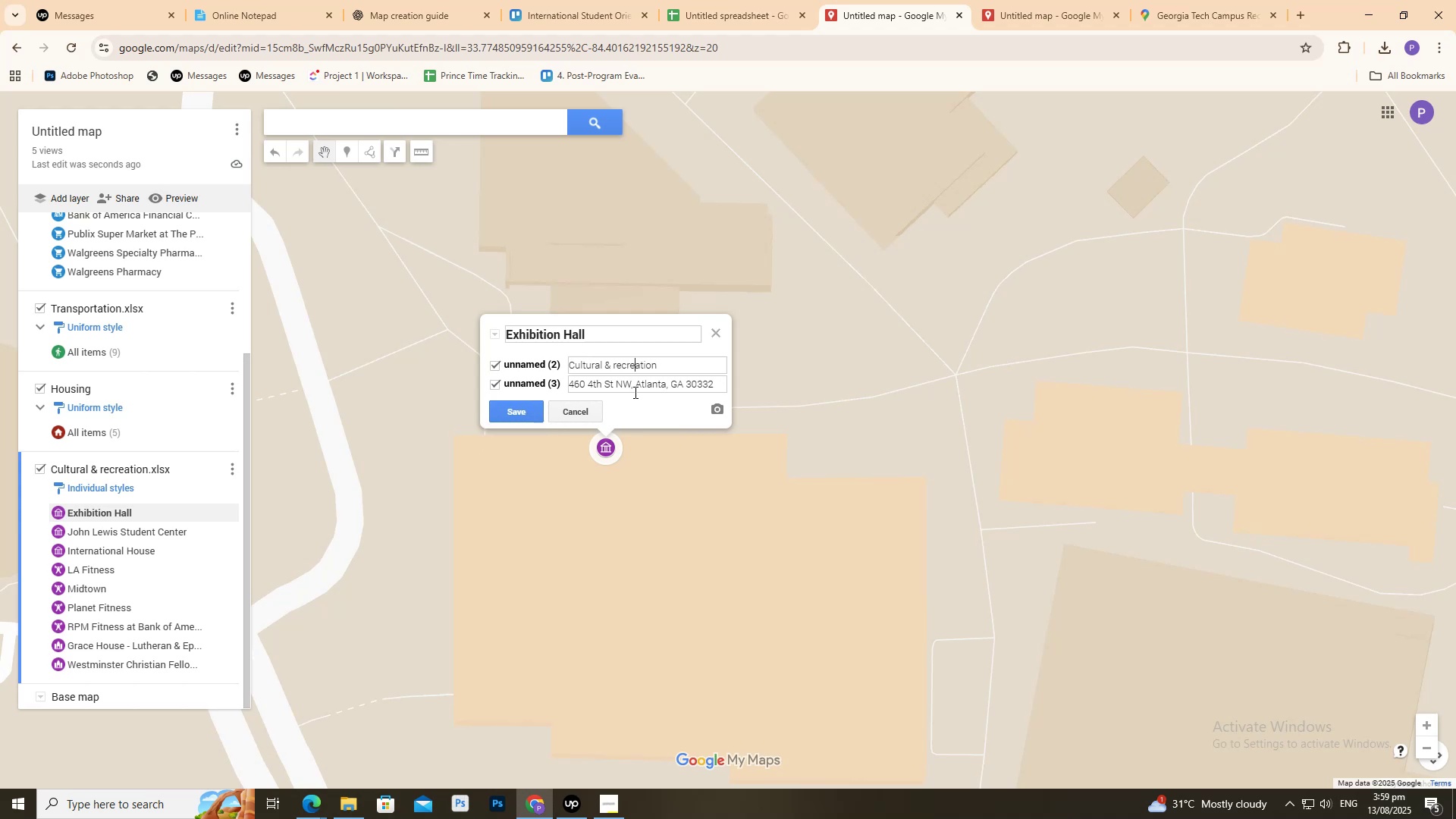 
left_click([634, 391])
 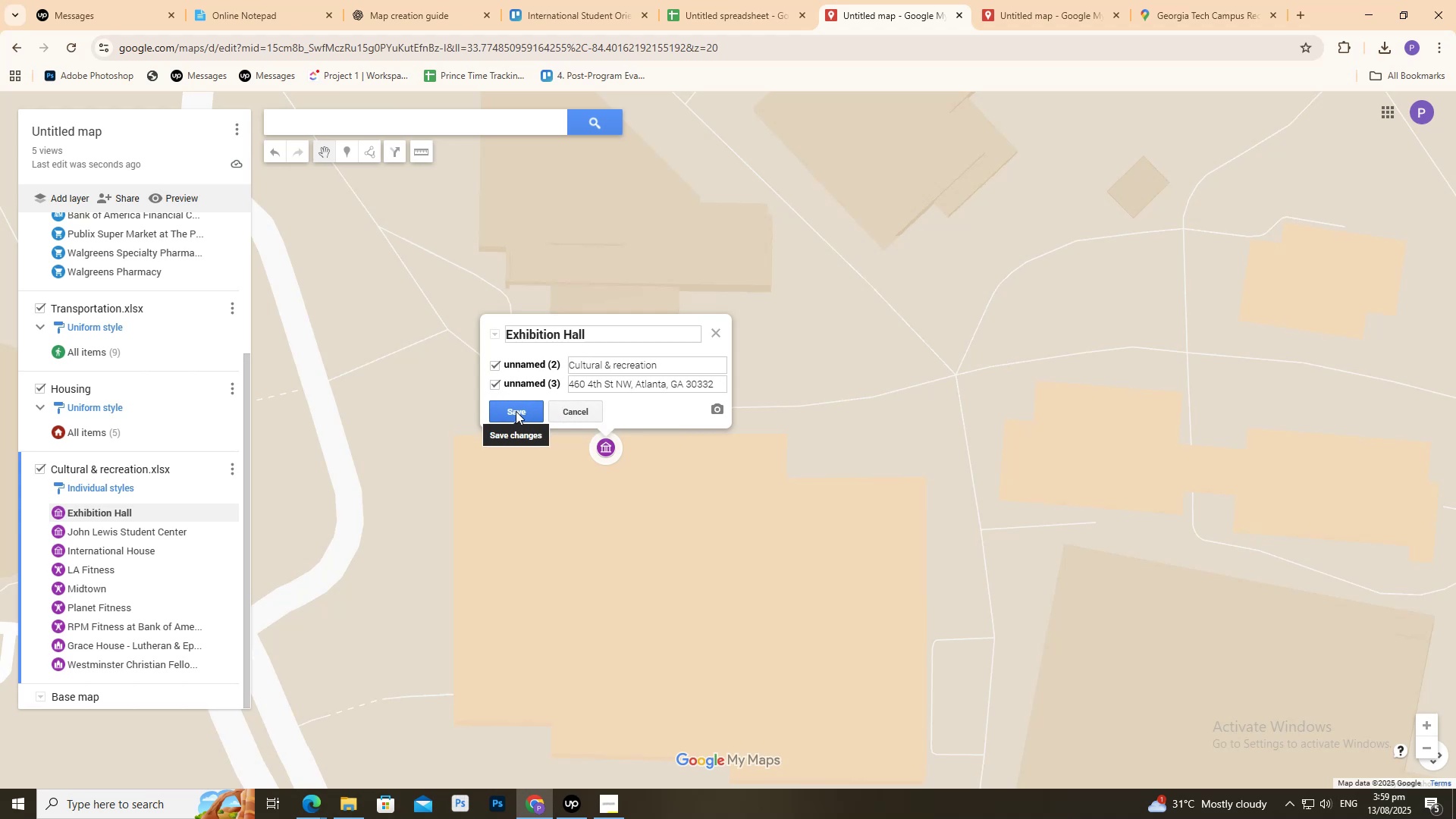 
left_click([587, 408])
 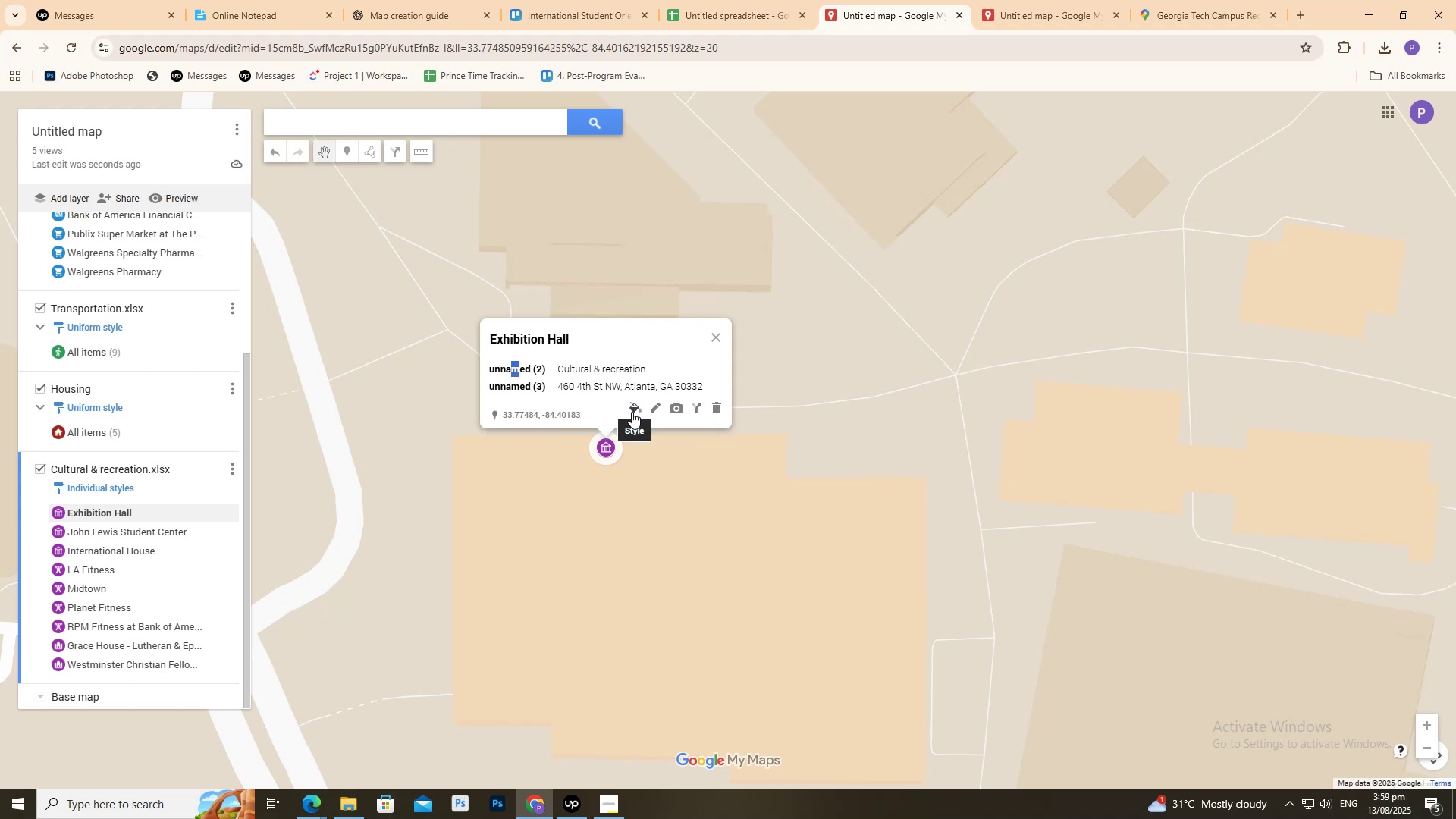 
wait(12.9)
 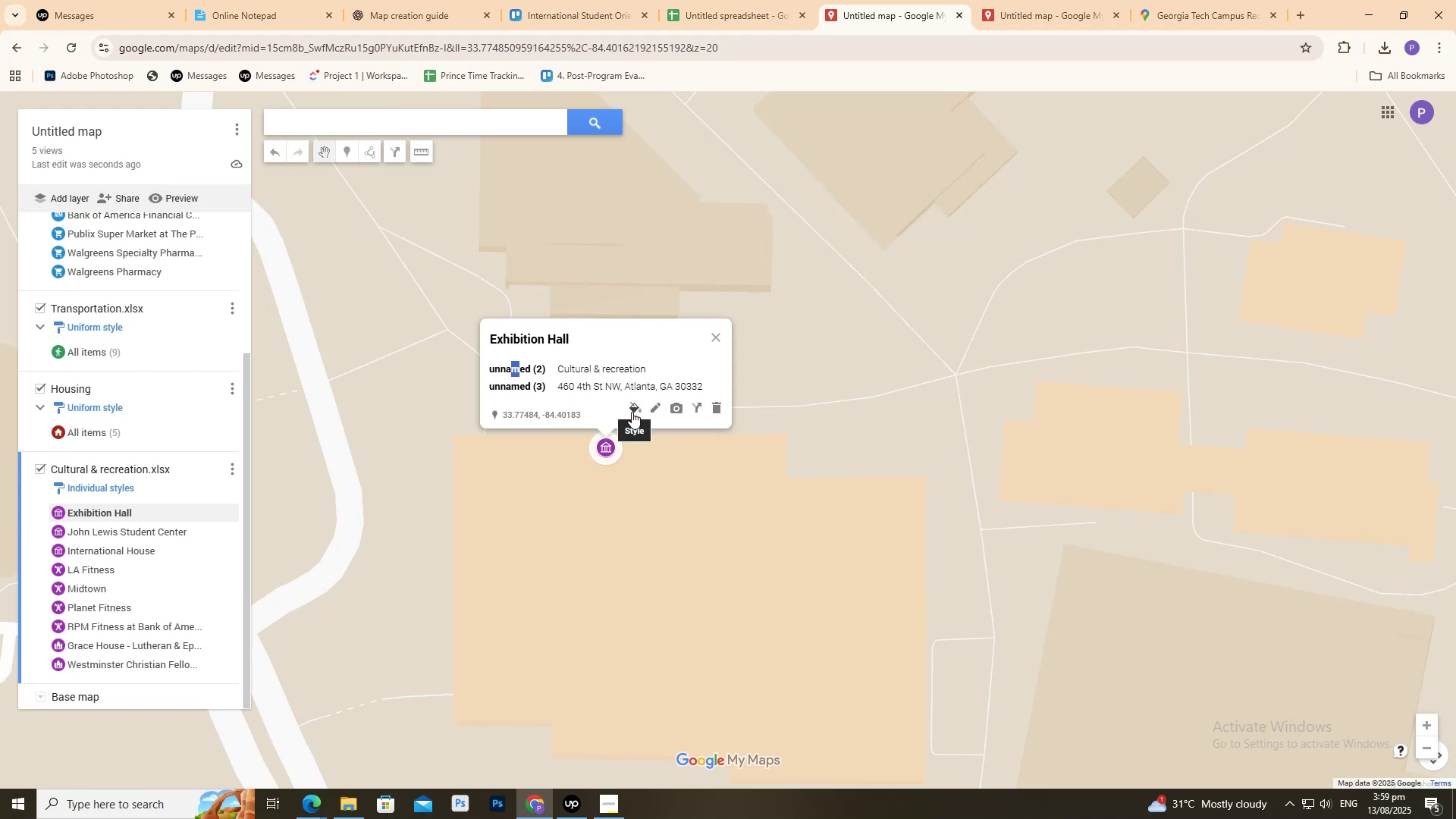 
scroll: coordinate [627, 449], scroll_direction: down, amount: 3.0
 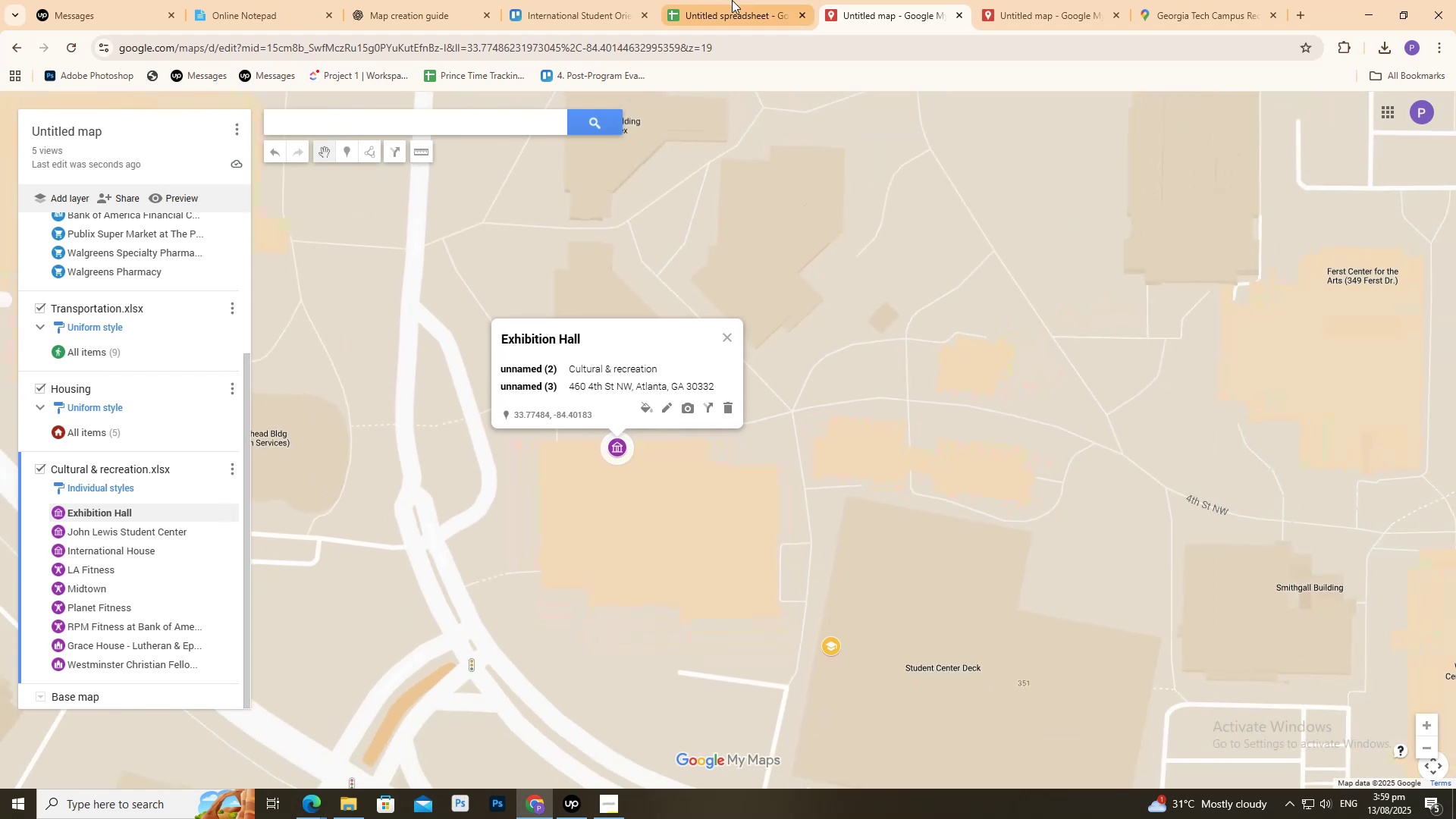 
left_click([732, 0])
 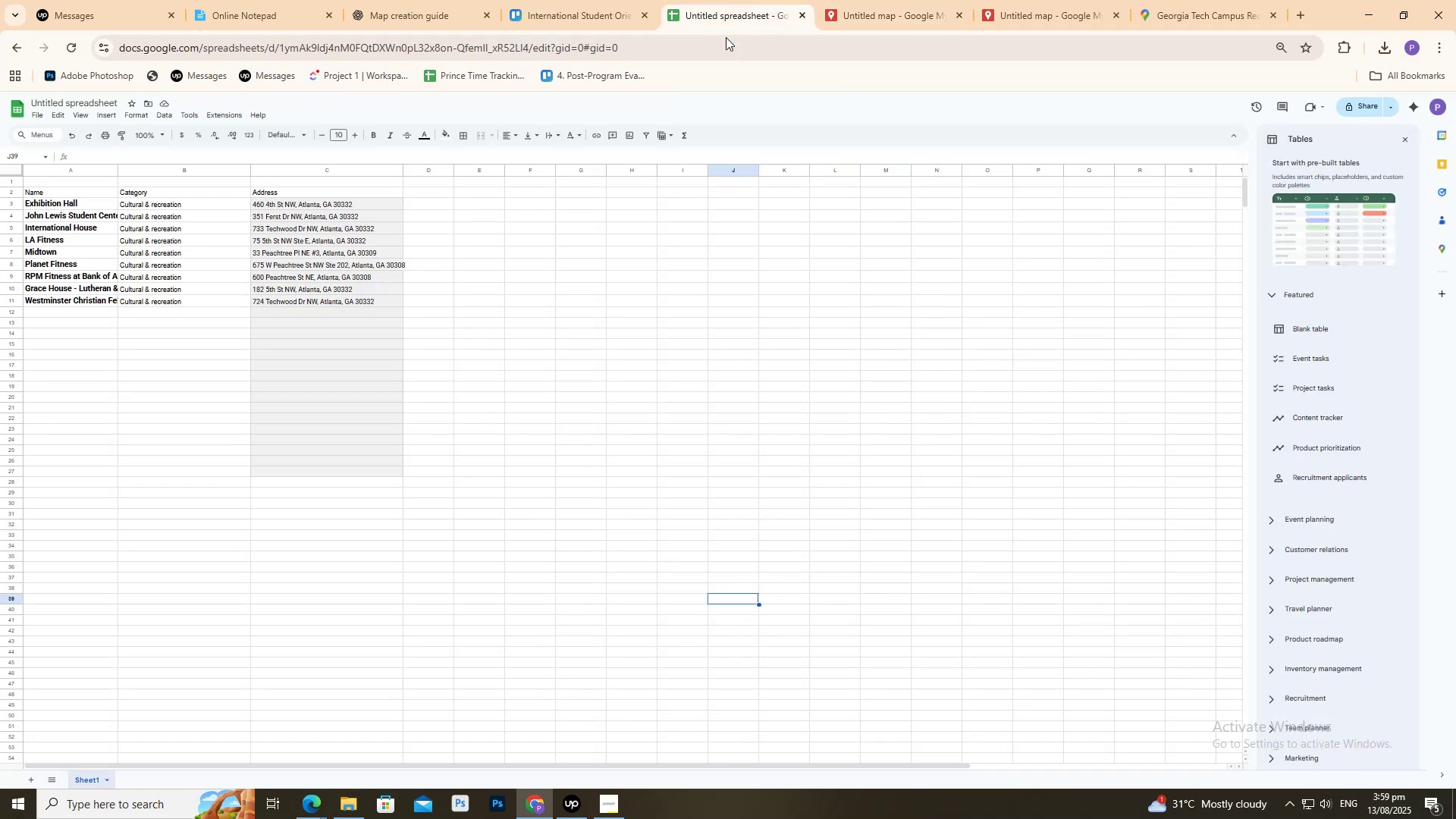 
scroll: coordinate [699, 376], scroll_direction: up, amount: 1.0
 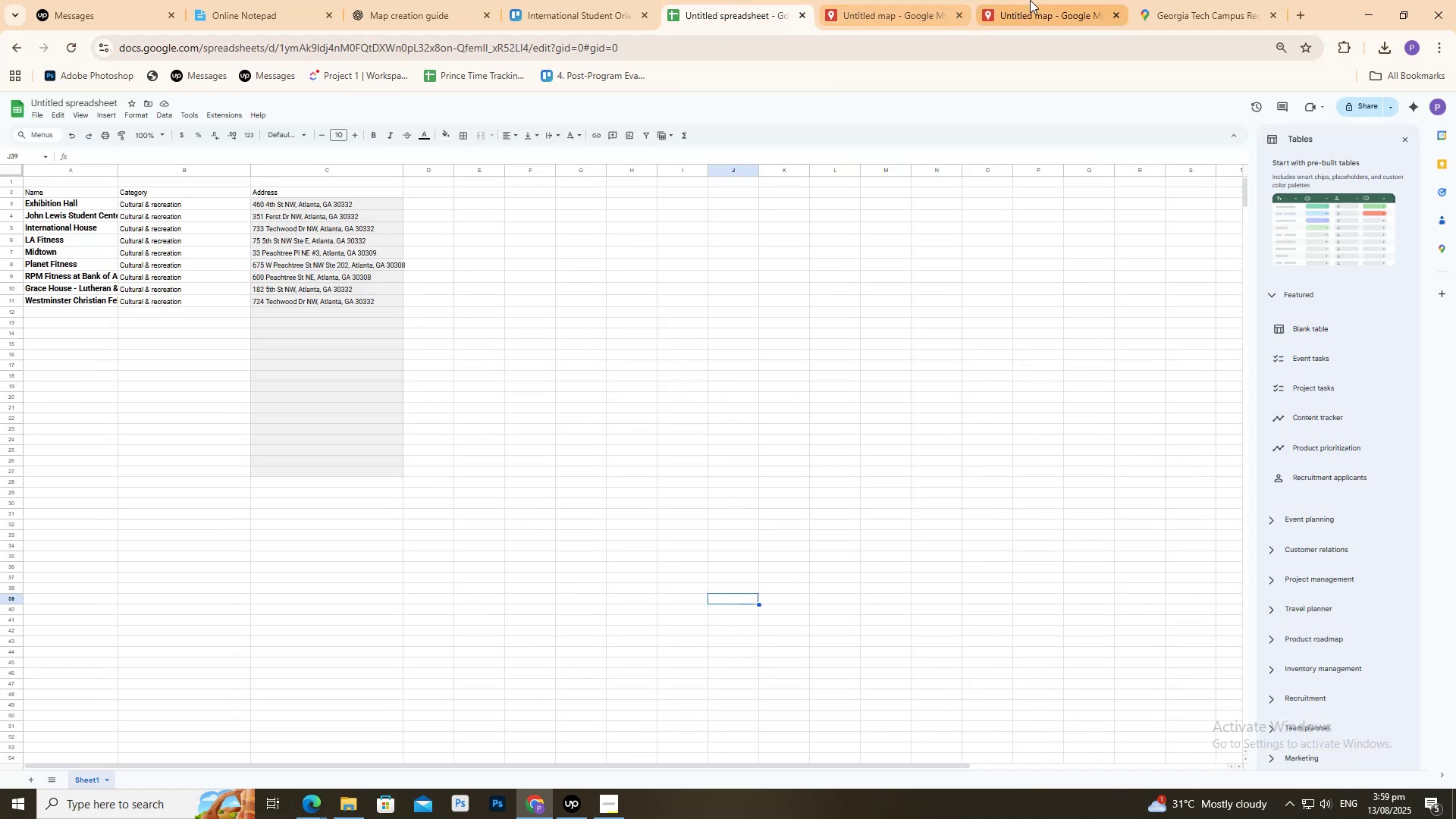 
left_click([1040, 0])
 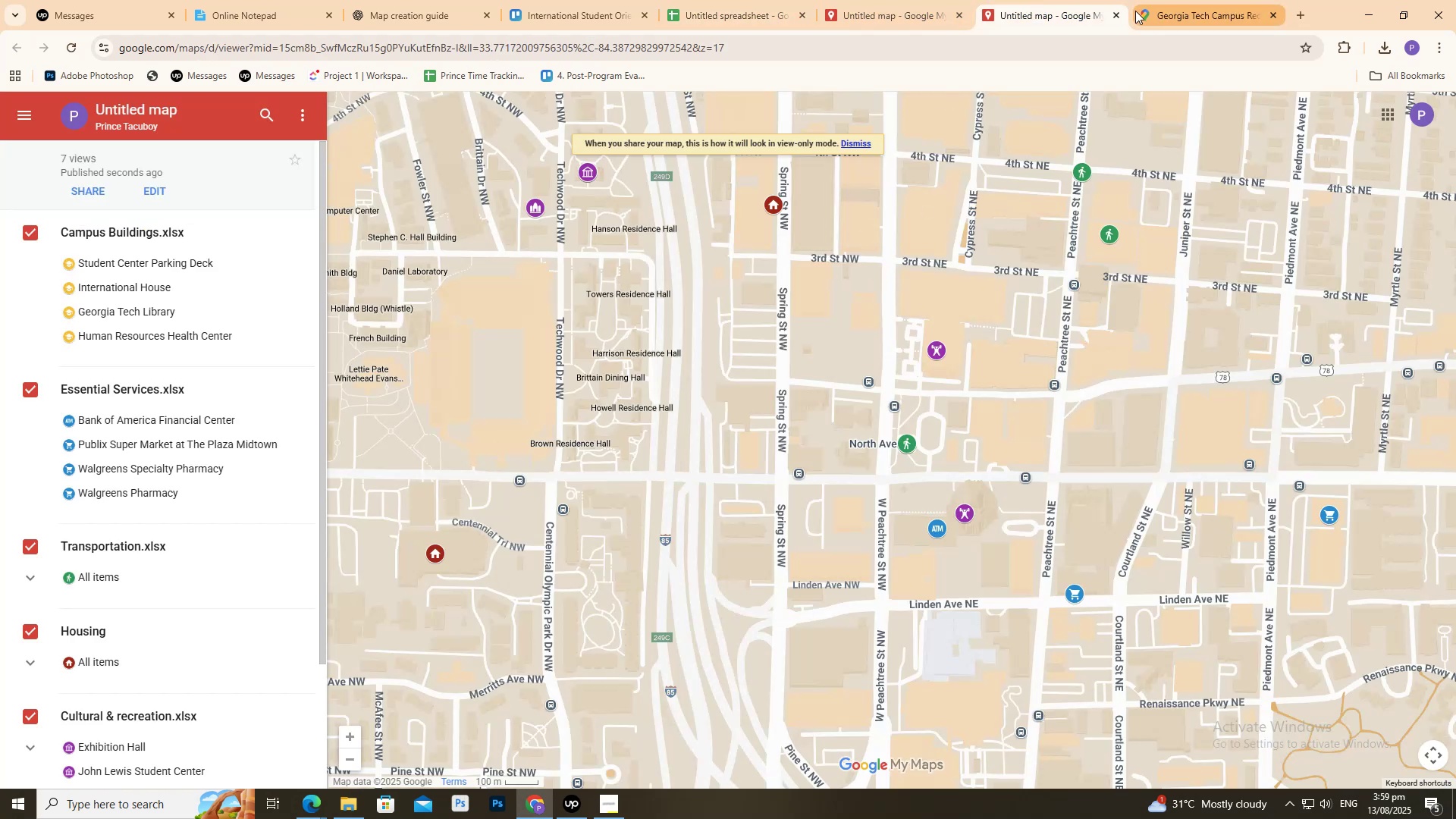 
left_click([1116, 13])
 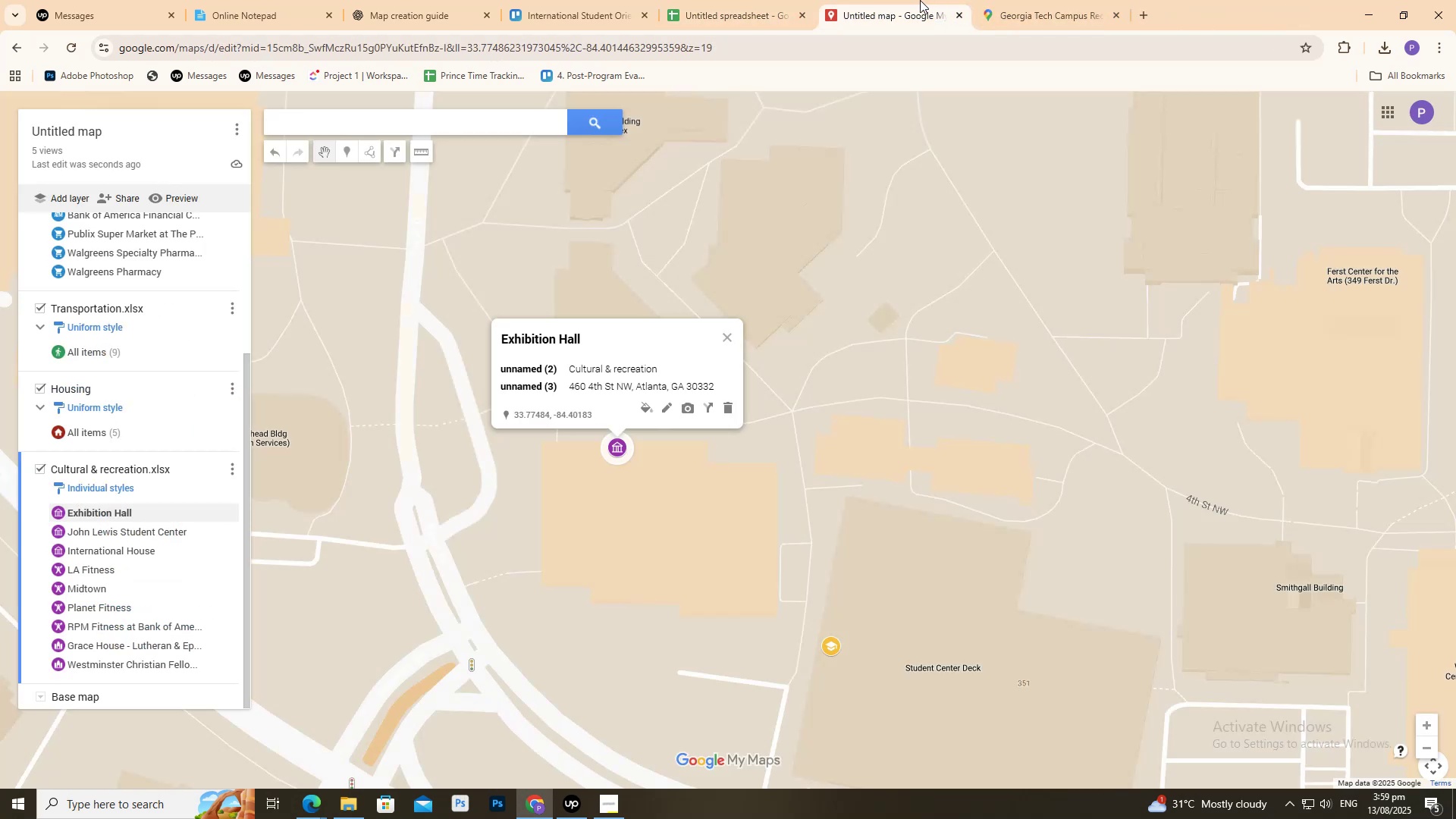 
double_click([906, 0])
 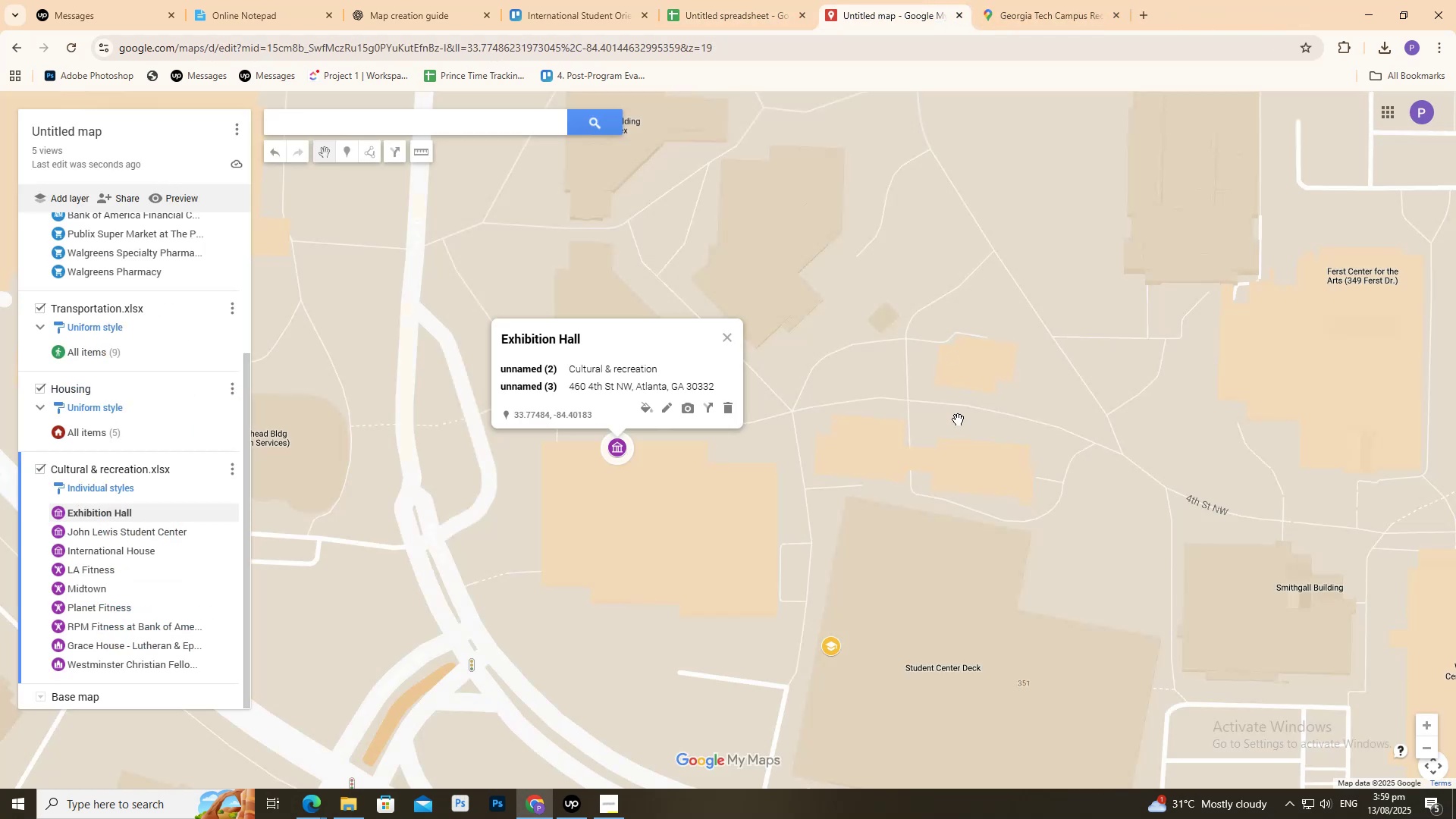 
triple_click([959, 422])
 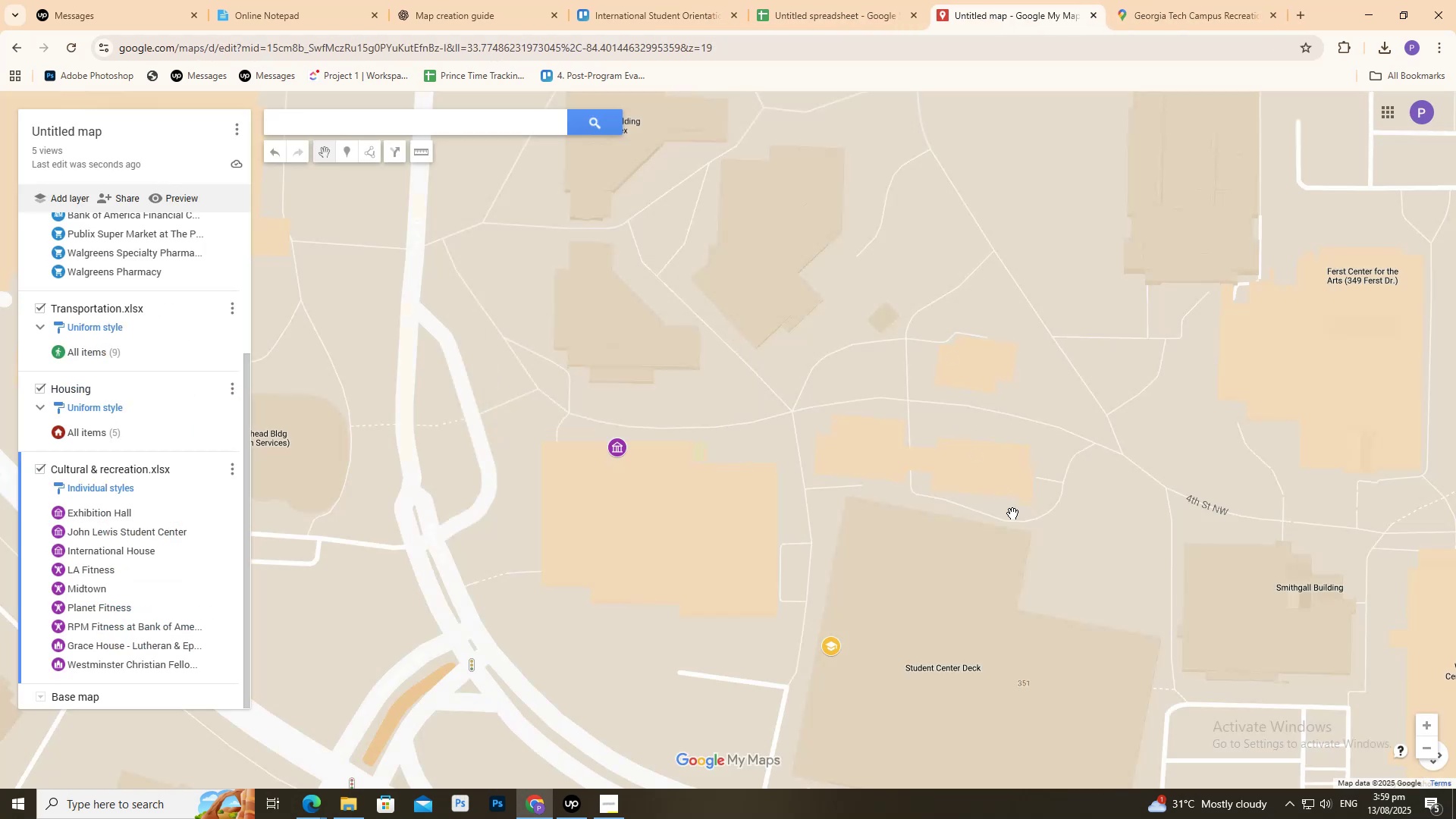 
scroll: coordinate [1018, 529], scroll_direction: down, amount: 2.0
 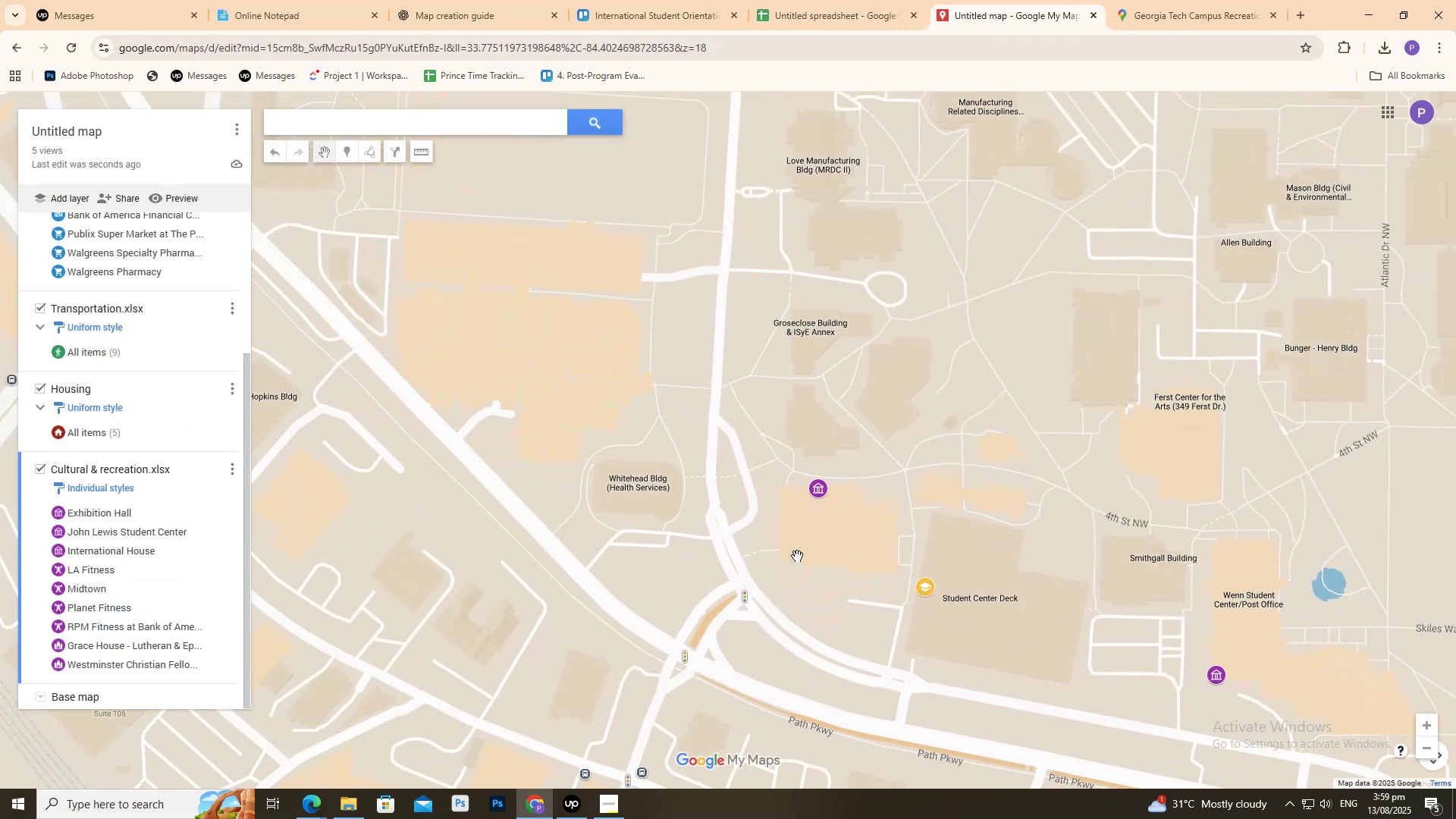 
scroll: coordinate [800, 553], scroll_direction: up, amount: 2.0
 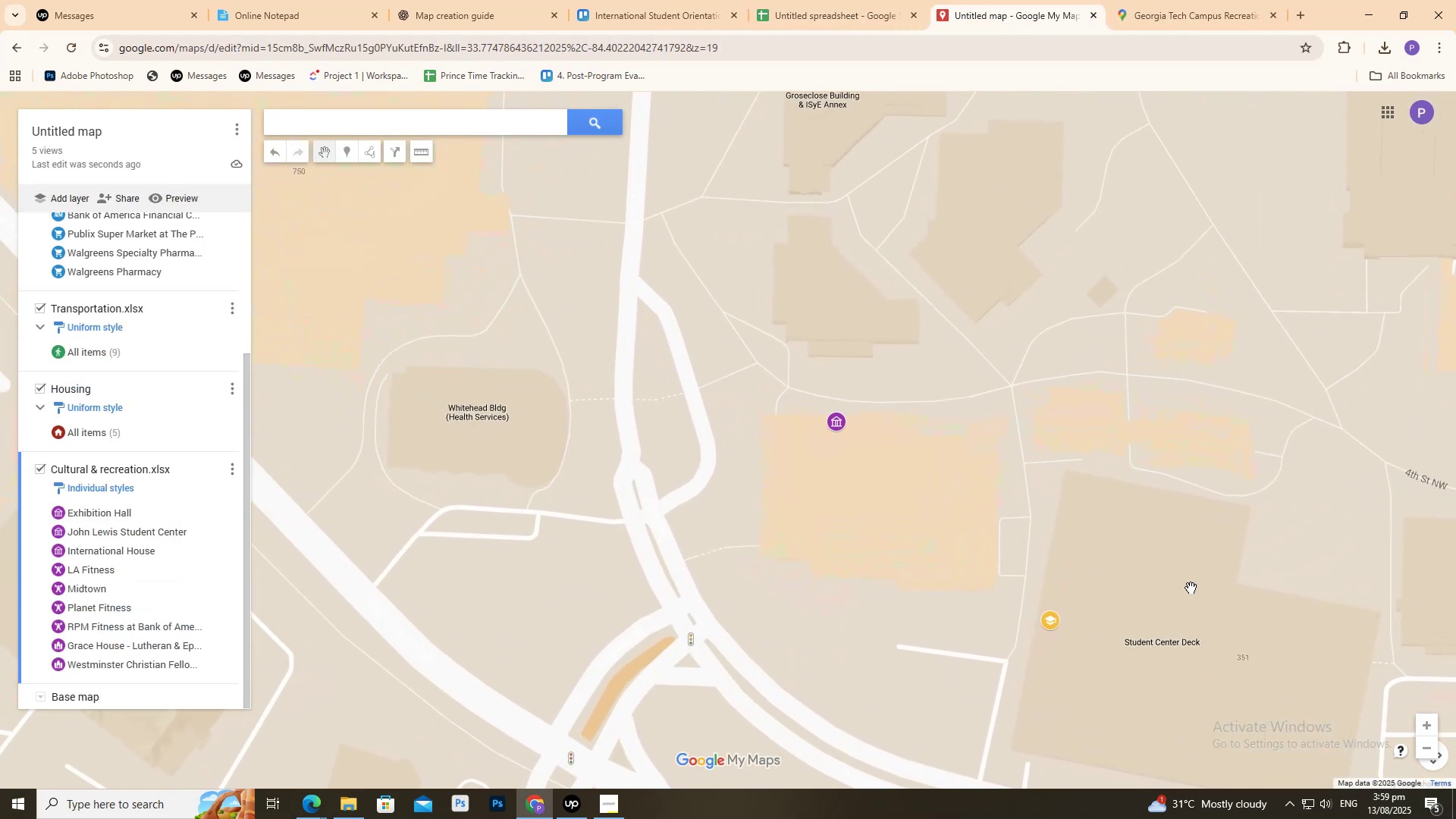 
left_click_drag(start_coordinate=[1158, 576], to_coordinate=[708, 467])
 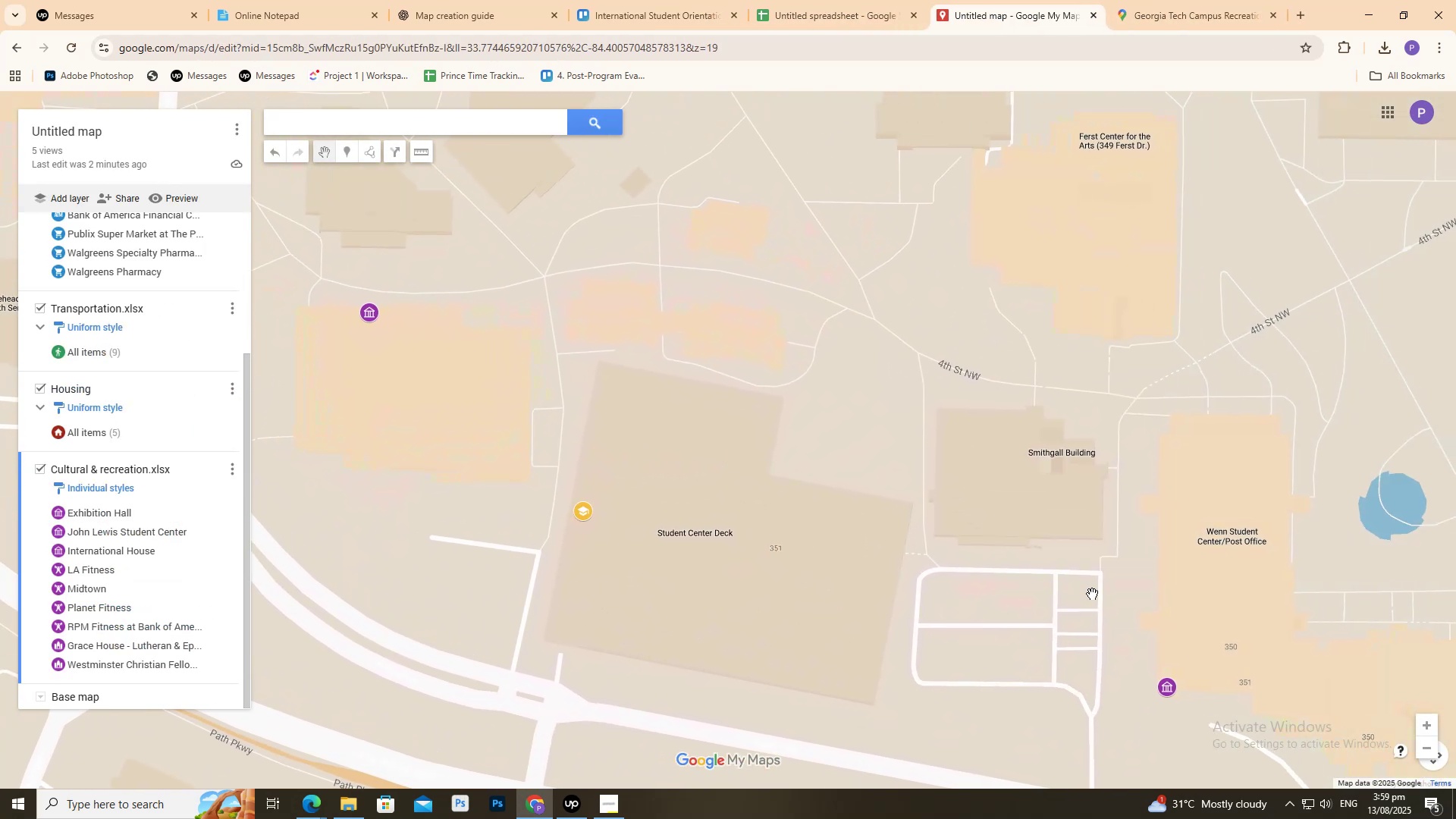 
left_click_drag(start_coordinate=[1107, 598], to_coordinate=[767, 483])
 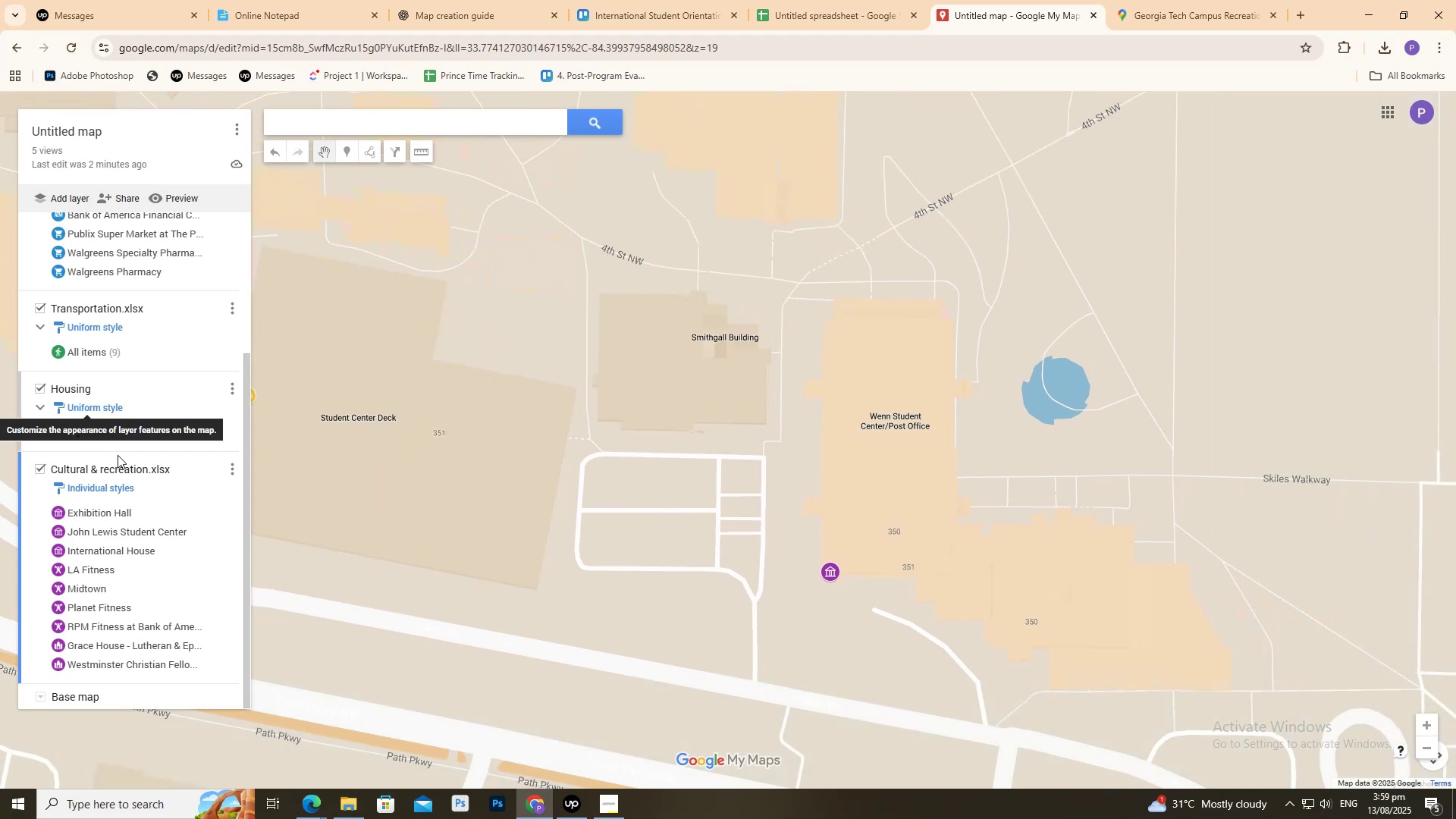 
scroll: coordinate [213, 419], scroll_direction: up, amount: 5.0
 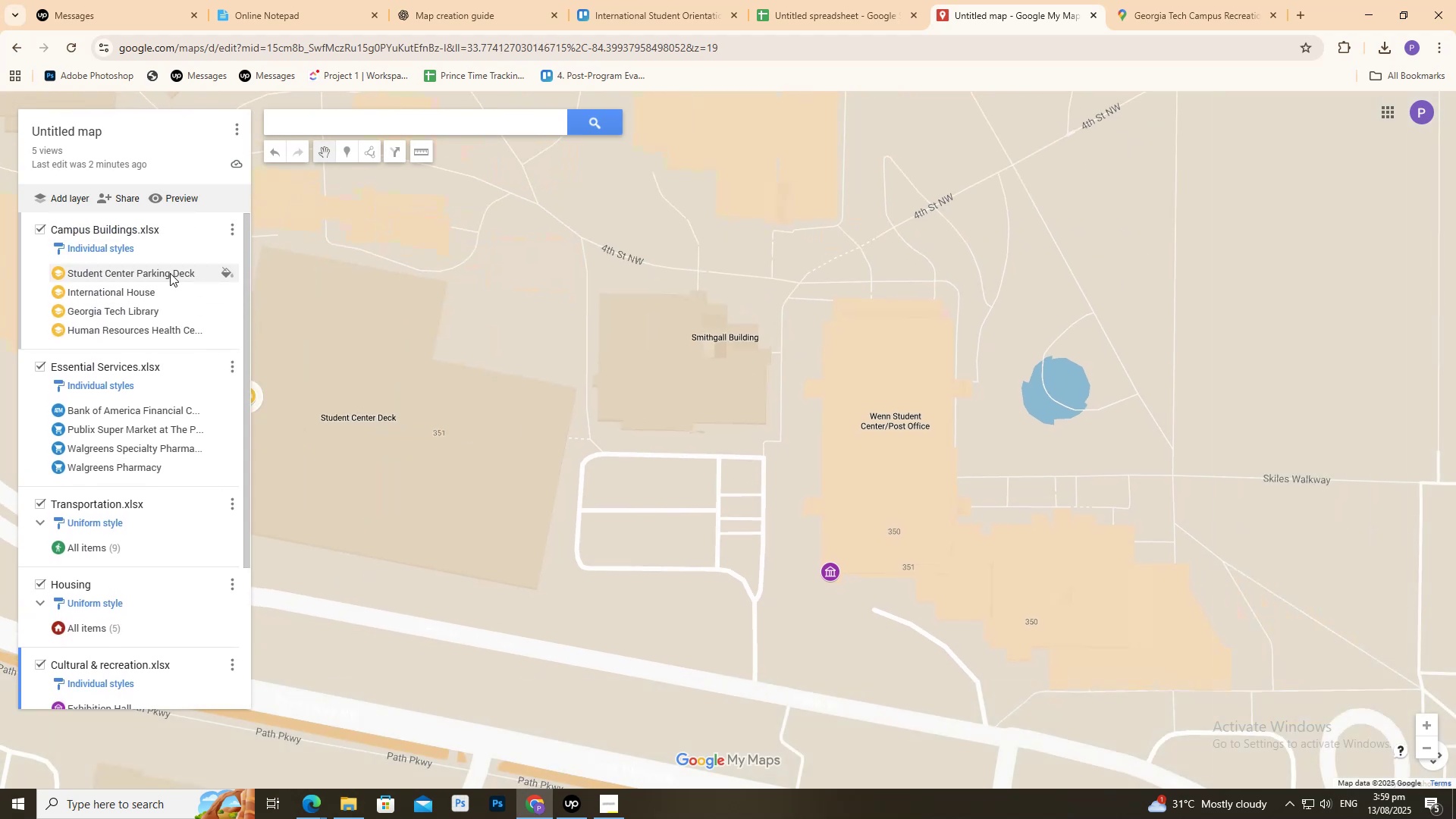 
left_click([170, 273])
 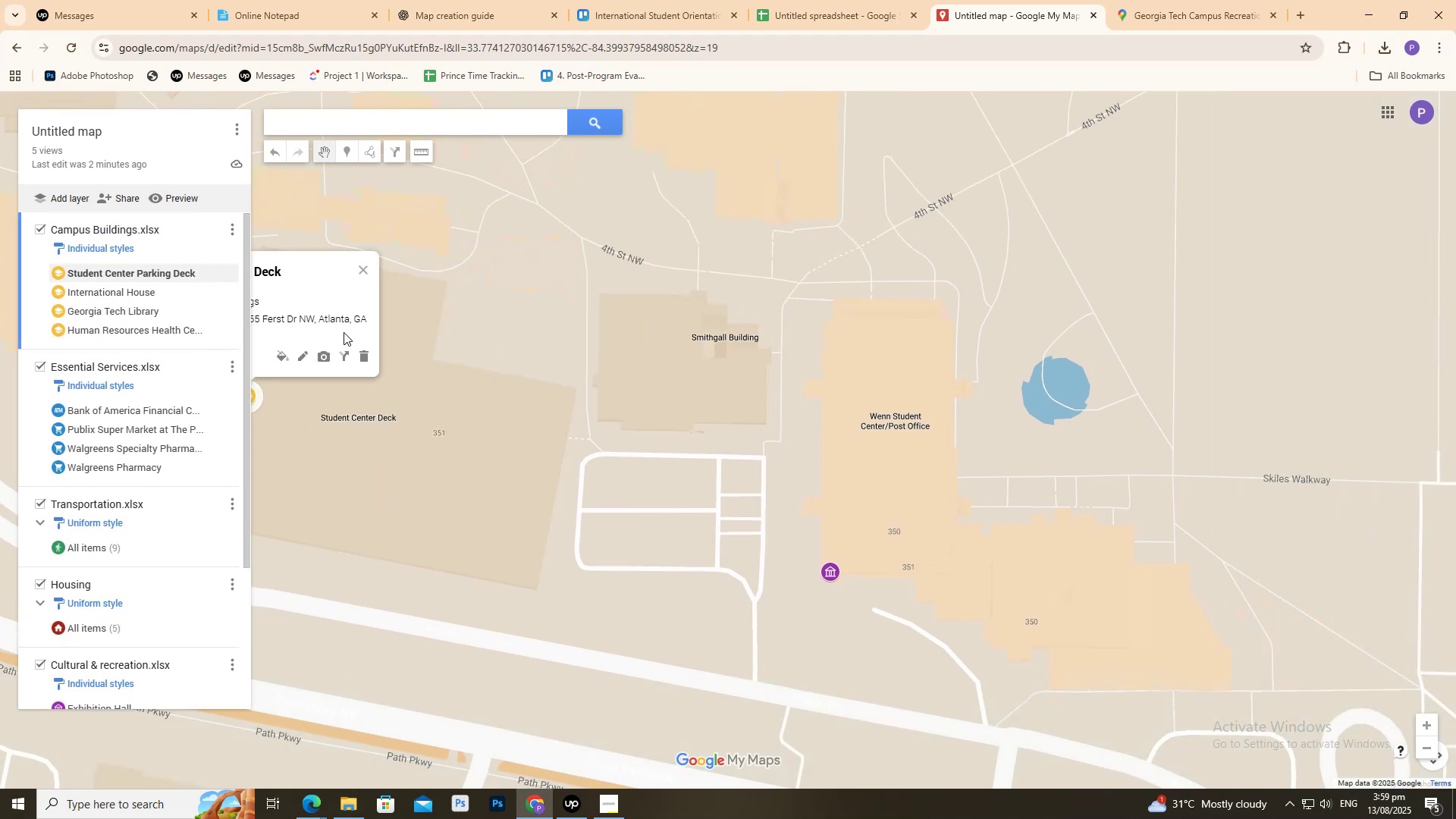 
left_click([323, 320])
 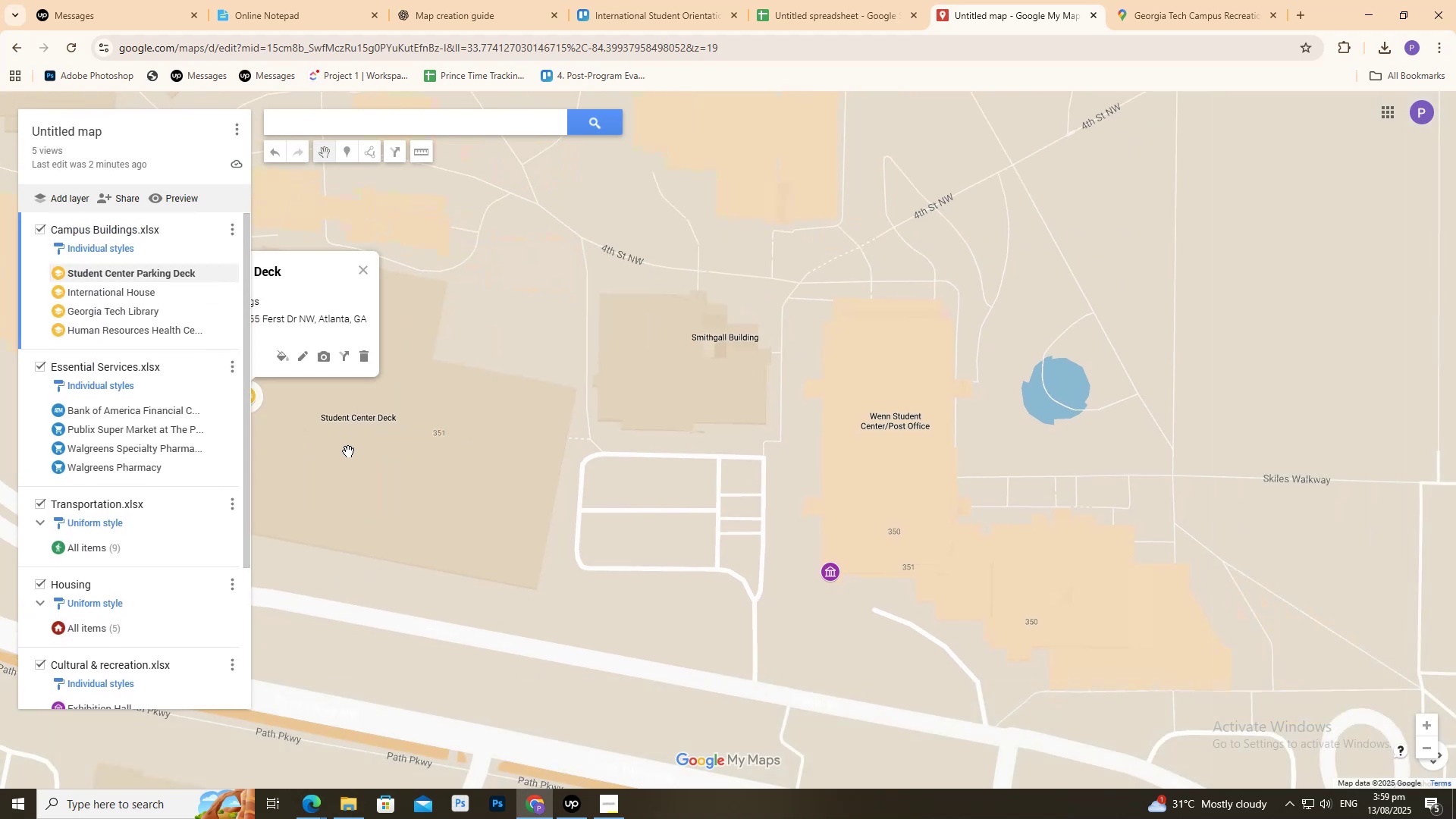 
left_click_drag(start_coordinate=[345, 453], to_coordinate=[576, 520])
 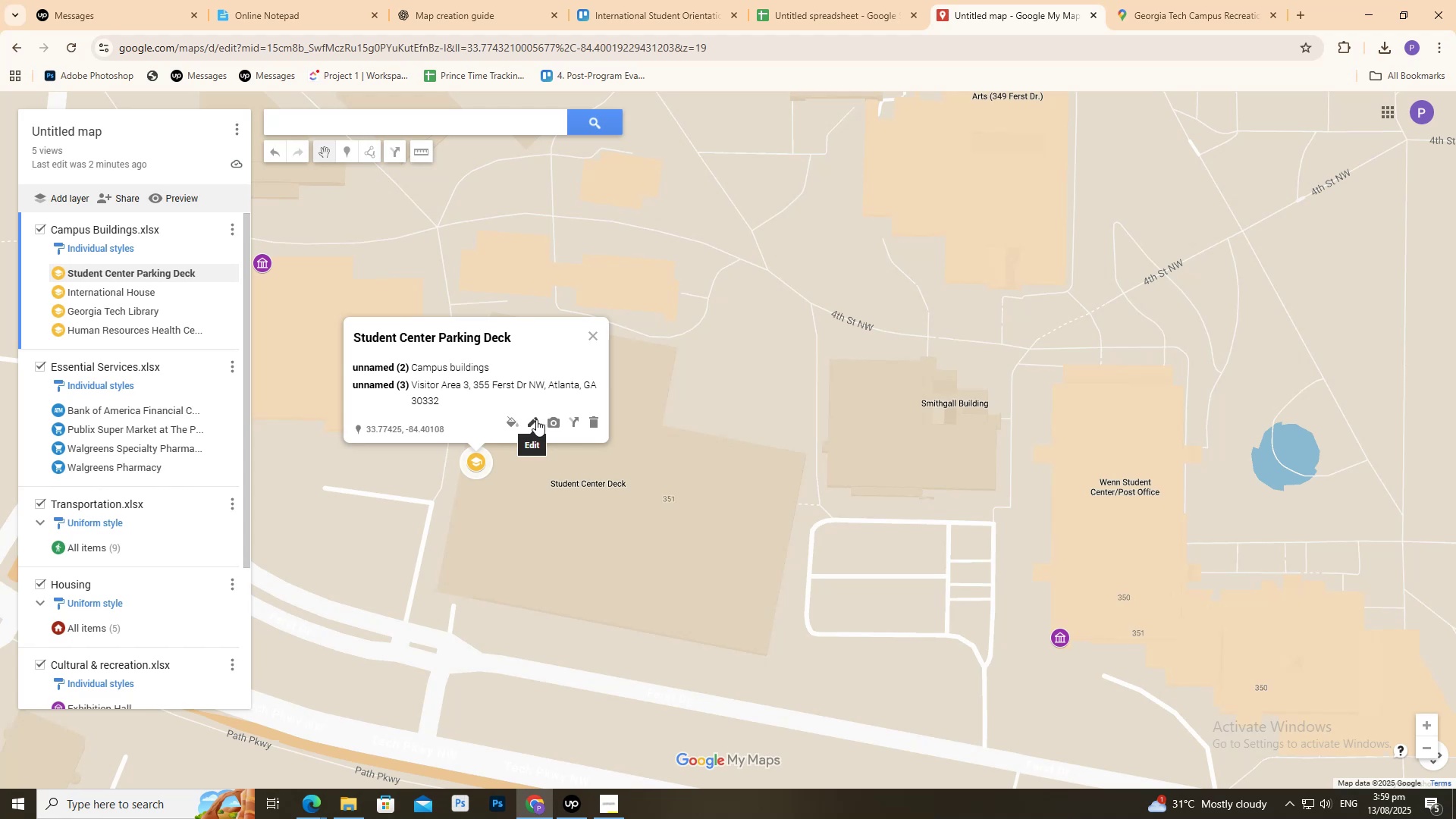 
wait(6.74)
 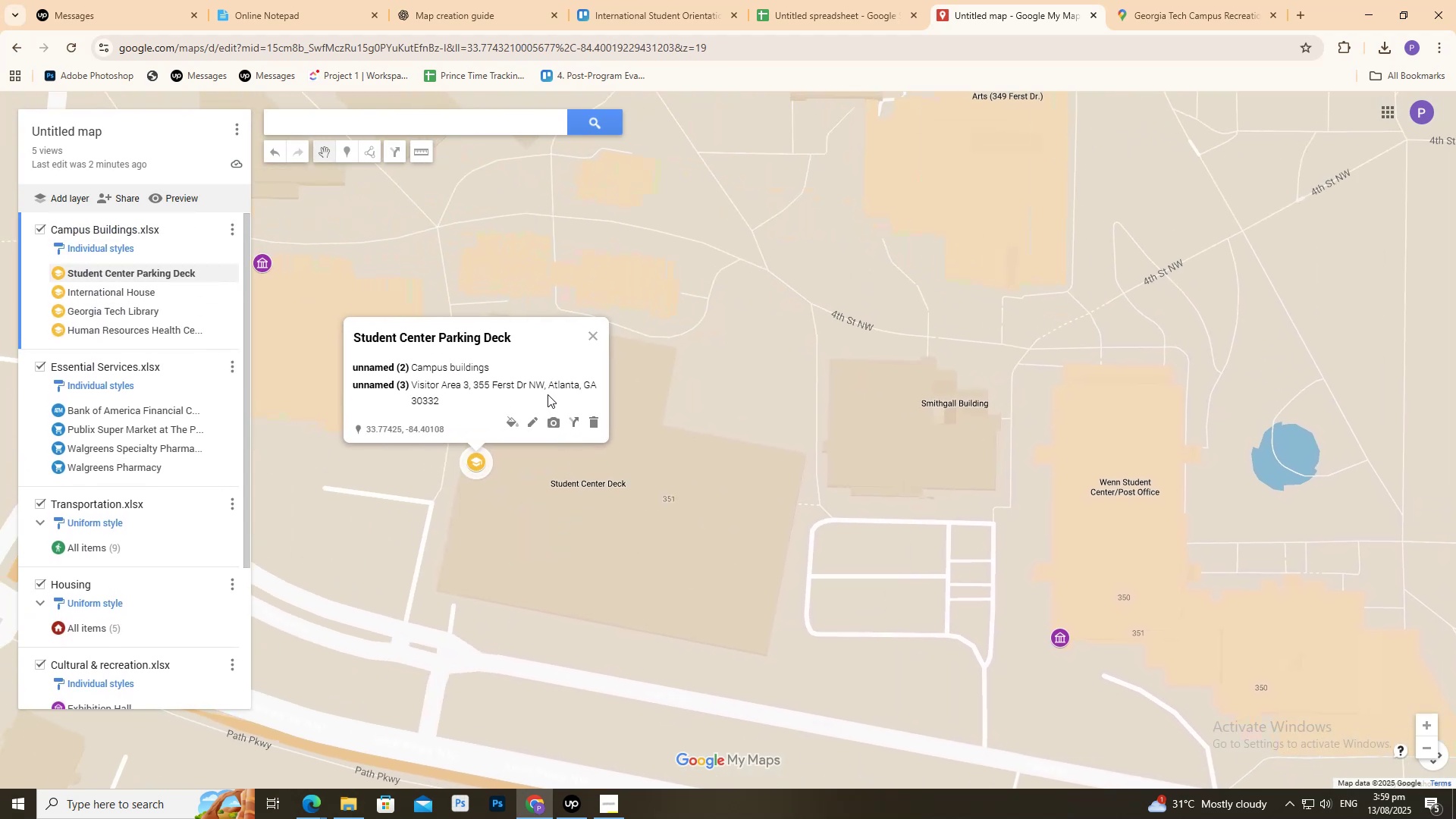 
left_click([792, 0])
 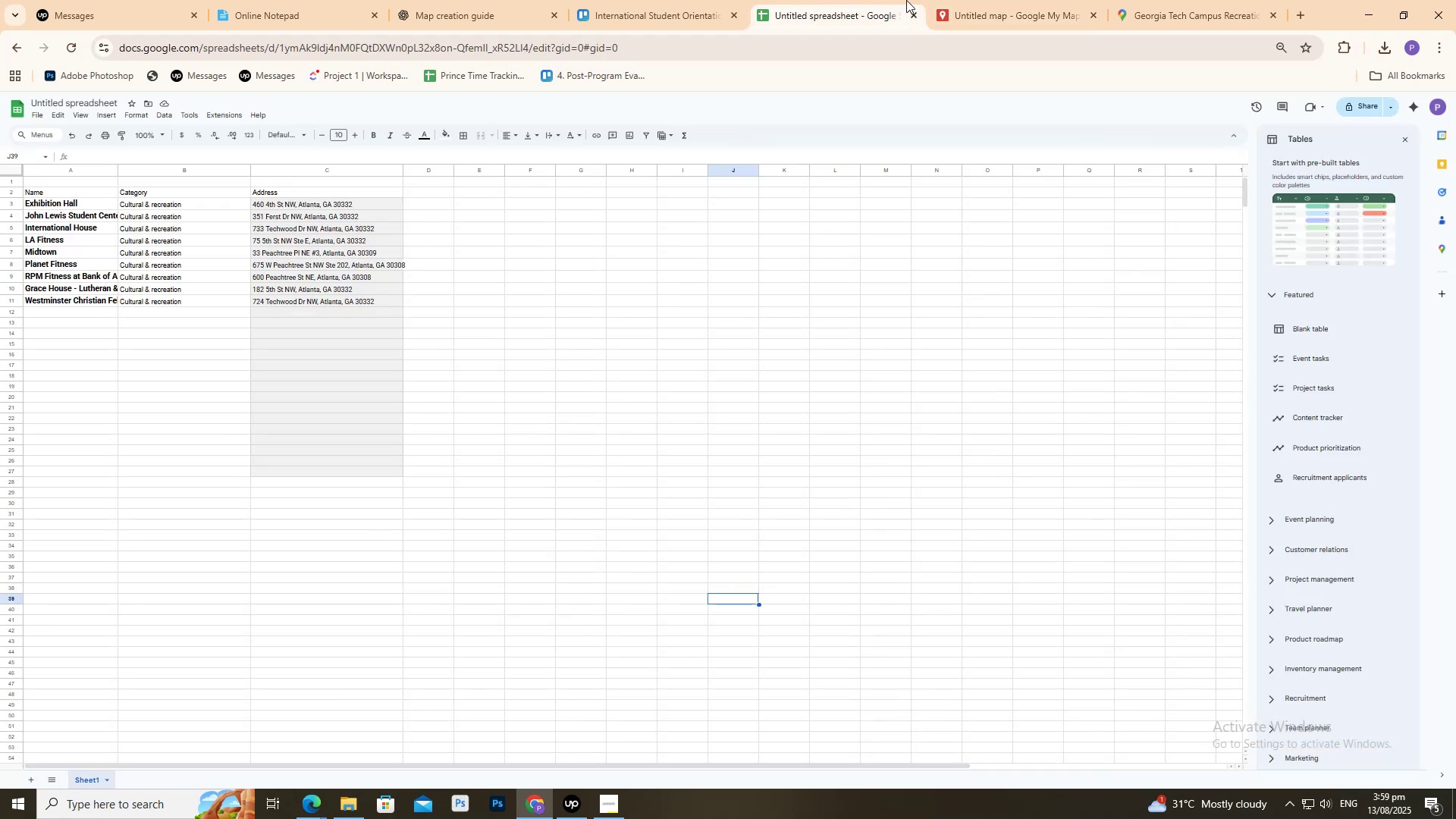 
mouse_move([1013, 16])
 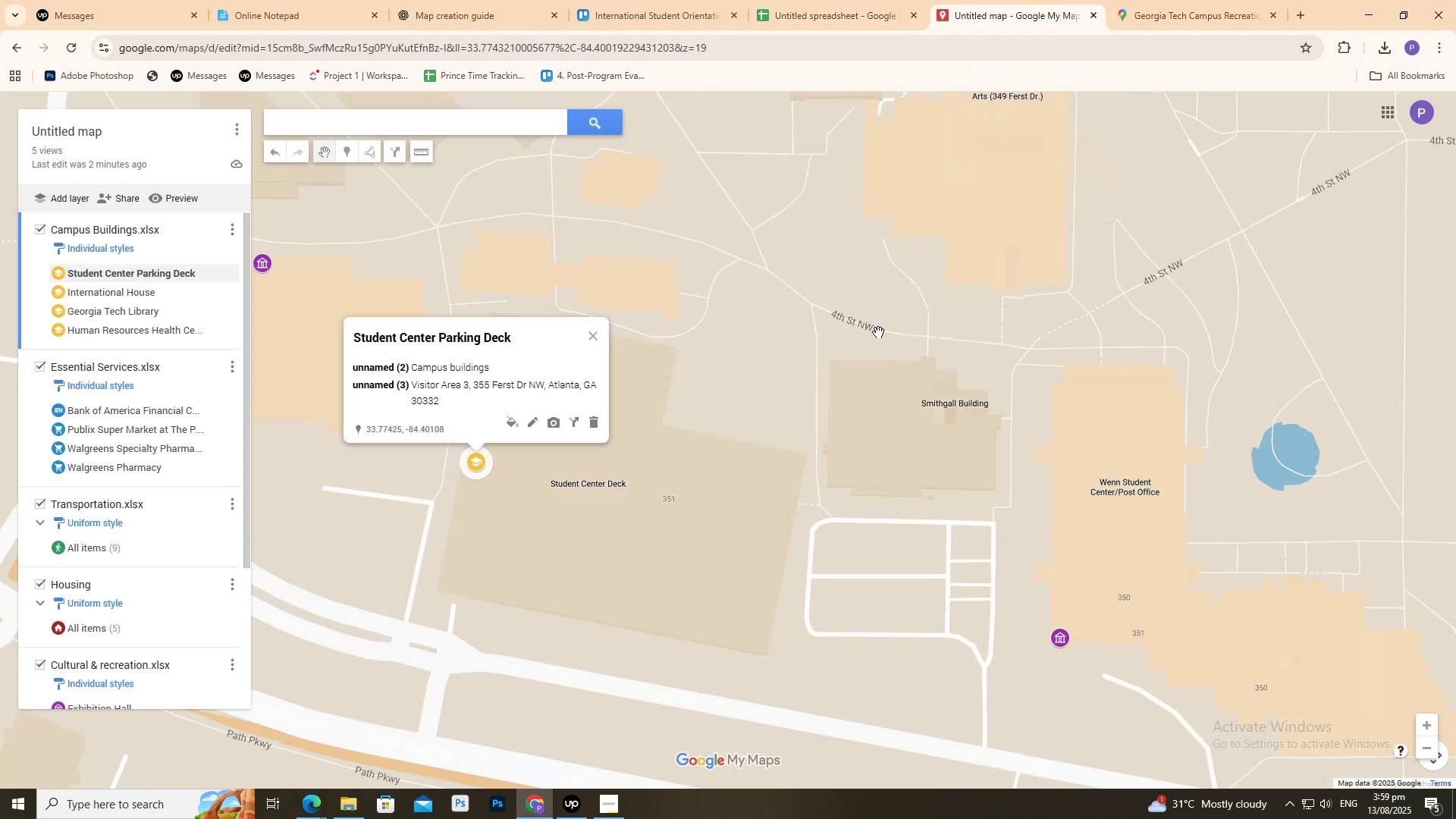 
left_click([878, 332])
 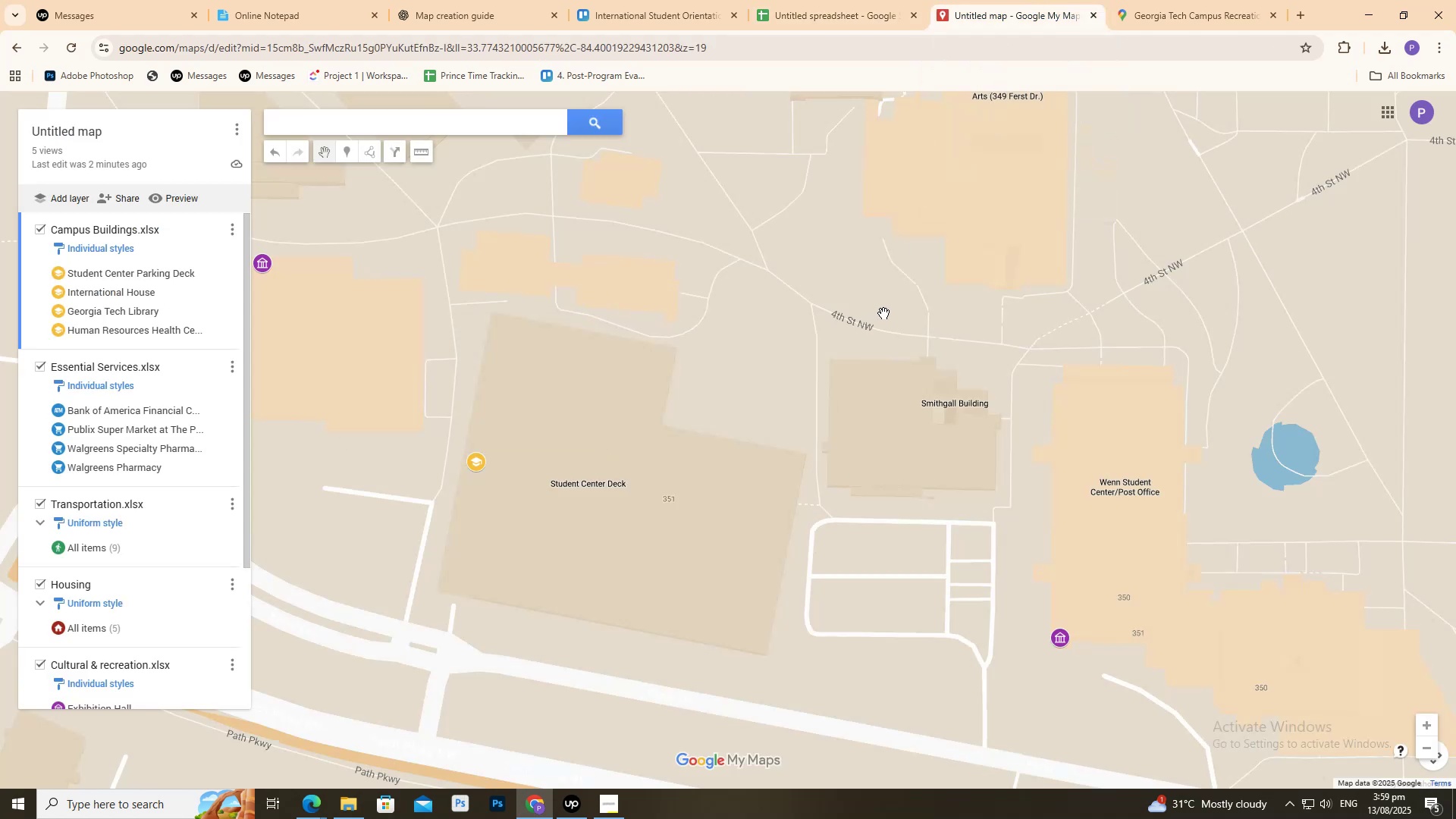 
wait(8.41)
 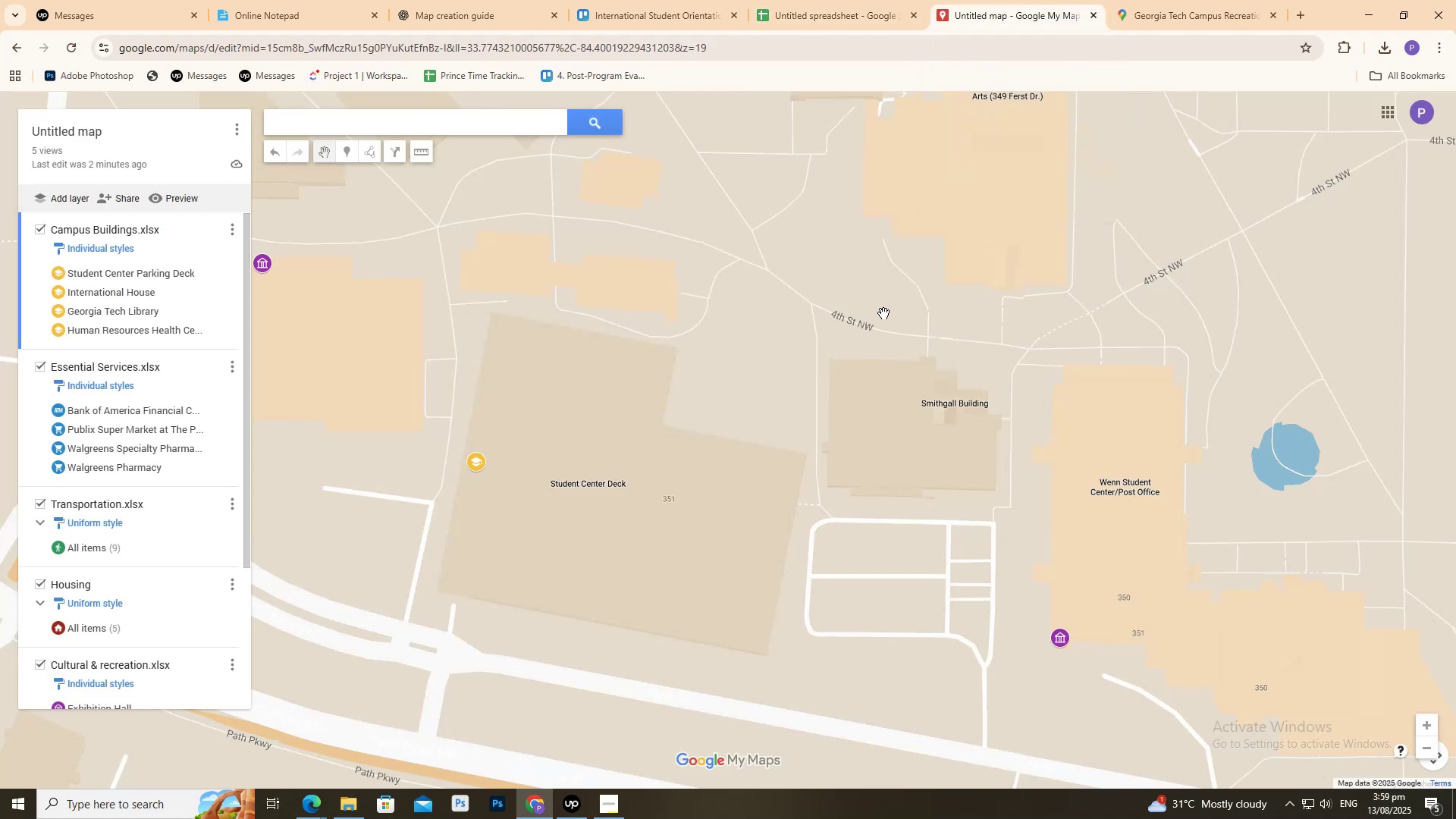 
double_click([1032, 0])
 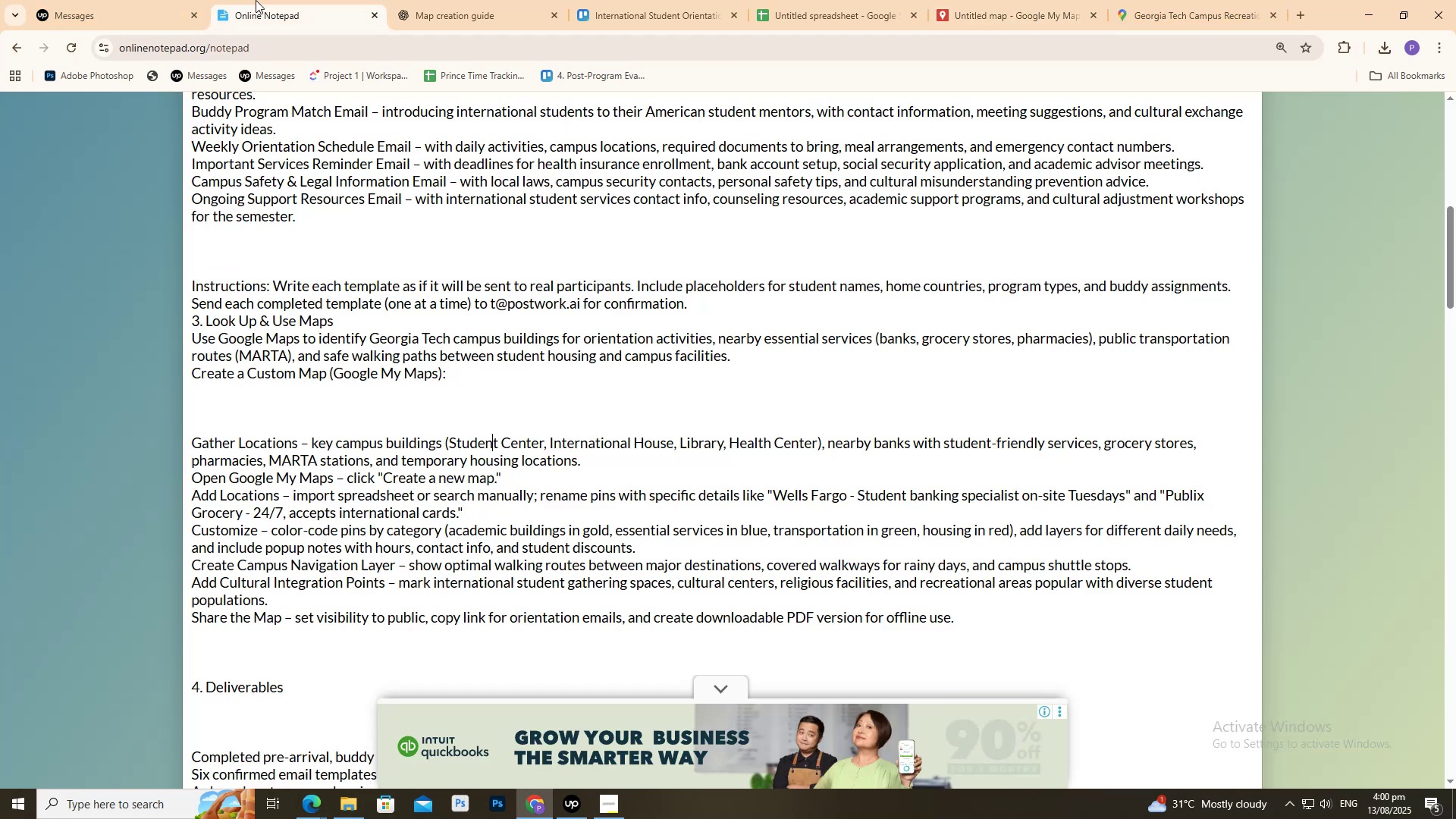 
left_click([455, 0])
 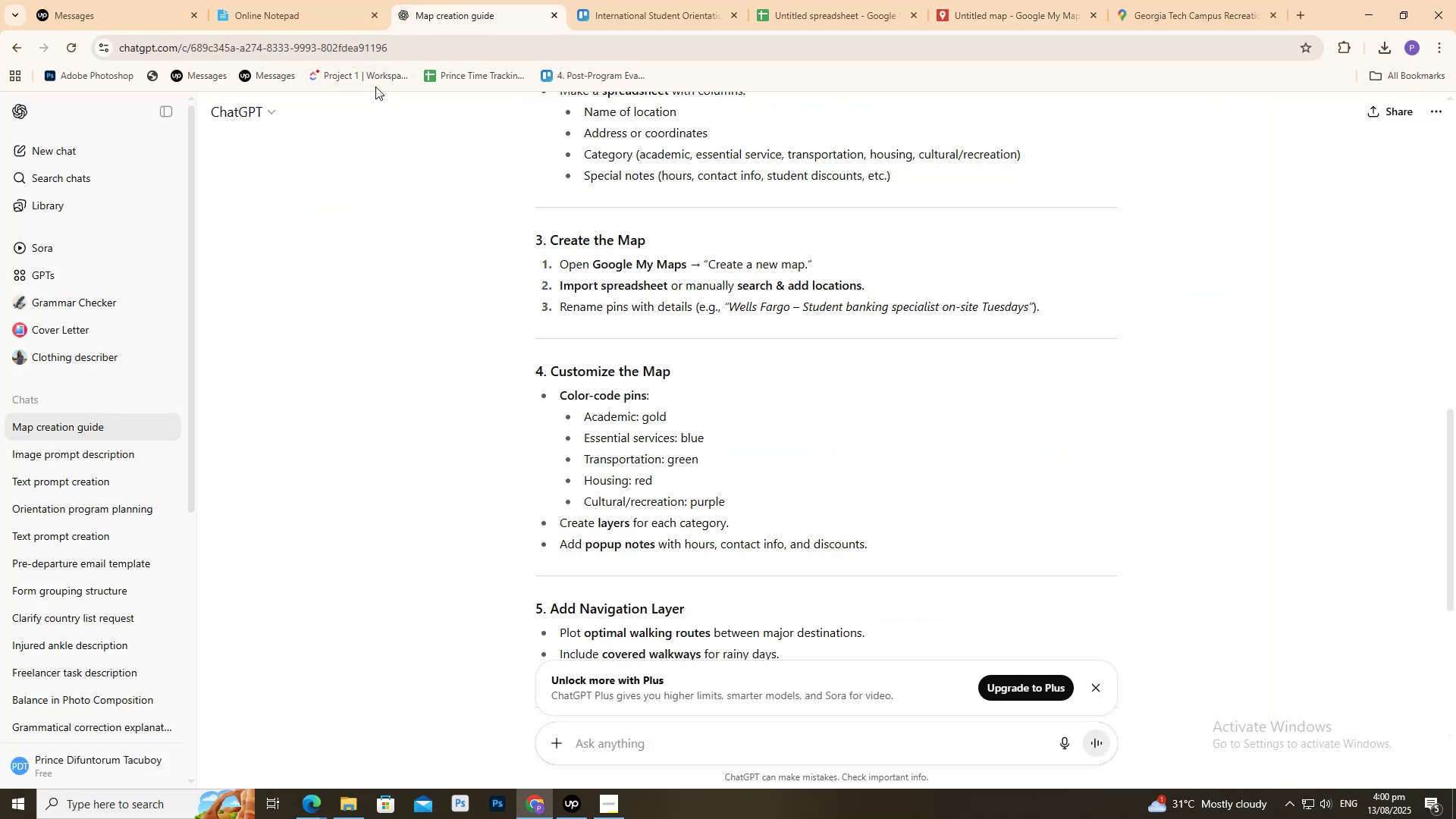 
scroll: coordinate [335, 208], scroll_direction: down, amount: 2.0
 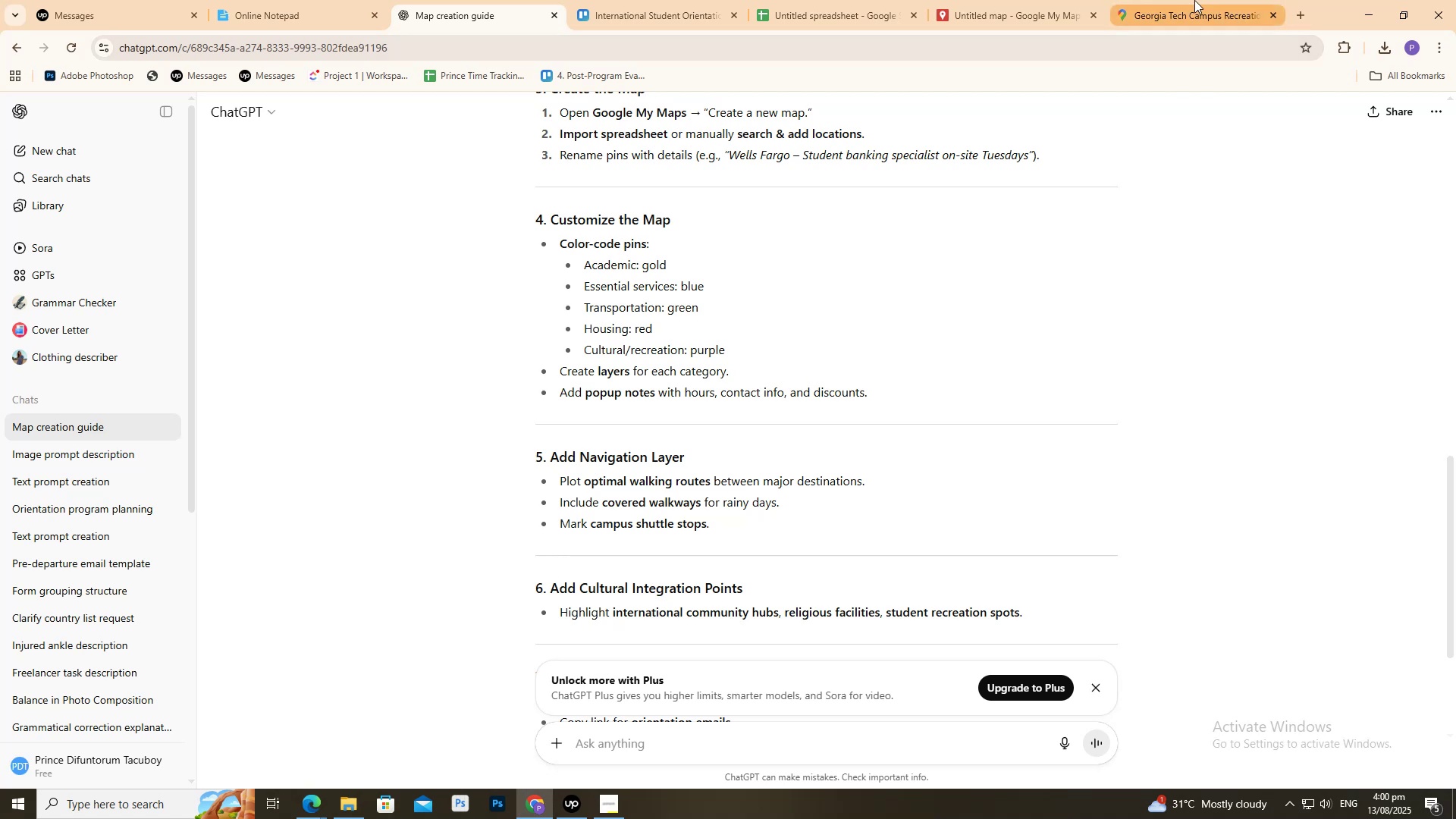 
wait(7.35)
 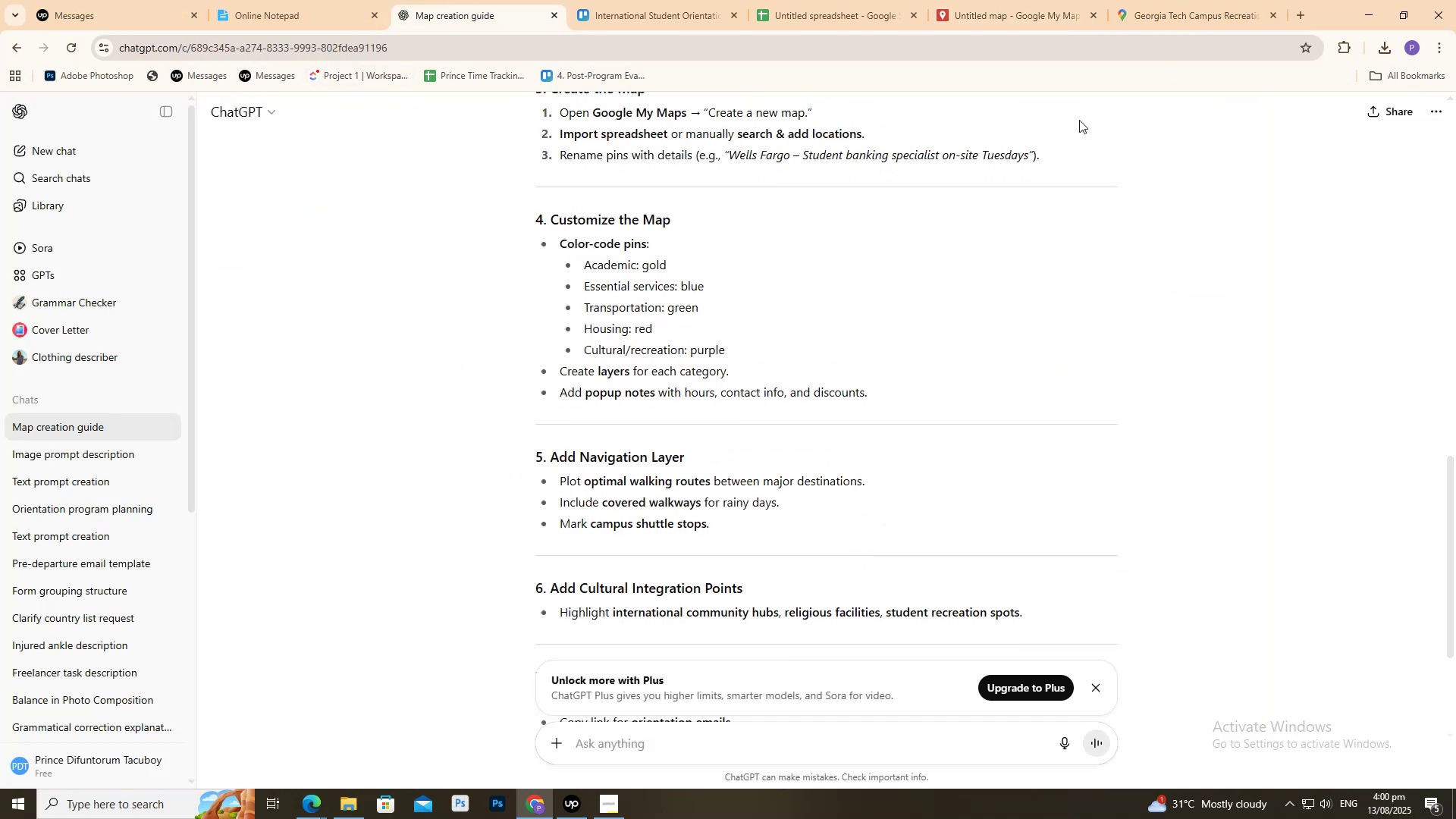 
left_click([1196, 0])
 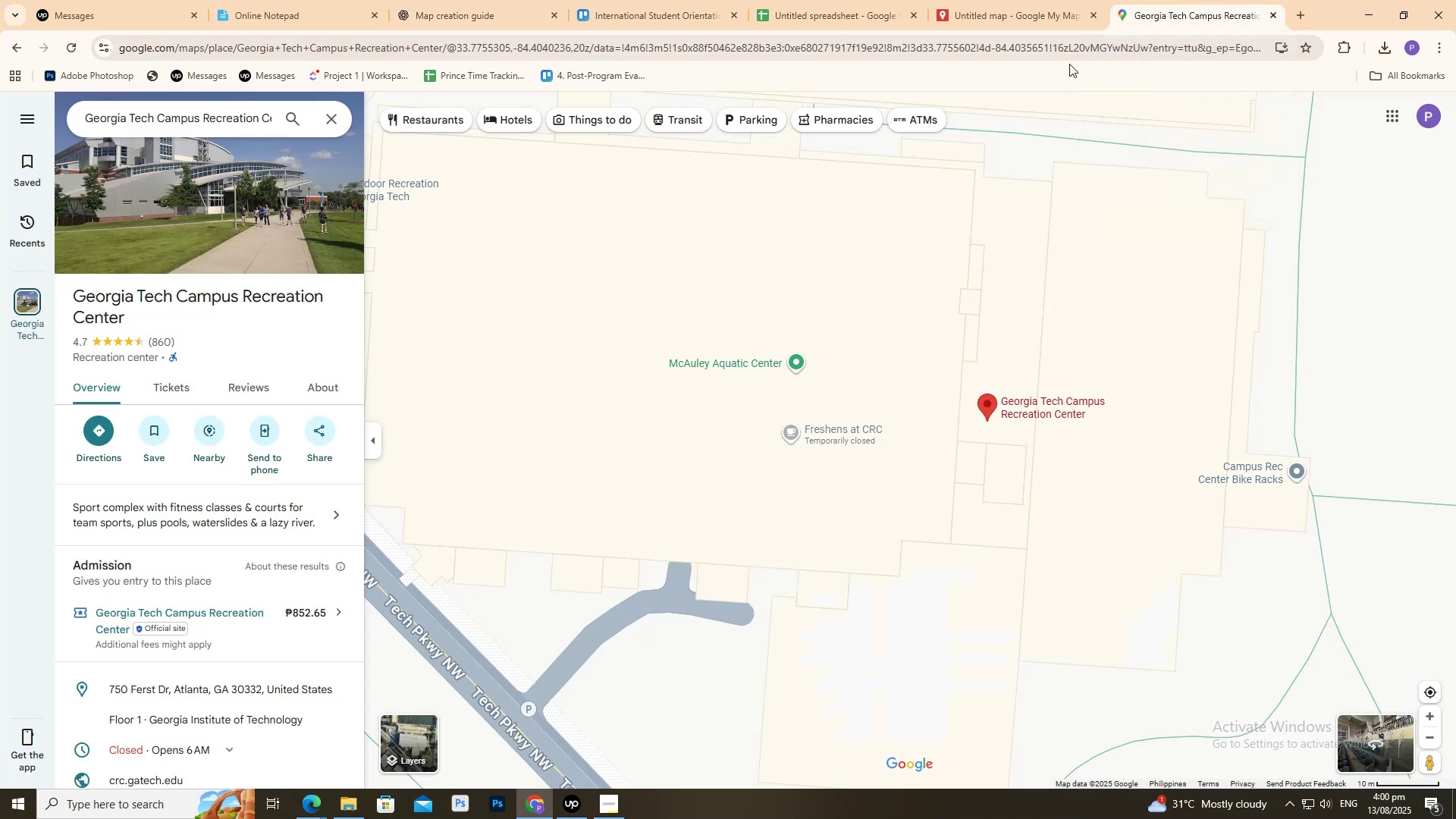 
left_click([1040, 0])
 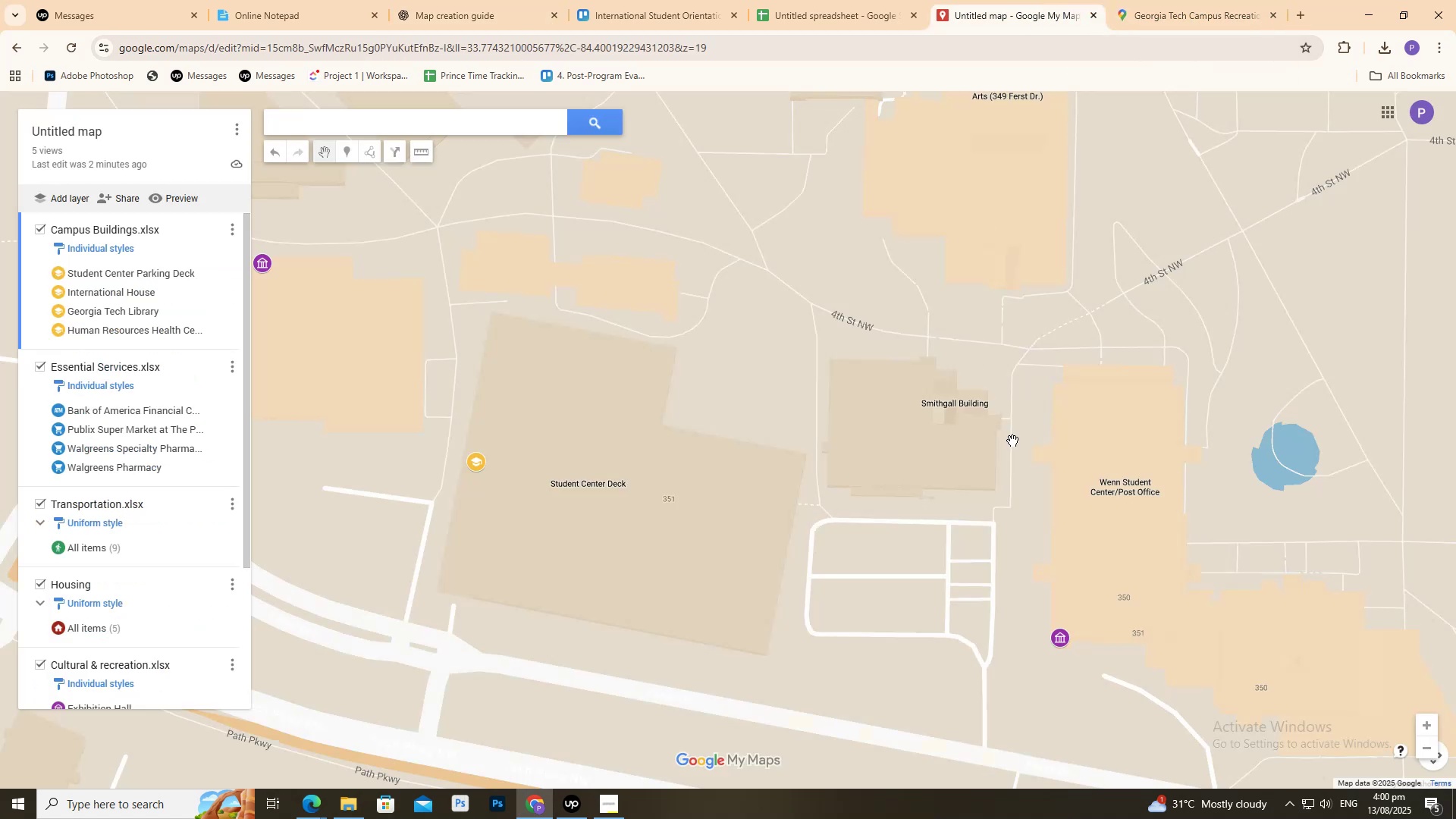 
scroll: coordinate [952, 415], scroll_direction: down, amount: 13.0
 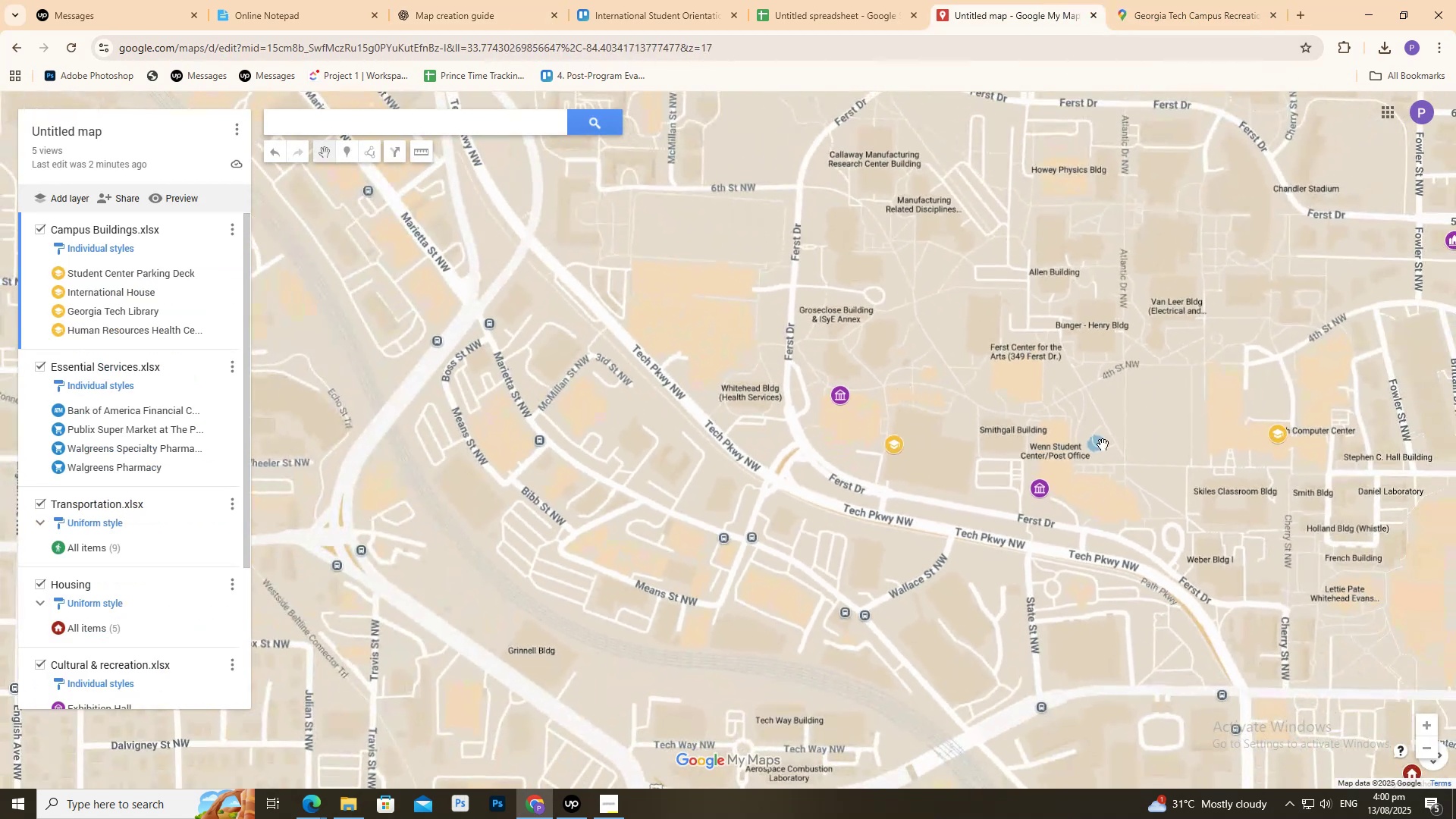 
left_click_drag(start_coordinate=[1182, 462], to_coordinate=[627, 481])
 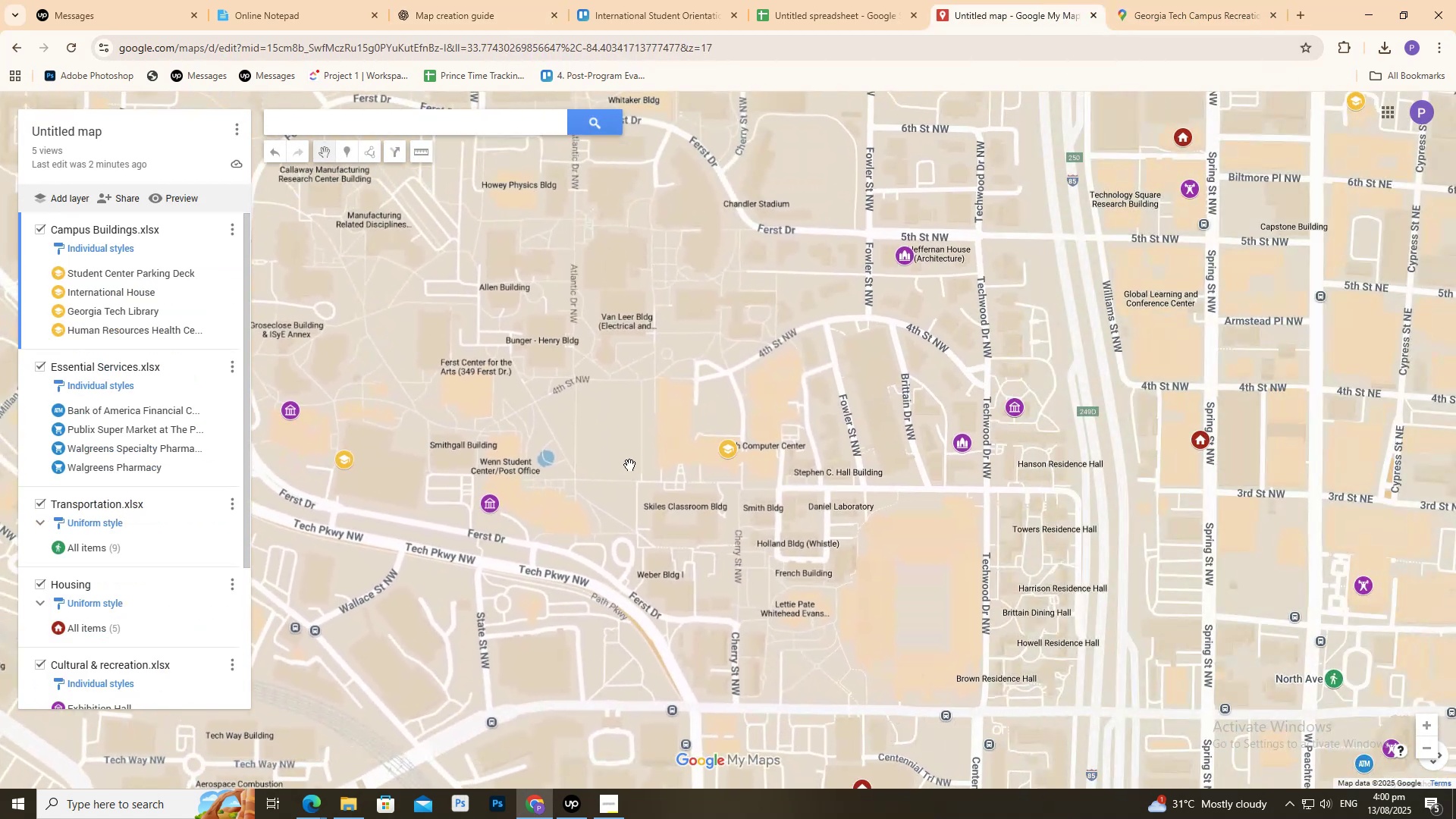 
scroll: coordinate [630, 463], scroll_direction: down, amount: 5.0
 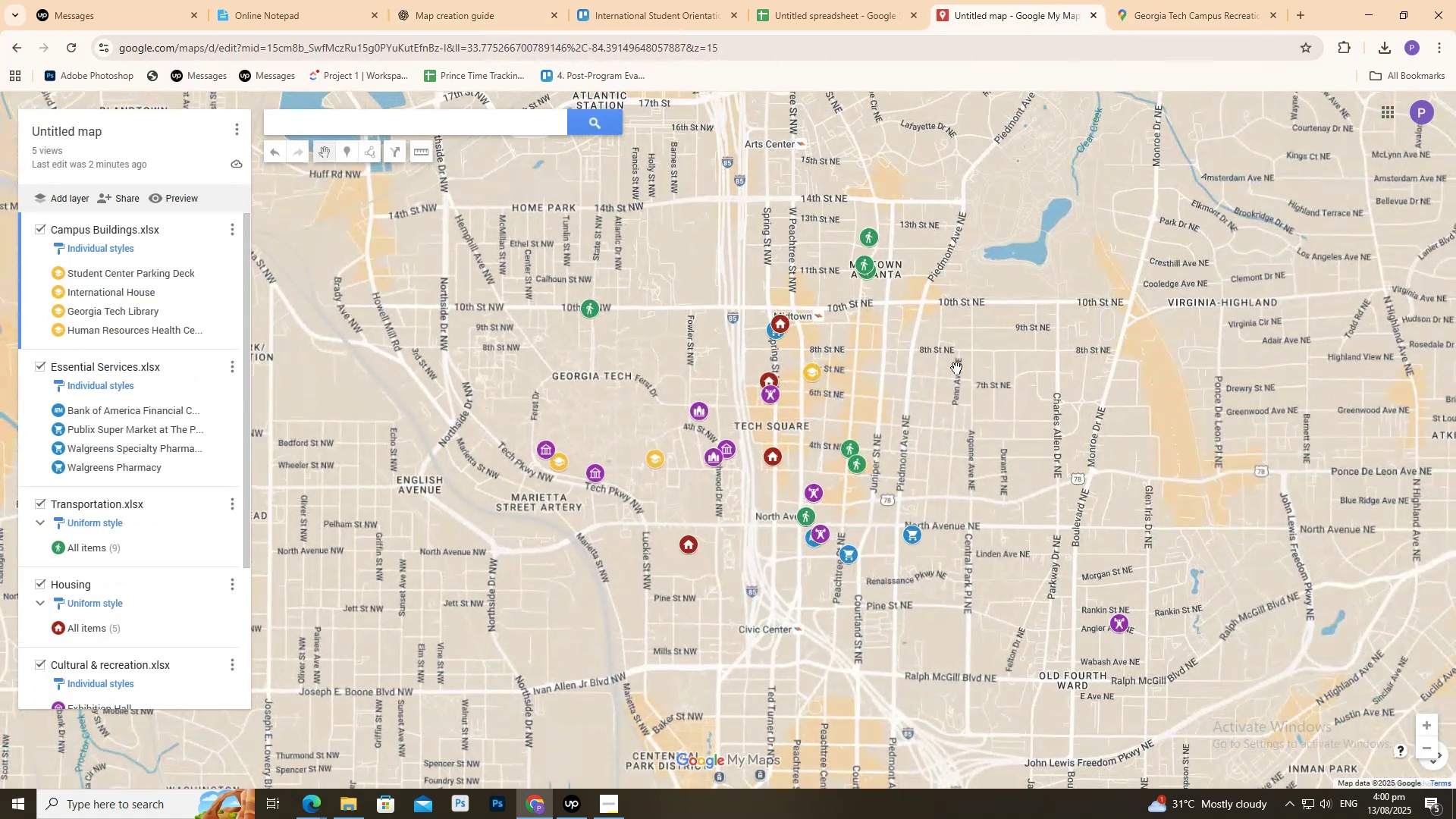 
scroll: coordinate [696, 556], scroll_direction: up, amount: 8.0
 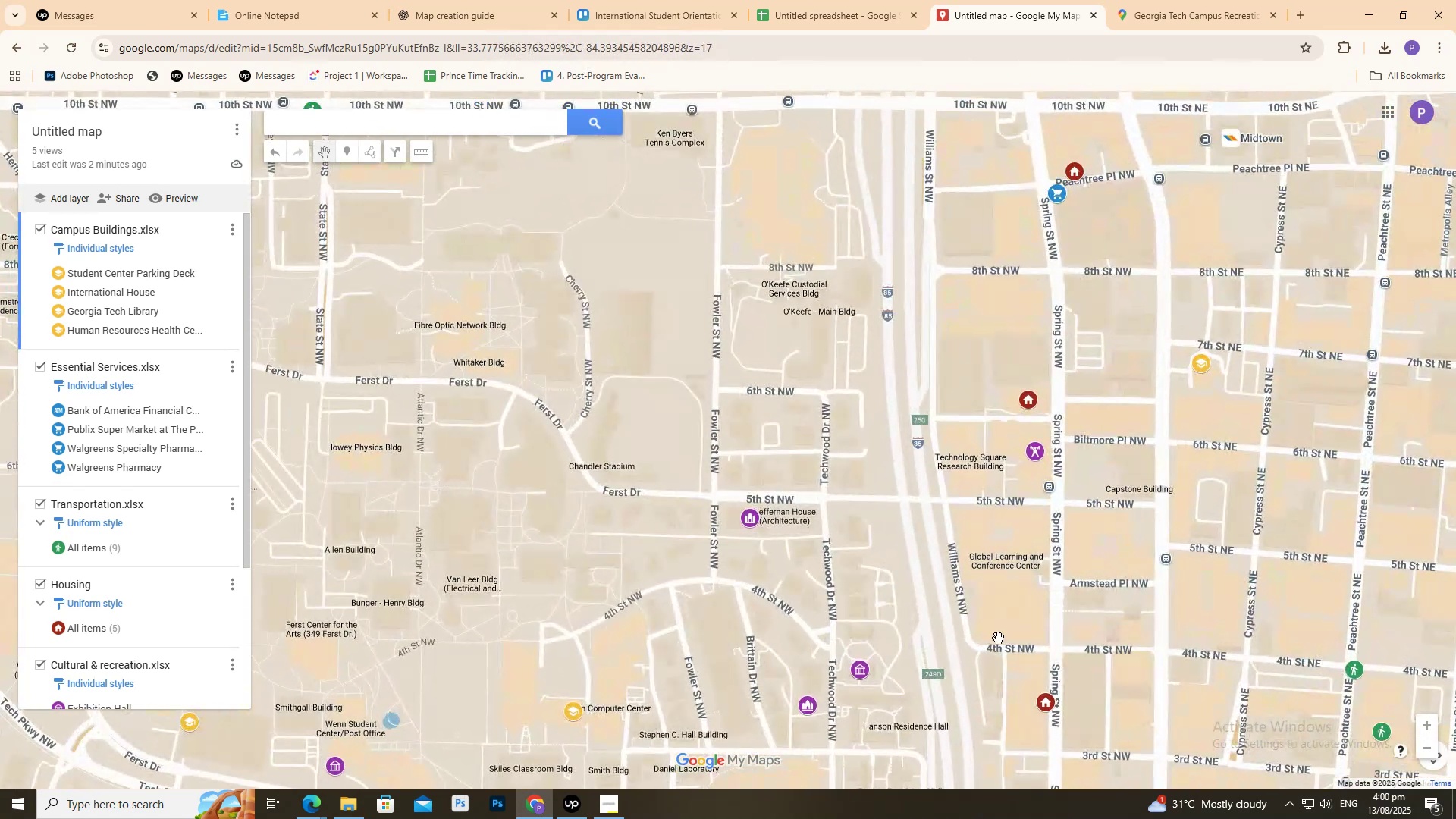 
left_click_drag(start_coordinate=[1000, 634], to_coordinate=[927, 553])
 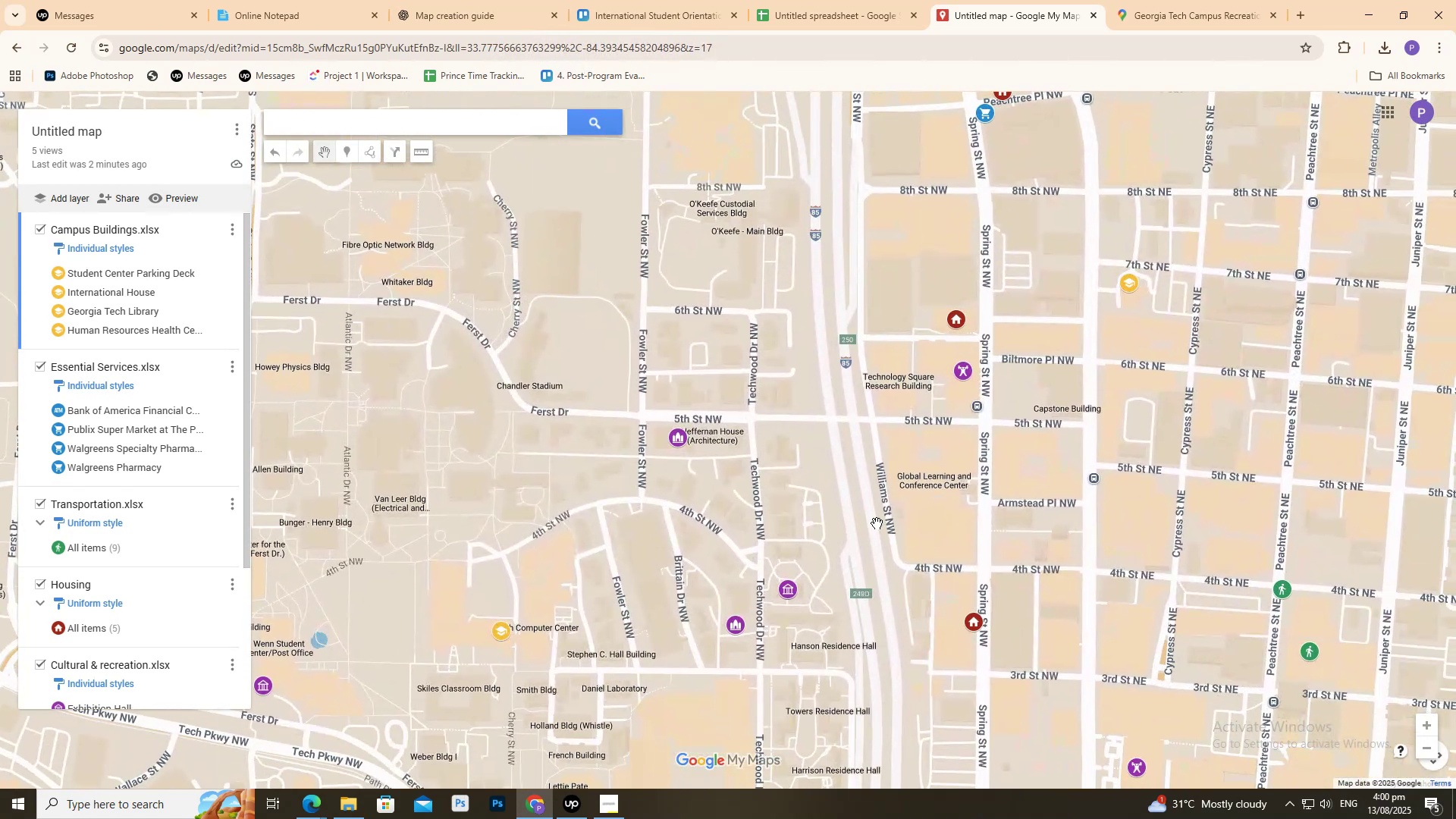 
scroll: coordinate [876, 521], scroll_direction: up, amount: 1.0
 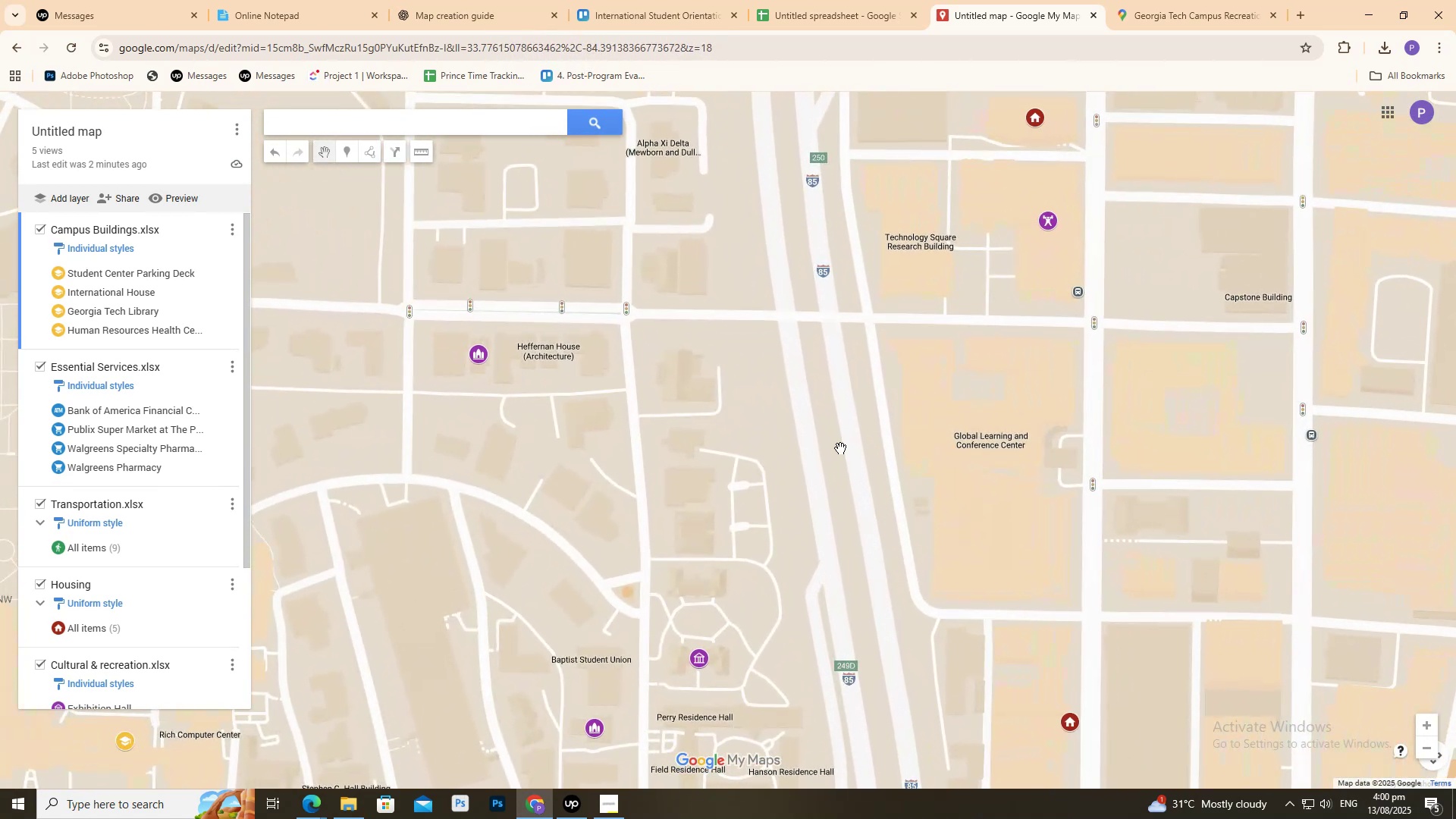 
left_click_drag(start_coordinate=[939, 452], to_coordinate=[730, 495])
 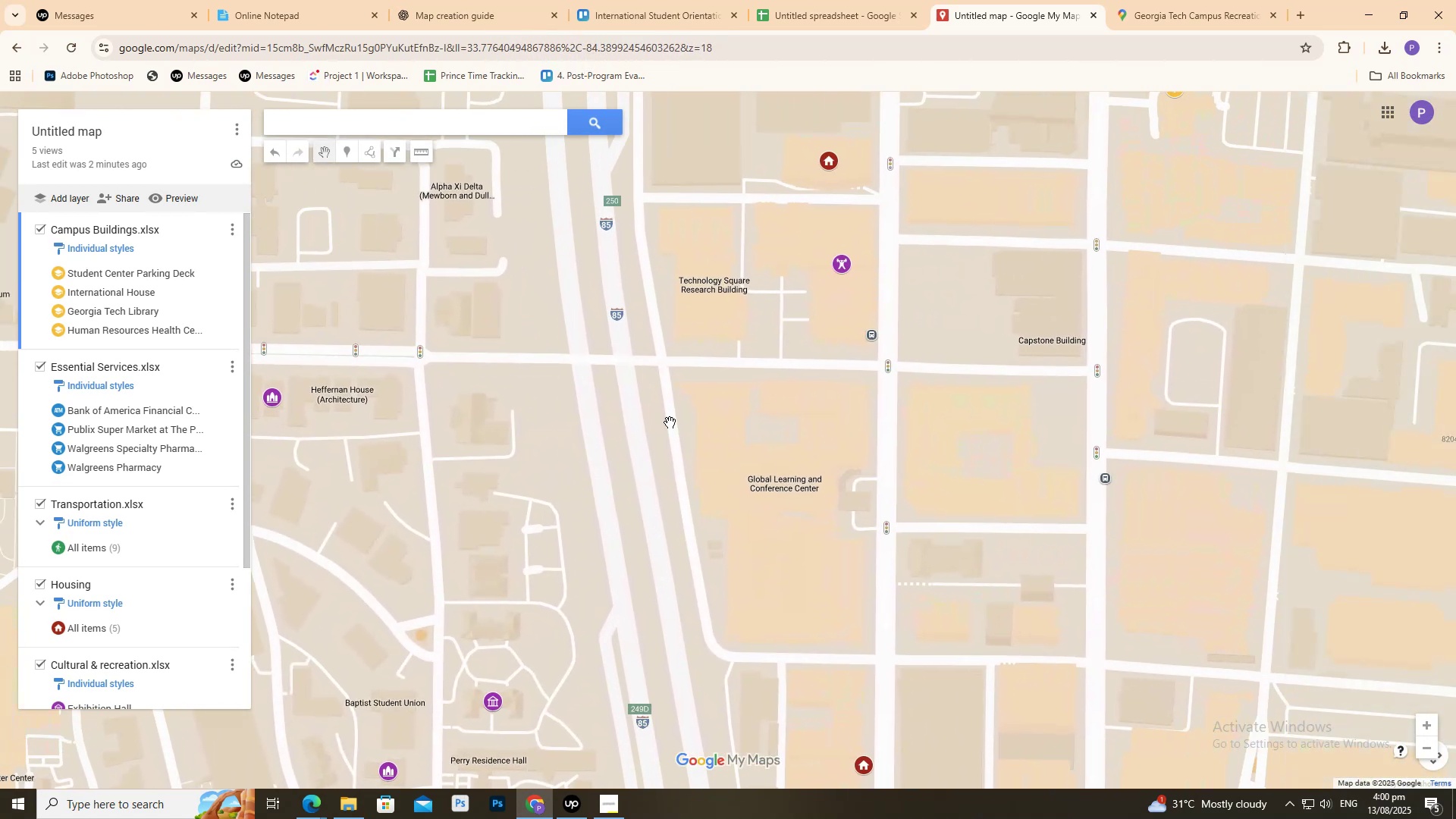 
left_click_drag(start_coordinate=[629, 416], to_coordinate=[894, 339])
 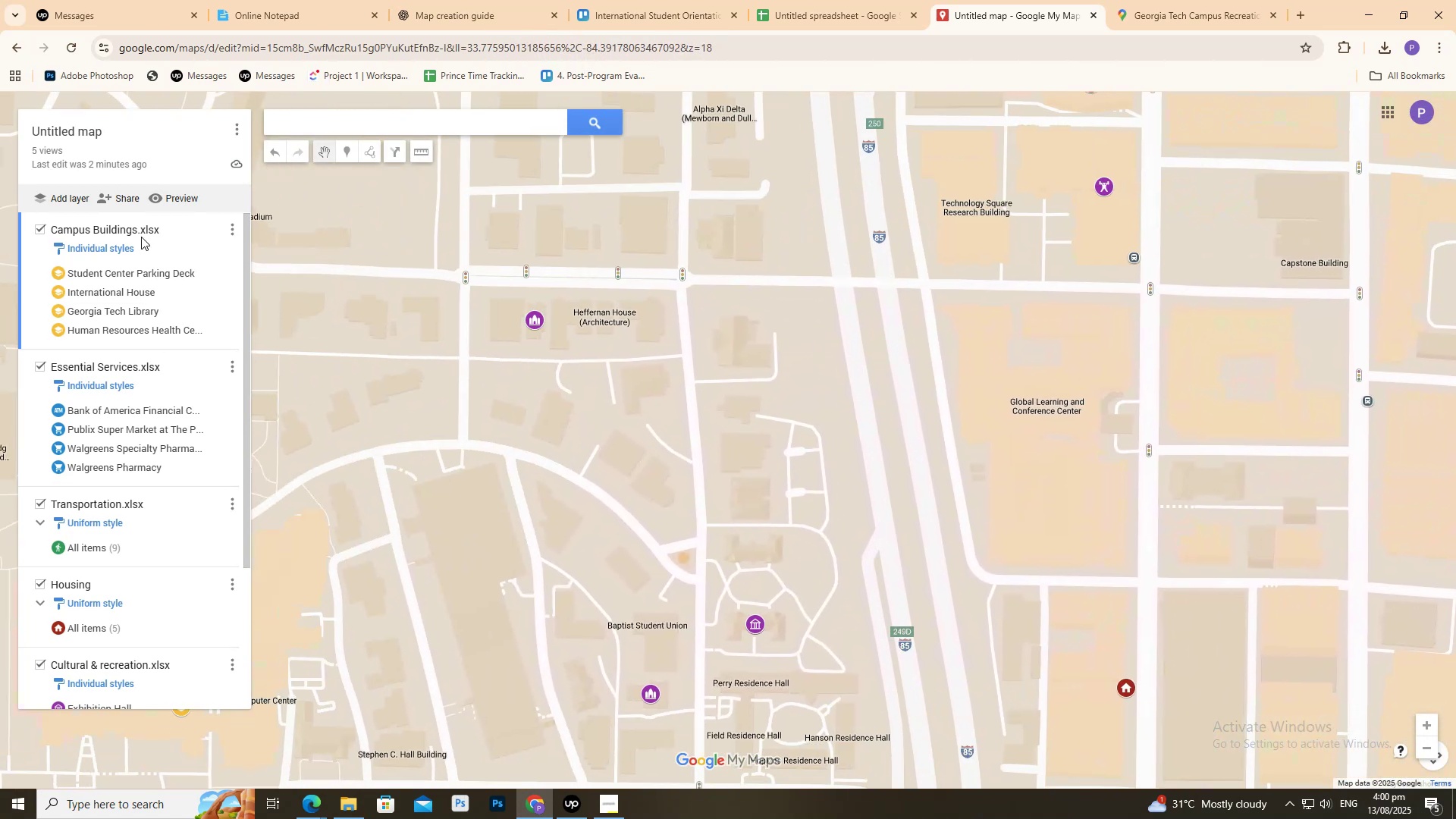 
scroll: coordinate [166, 270], scroll_direction: up, amount: 3.0
 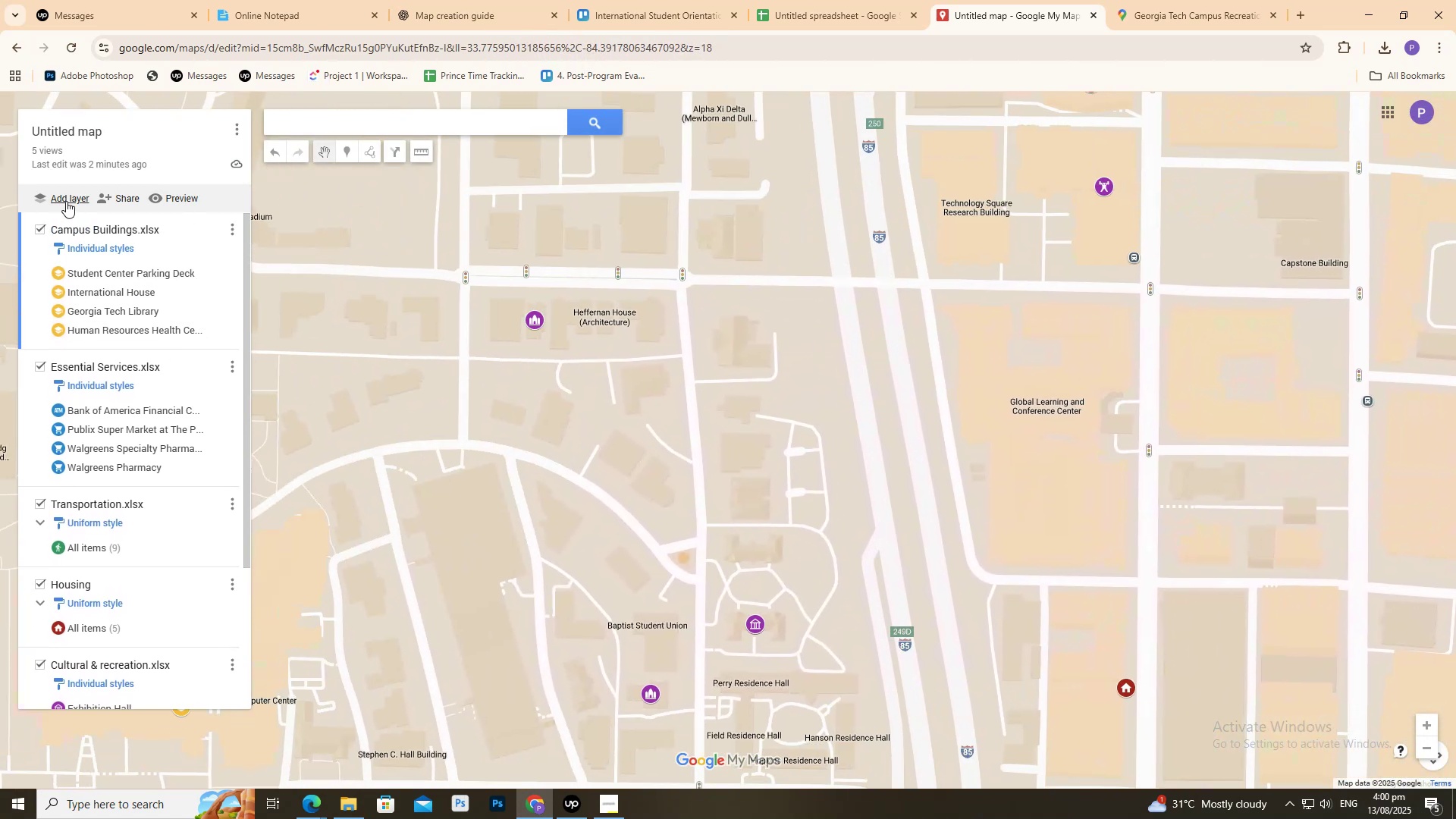 
left_click([66, 200])
 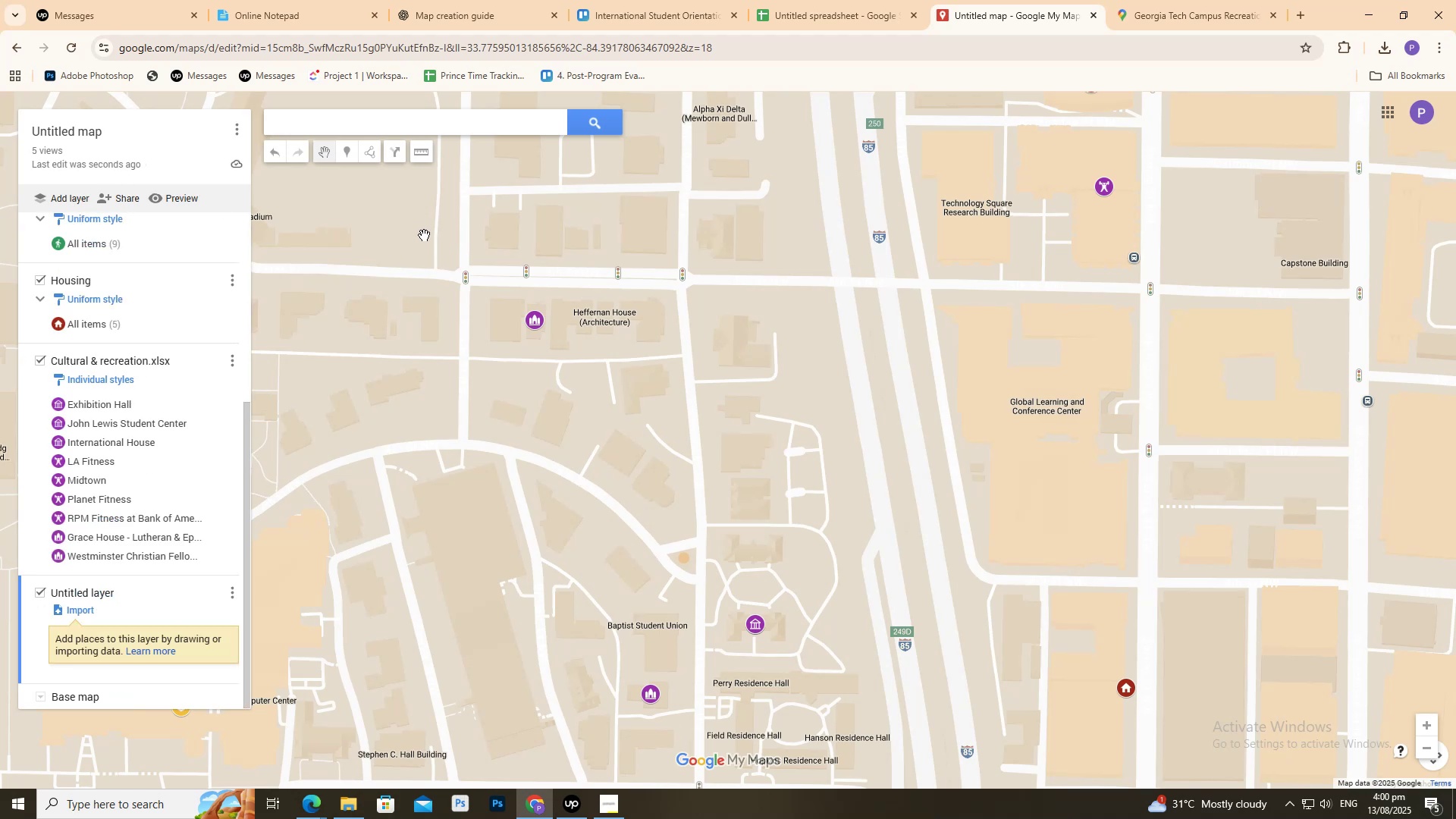 
scroll: coordinate [130, 605], scroll_direction: down, amount: 3.0
 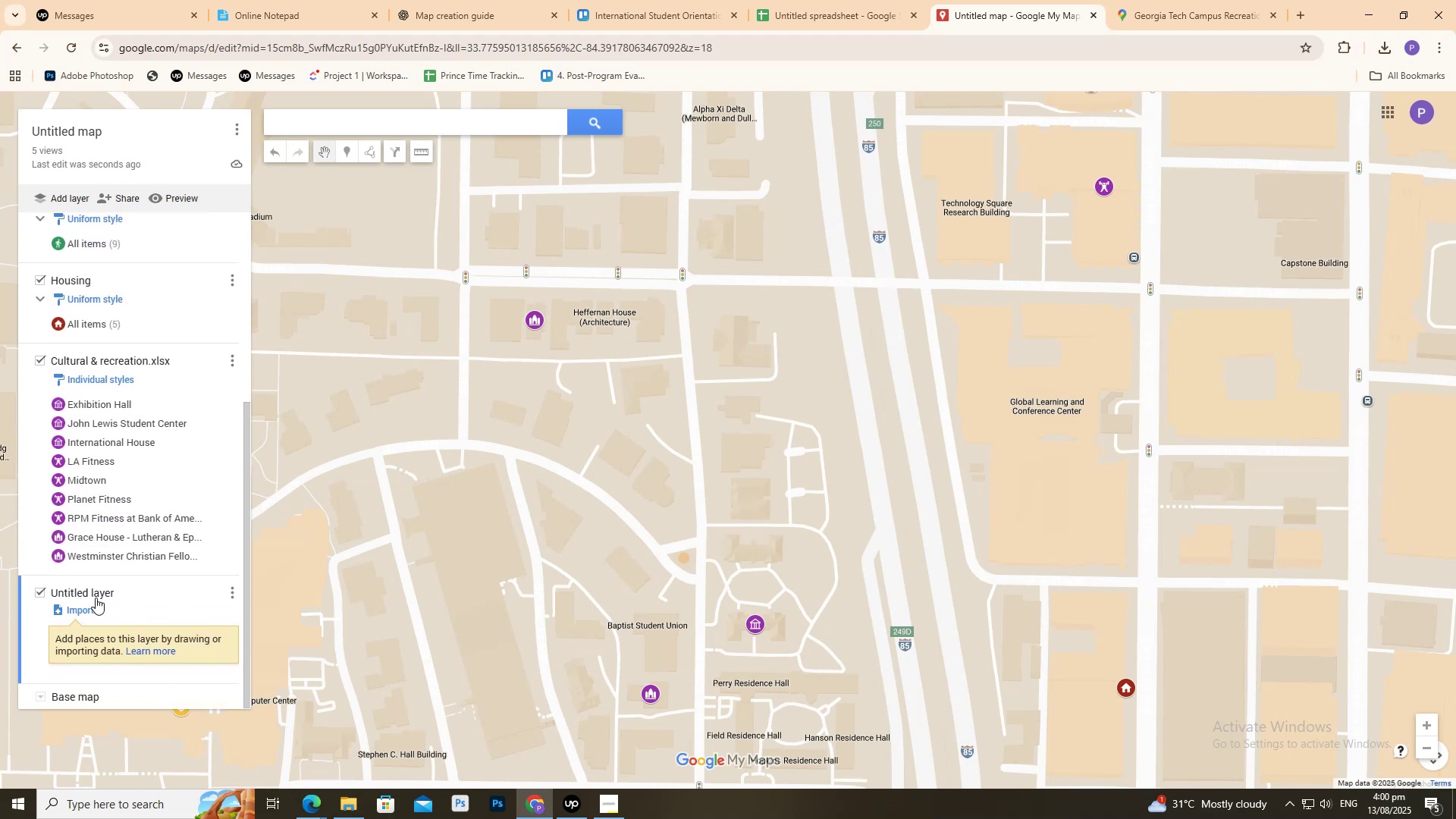 
left_click([95, 597])
 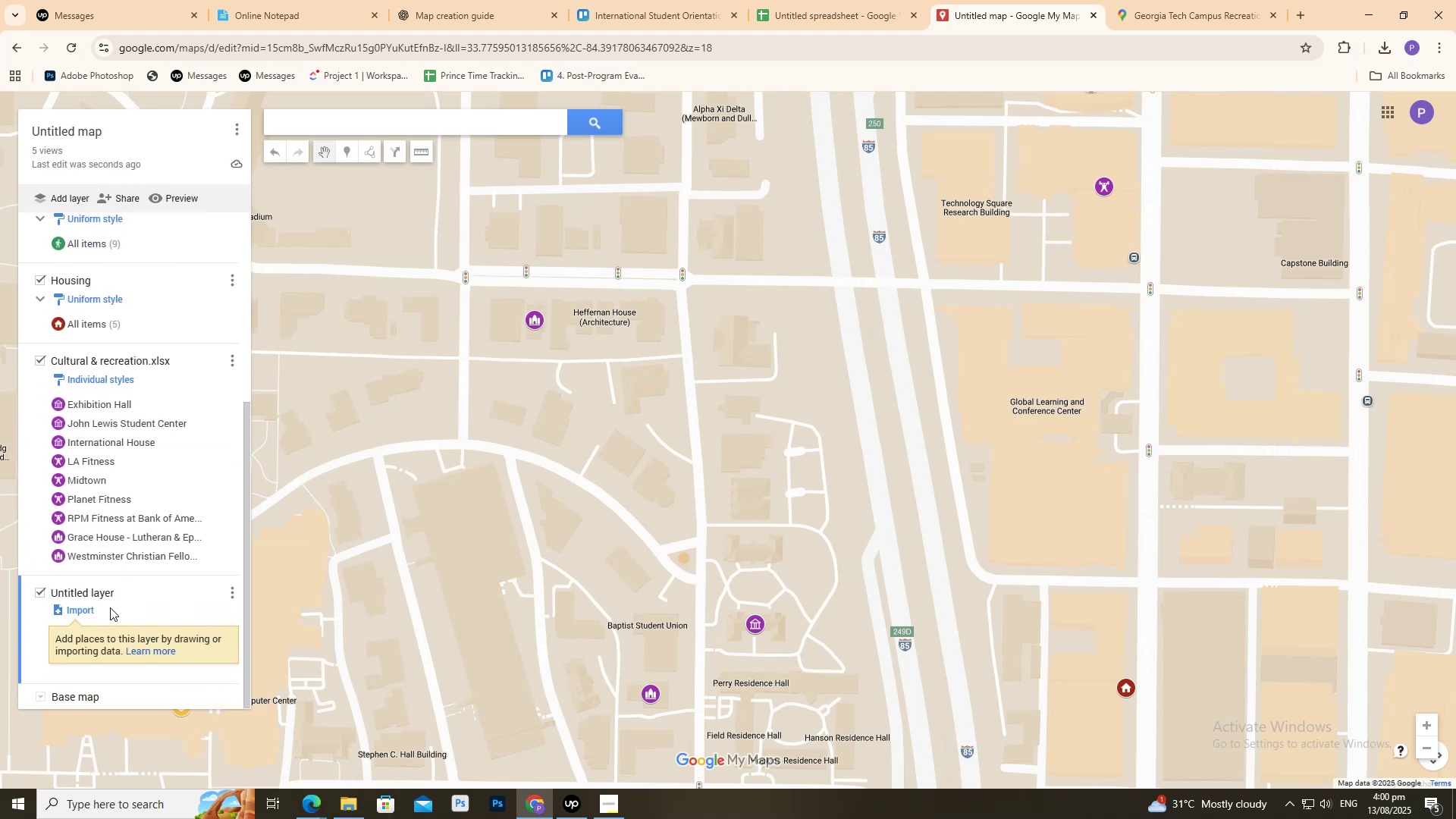 
scroll: coordinate [115, 606], scroll_direction: down, amount: 4.0
 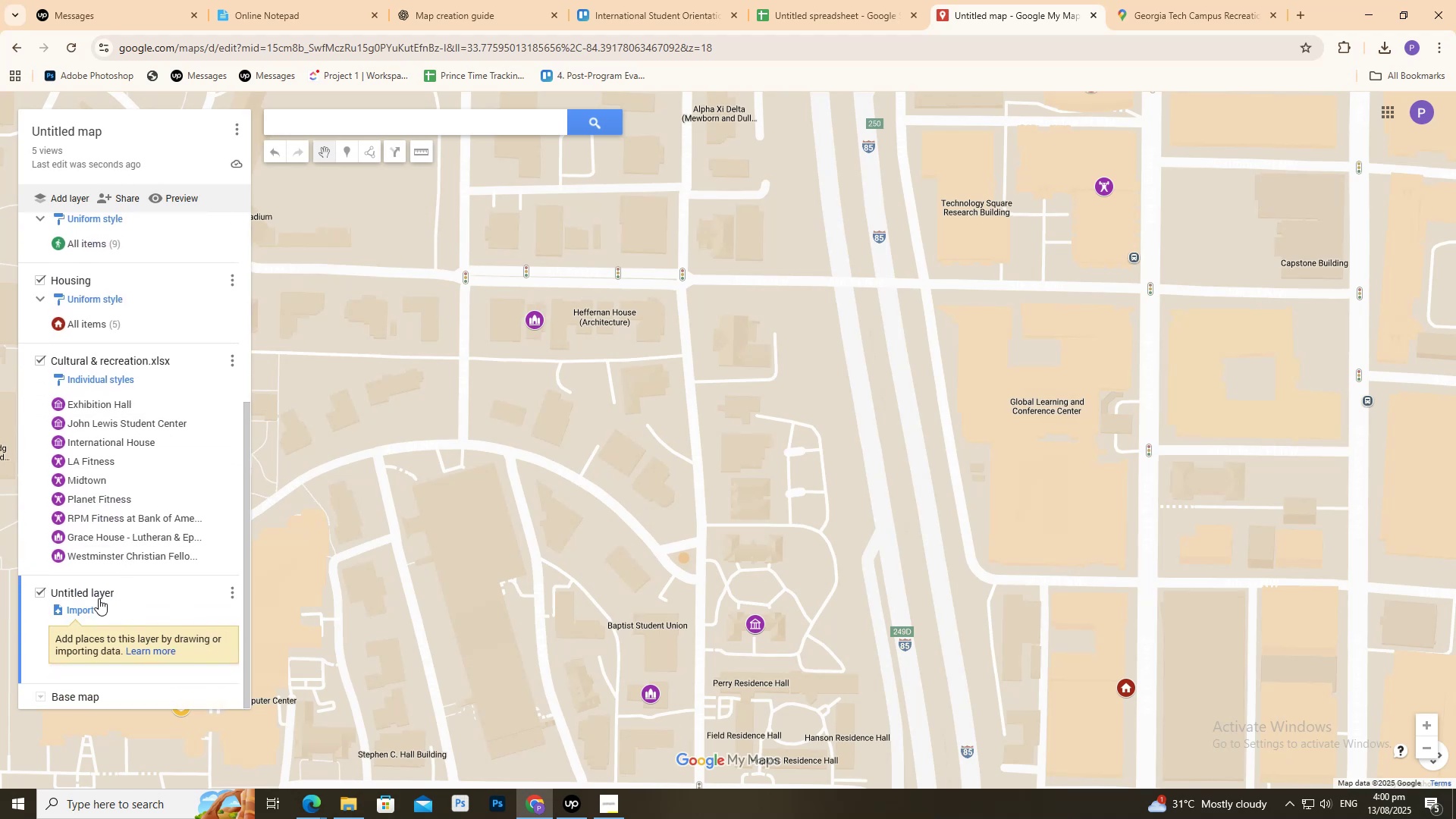 
left_click_drag(start_coordinate=[94, 596], to_coordinate=[193, 219])
 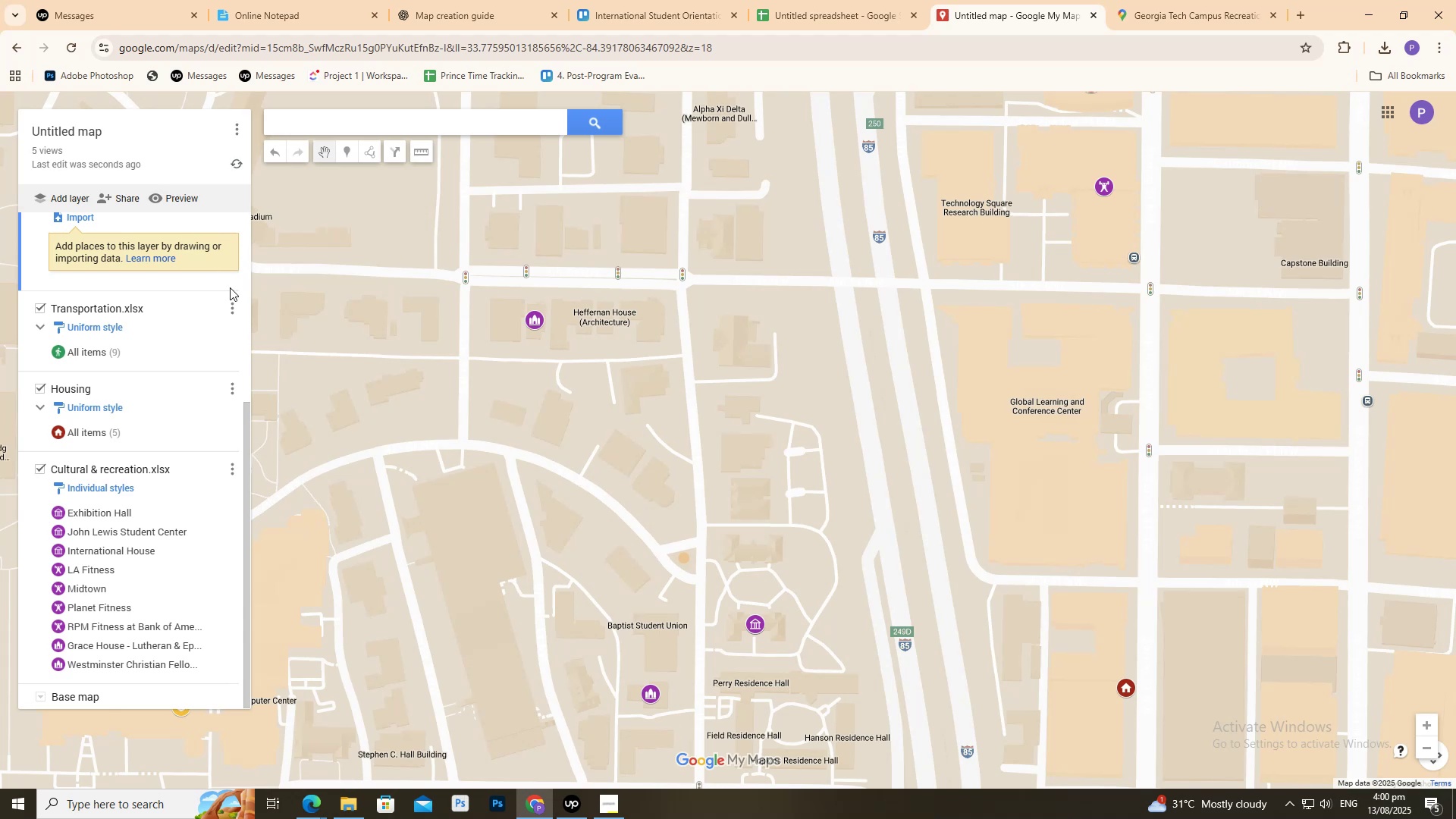 
scroll: coordinate [245, 342], scroll_direction: up, amount: 3.0
 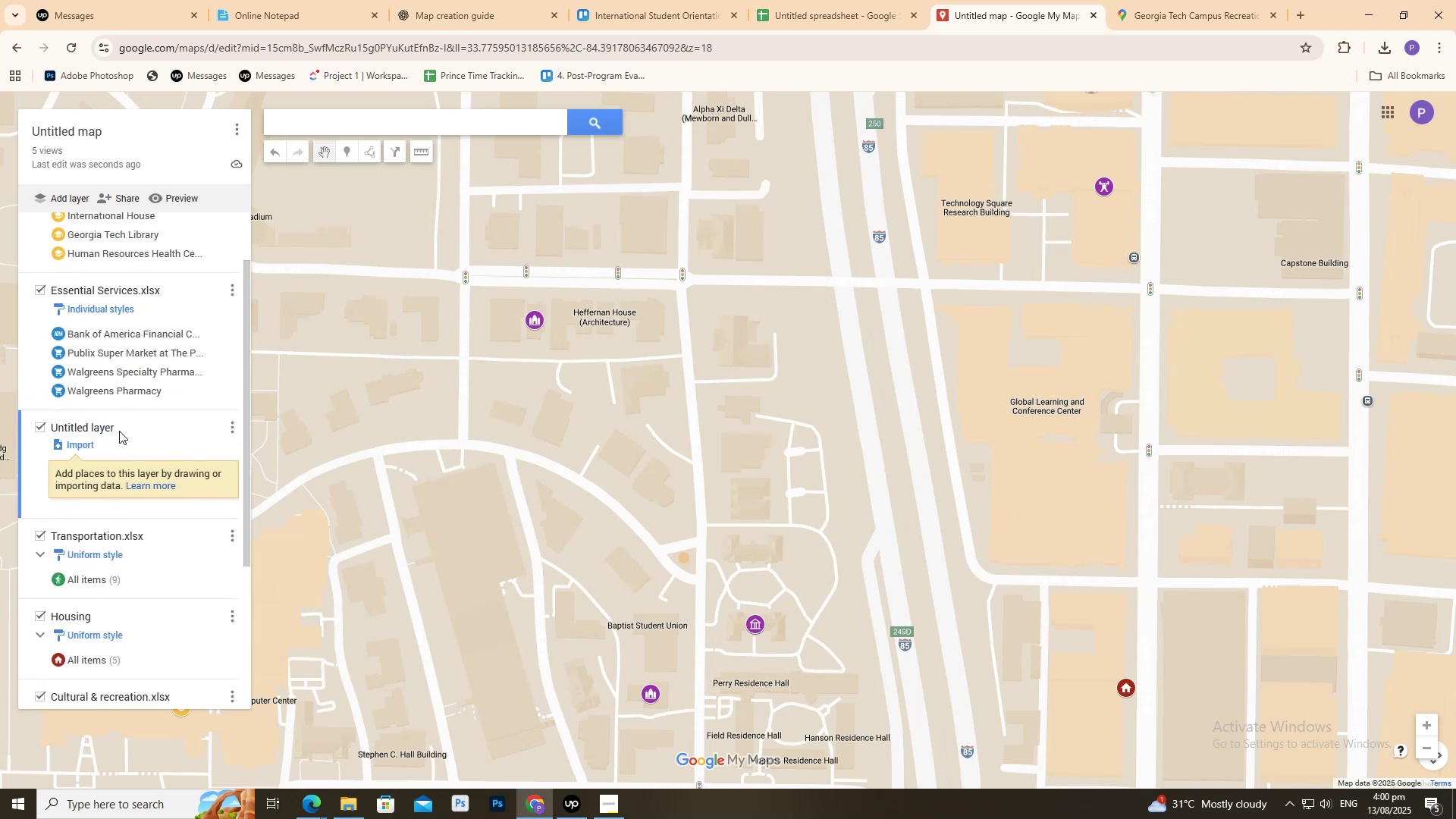 
left_click_drag(start_coordinate=[119, 431], to_coordinate=[84, 440])
 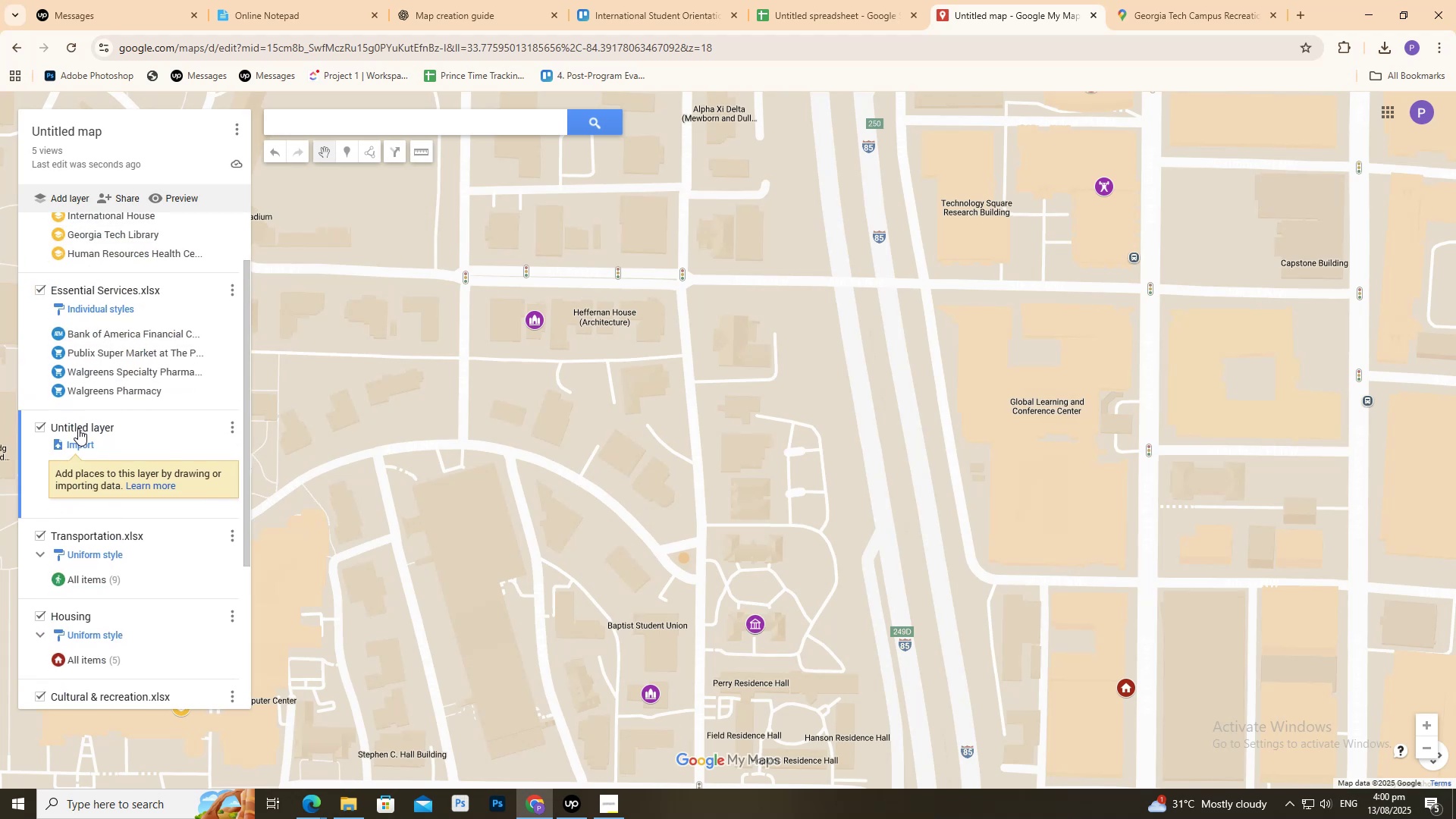 
left_click_drag(start_coordinate=[78, 428], to_coordinate=[187, 297])
 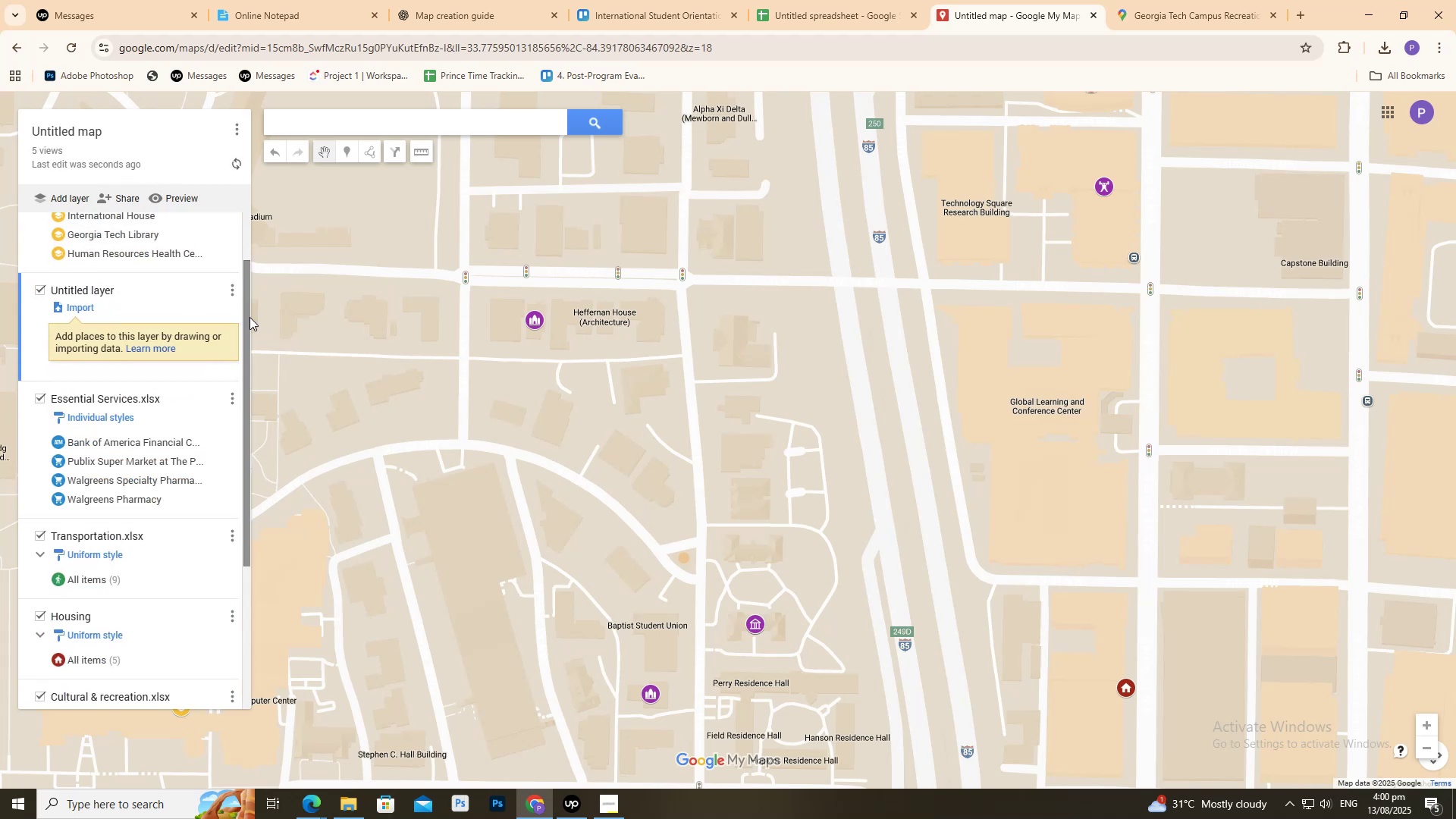 
left_click_drag(start_coordinate=[246, 315], to_coordinate=[243, 227])
 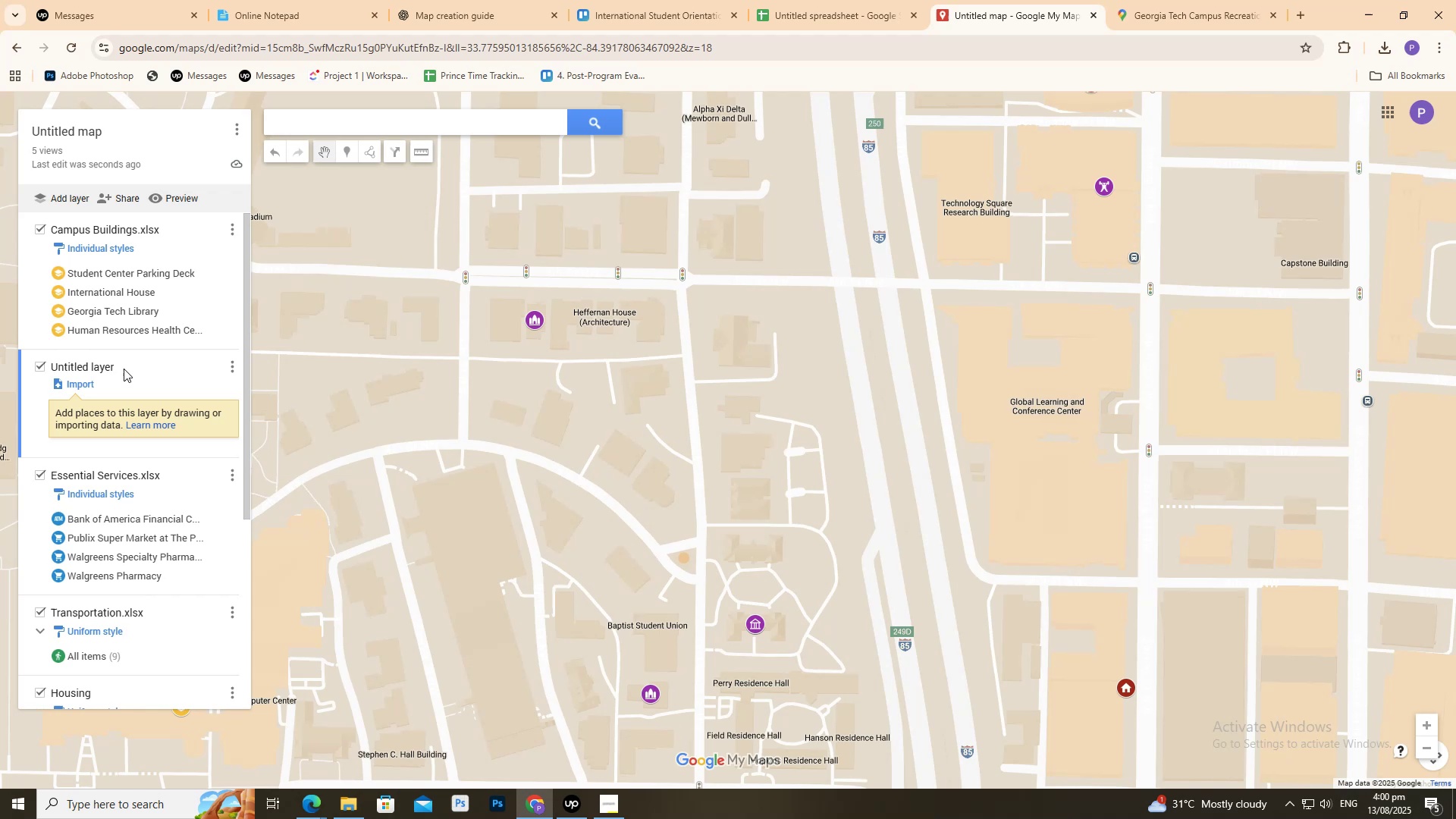 
left_click_drag(start_coordinate=[124, 369], to_coordinate=[49, 373])
 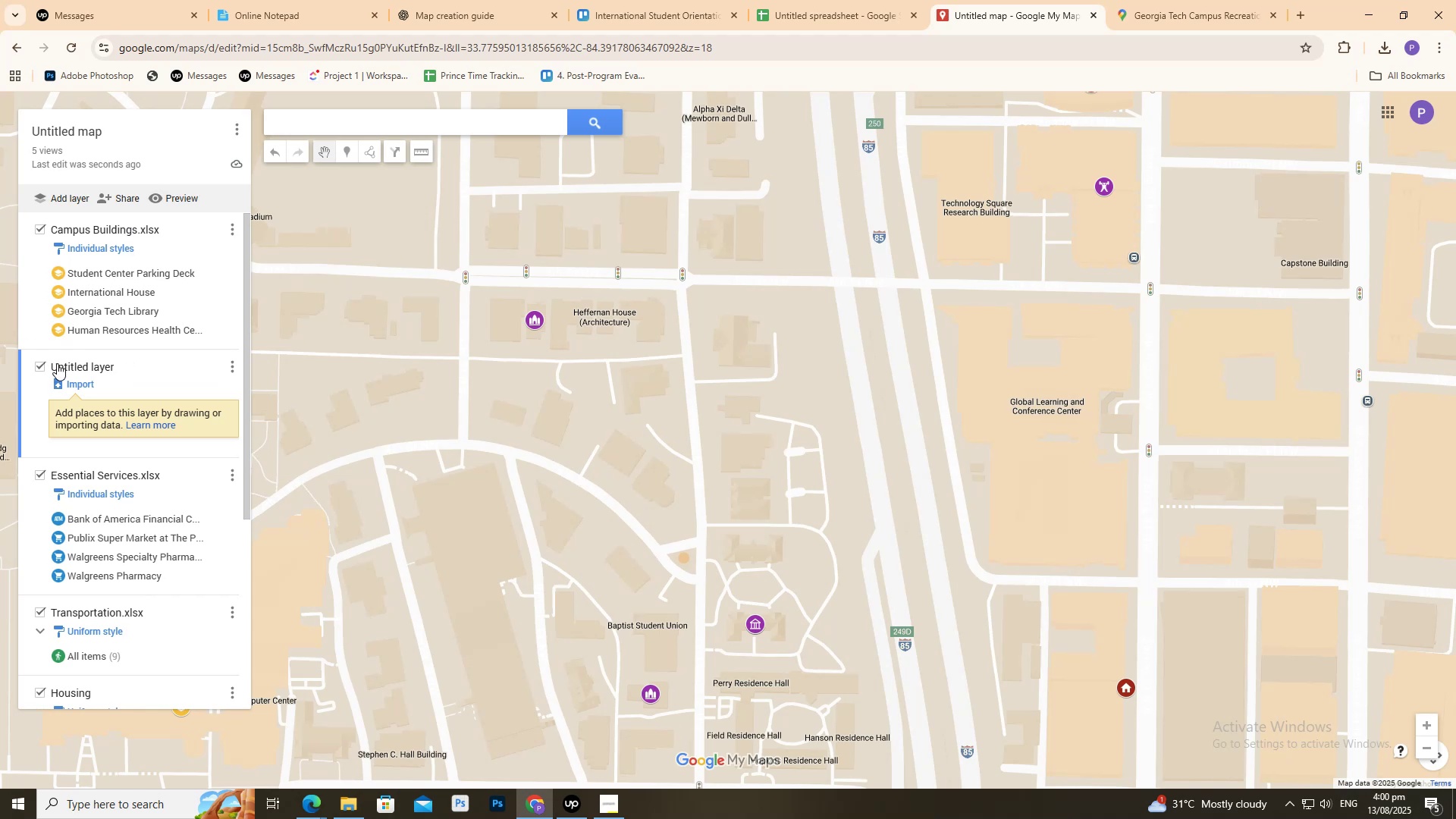 
left_click_drag(start_coordinate=[58, 363], to_coordinate=[77, 219])
 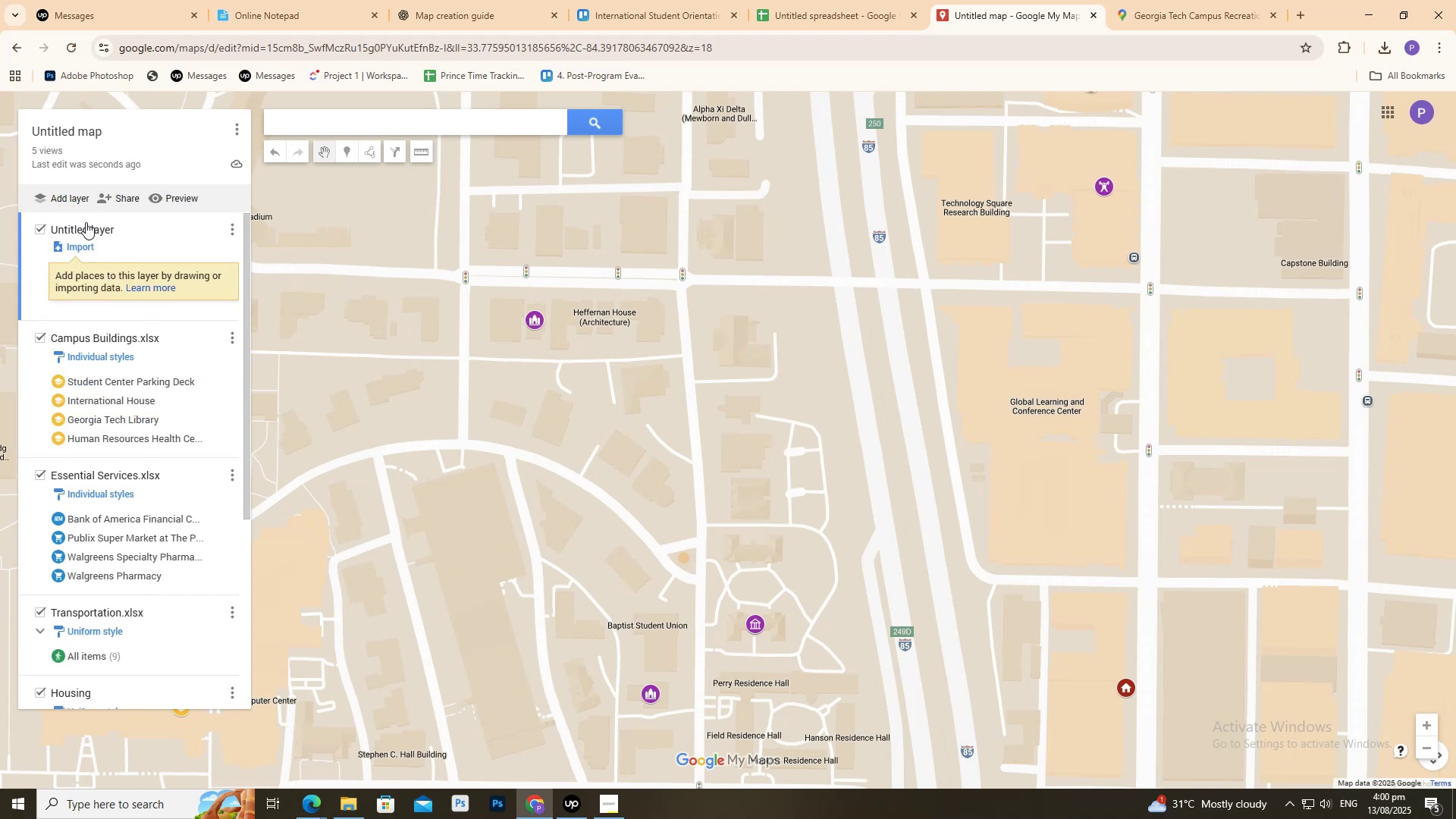 
left_click([89, 228])
 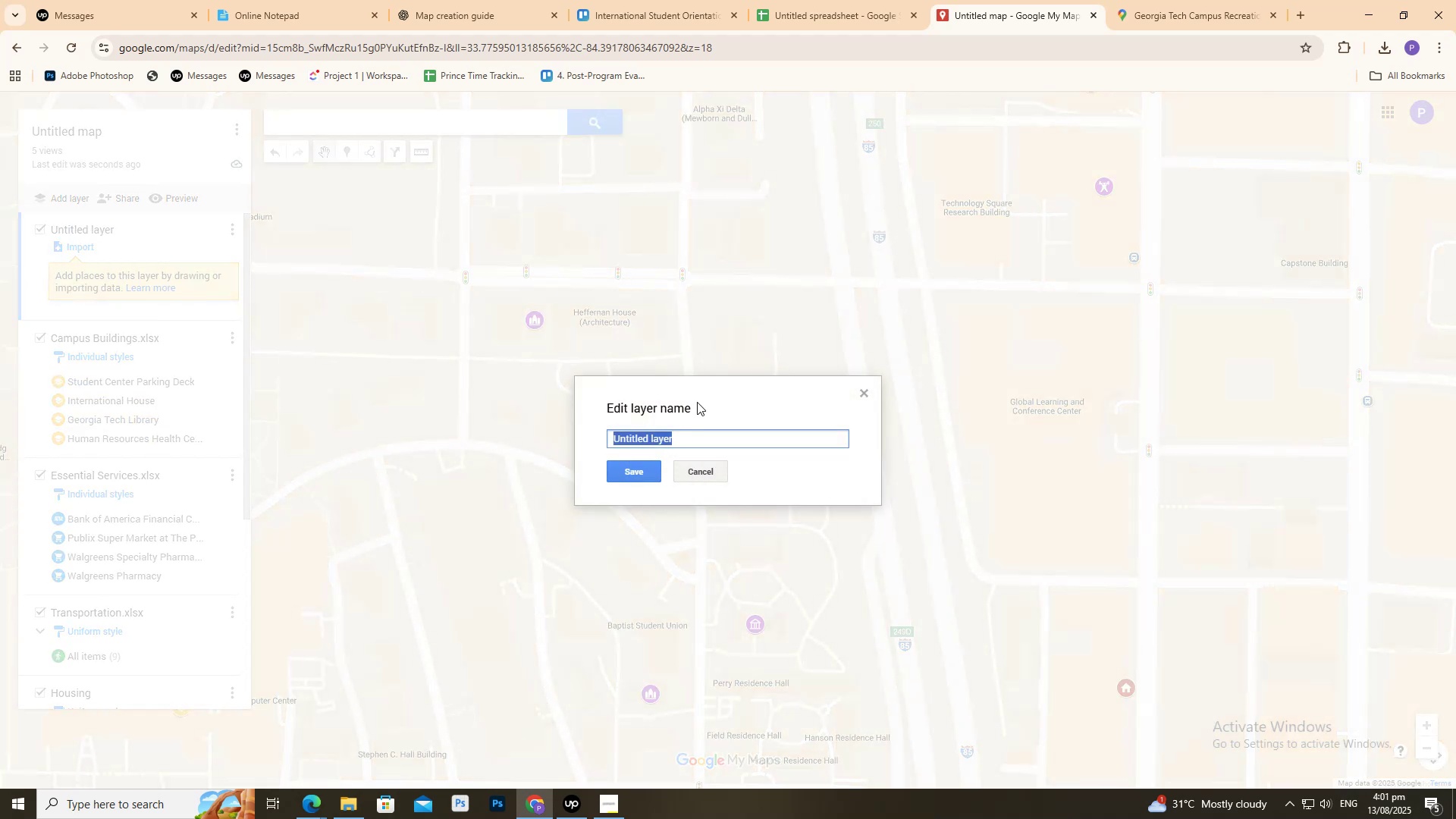 
wait(6.22)
 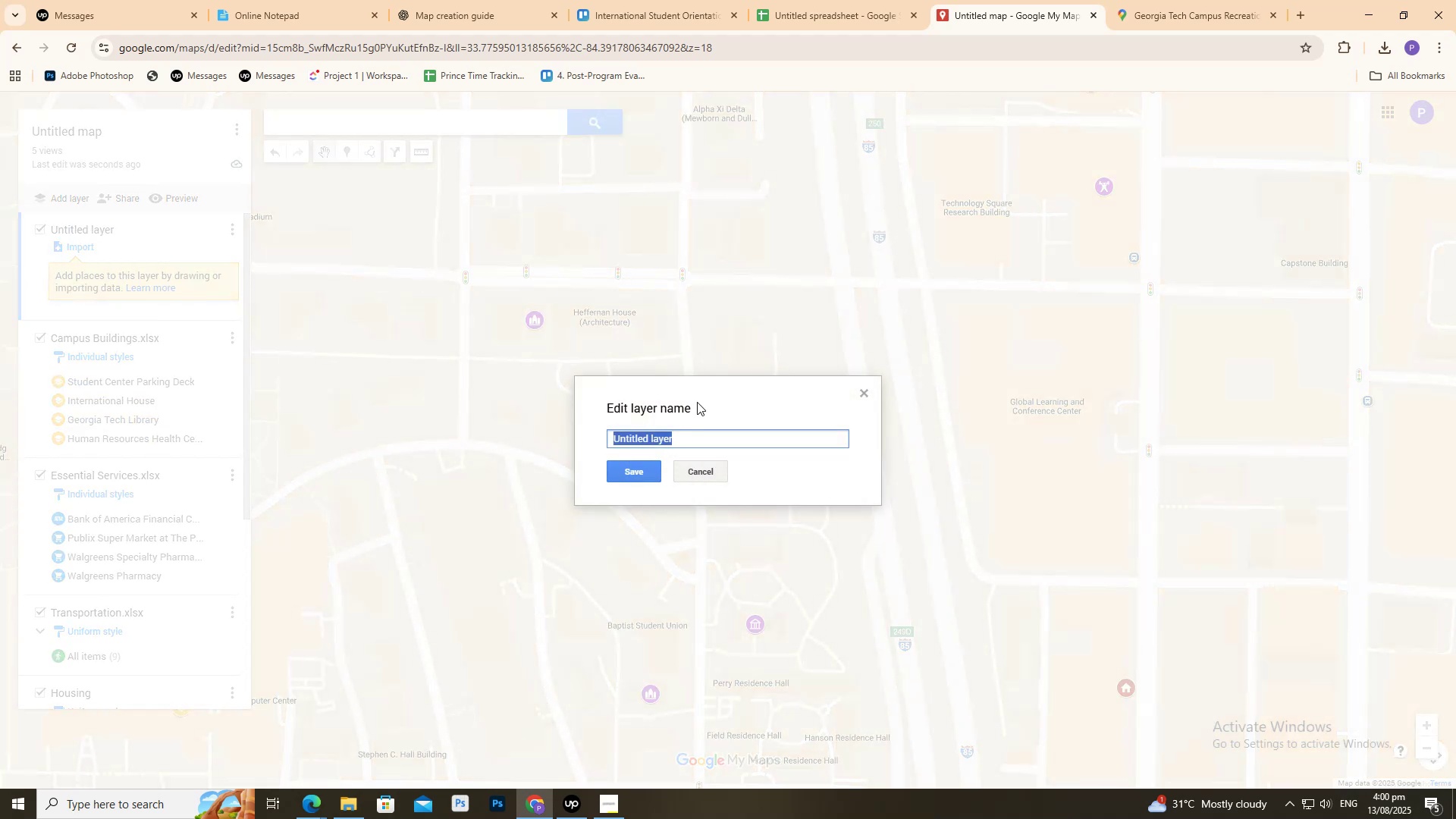 
type(Georgia Tech Library ti)
key(Backspace)
type(o Hu)
key(Backspace)
key(Backspace)
type(Student Center Parking dek)
key(Backspace)
type(ck)
 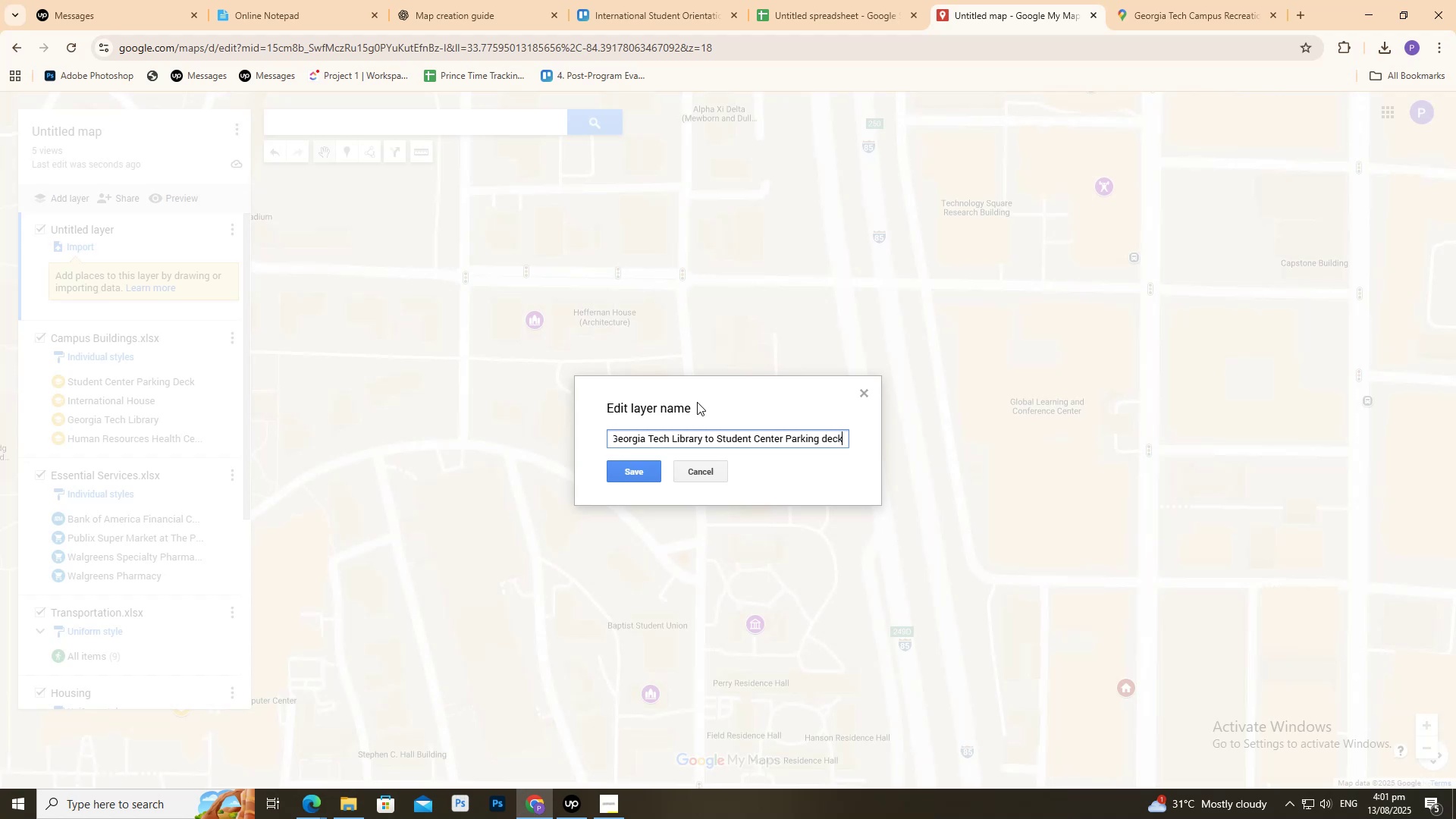 
left_click([639, 472])
 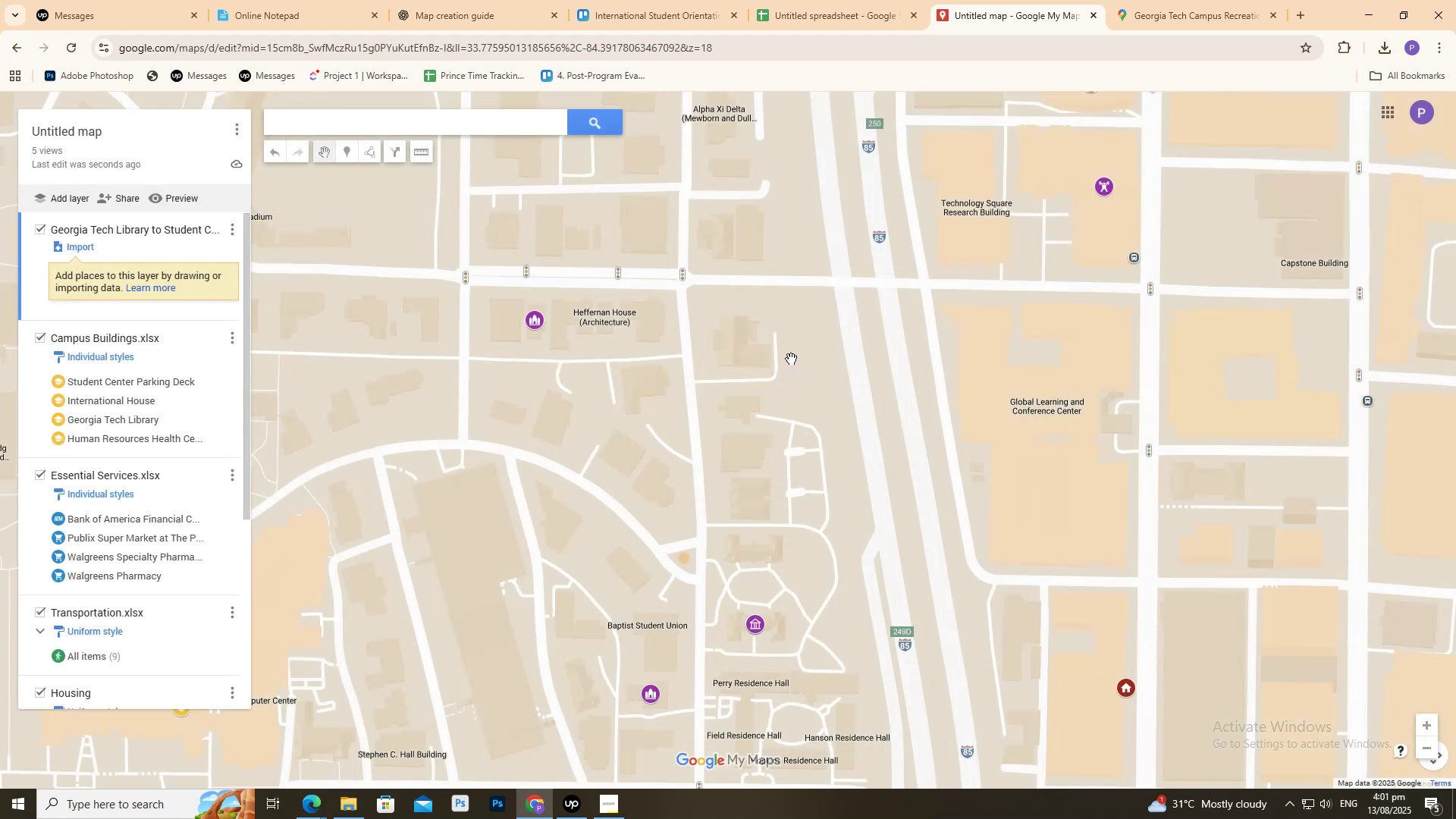 
scroll: coordinate [692, 448], scroll_direction: down, amount: 1.0
 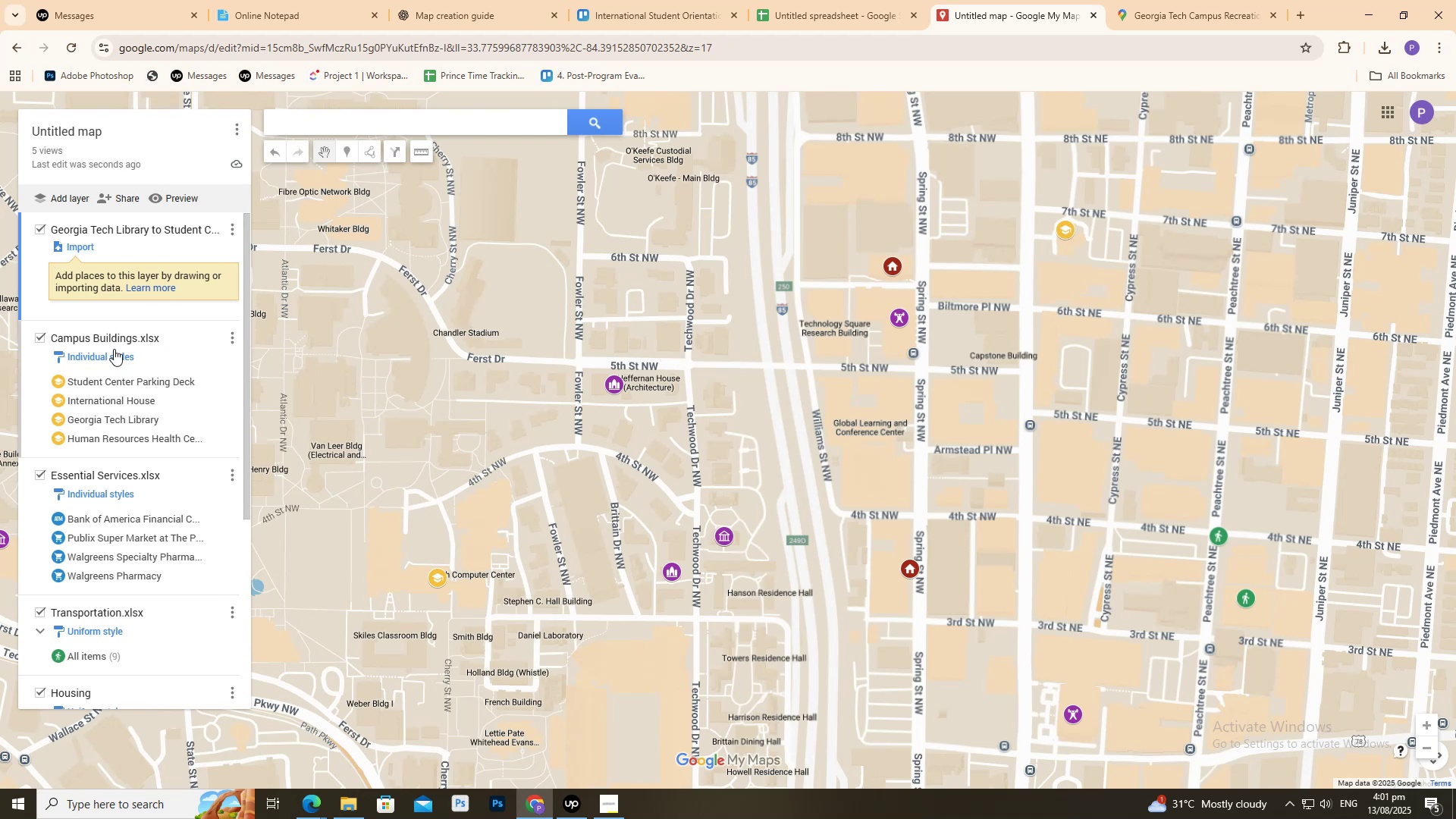 
left_click([130, 381])
 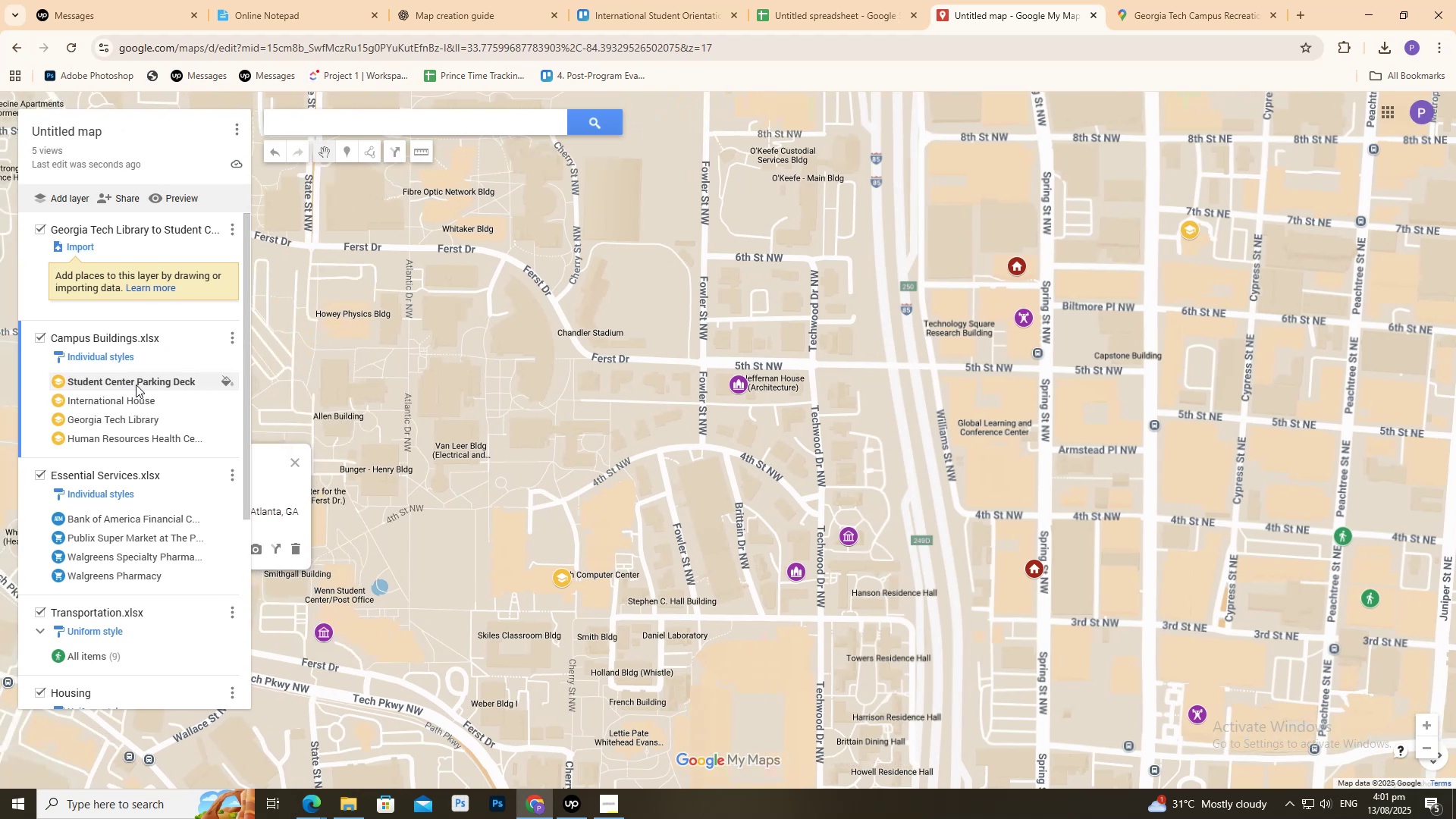 
left_click([136, 384])
 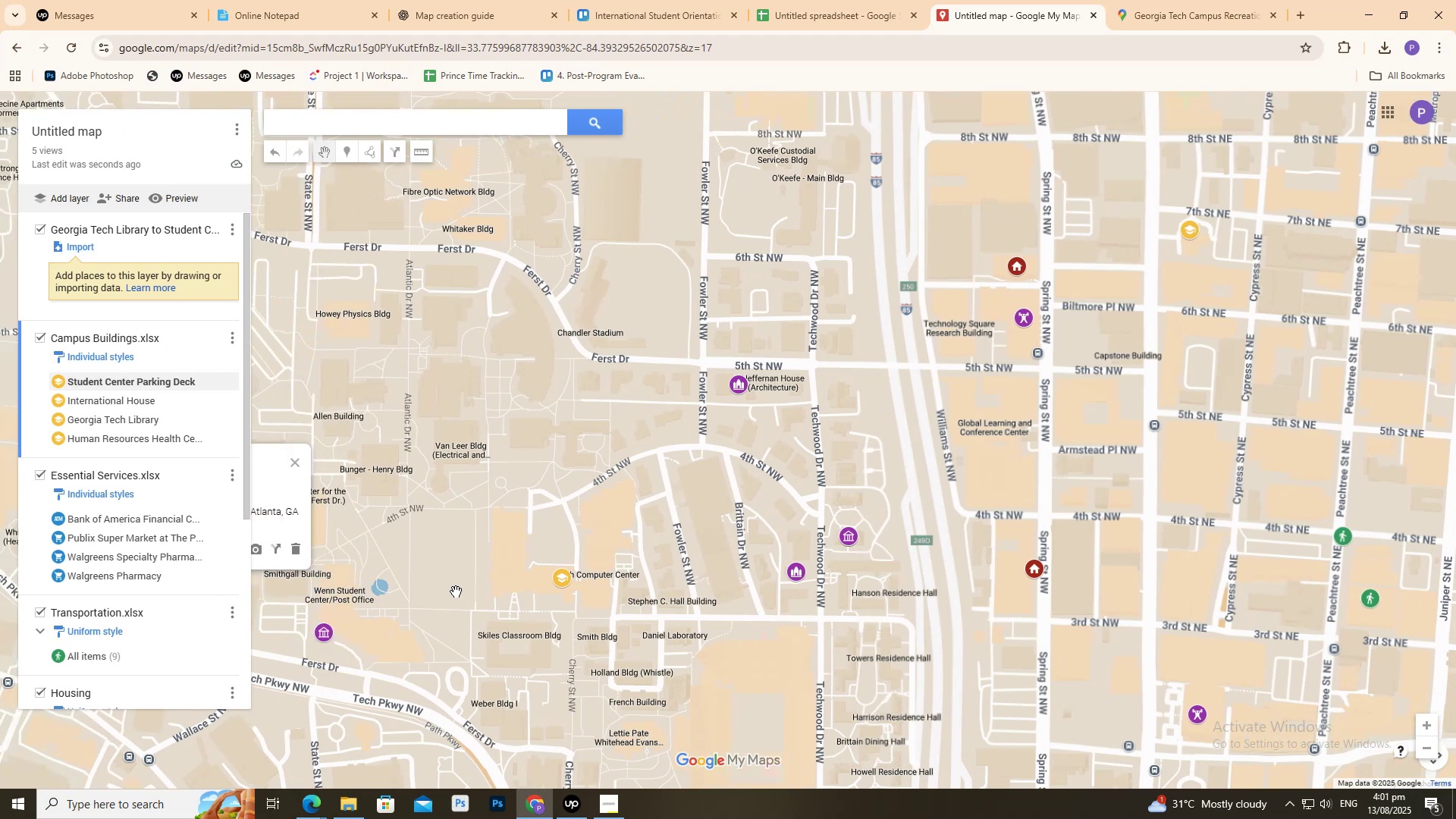 
scroll: coordinate [461, 602], scroll_direction: up, amount: 4.0
 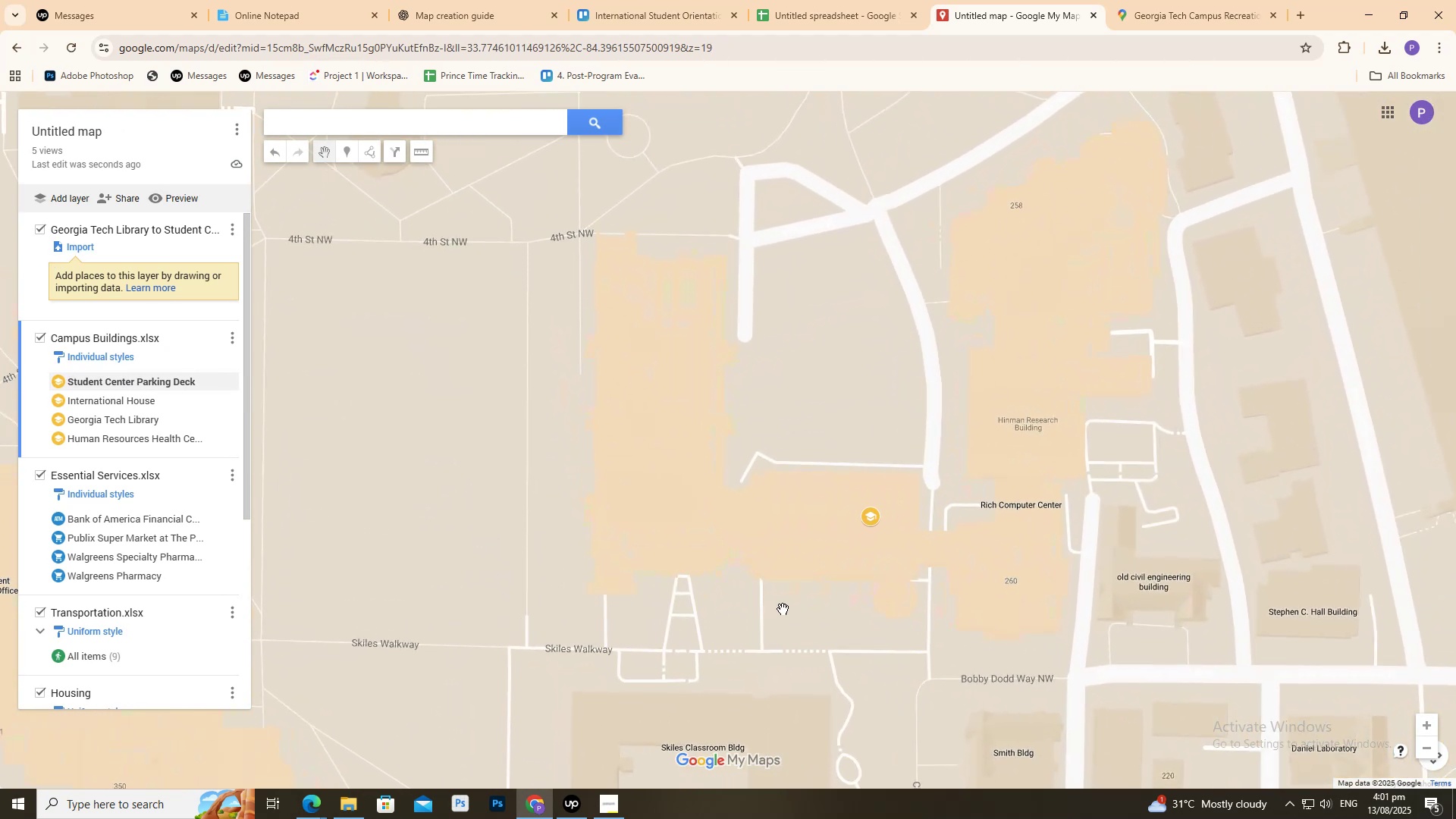 
scroll: coordinate [601, 506], scroll_direction: down, amount: 2.0
 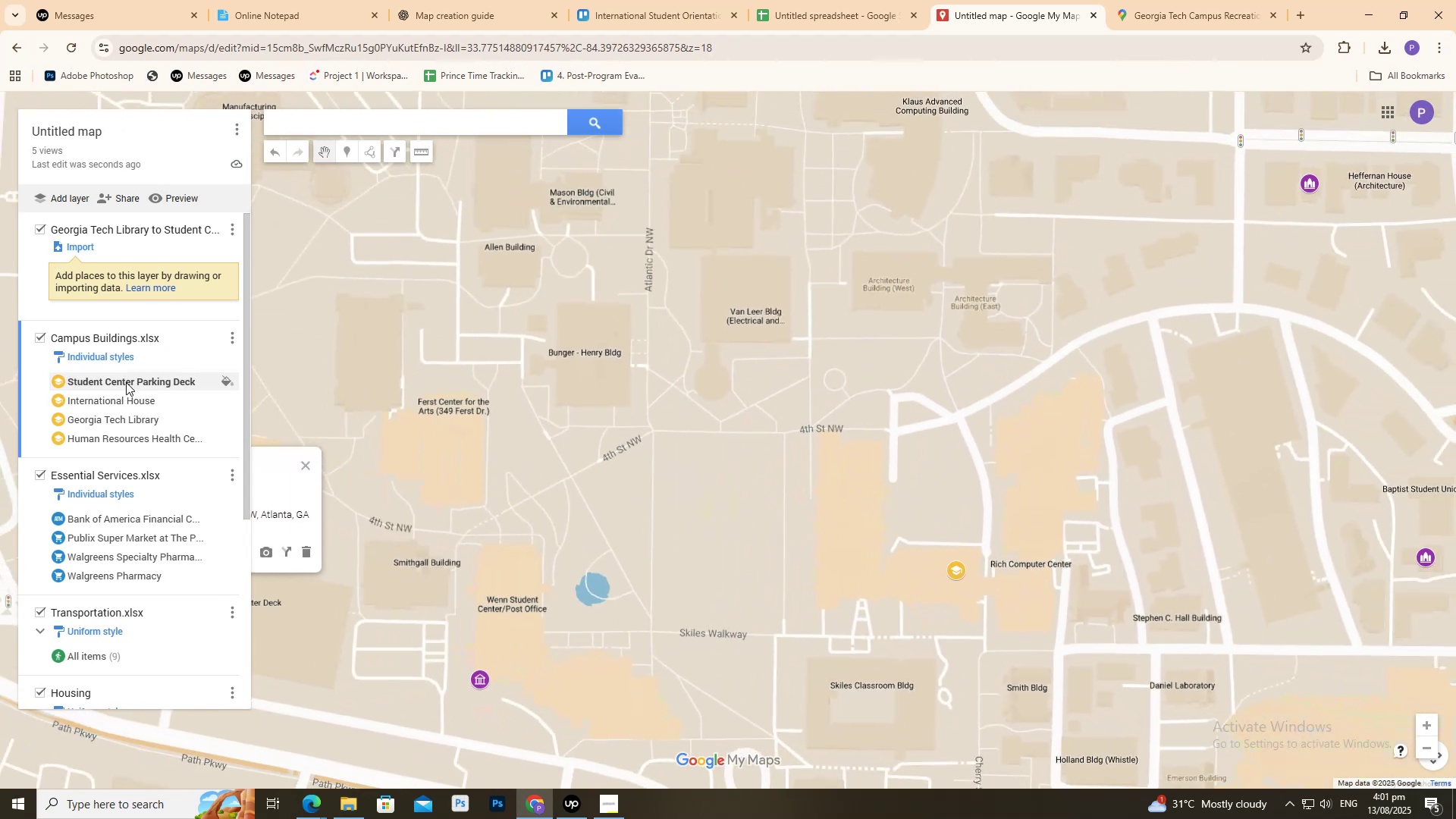 
double_click([126, 381])
 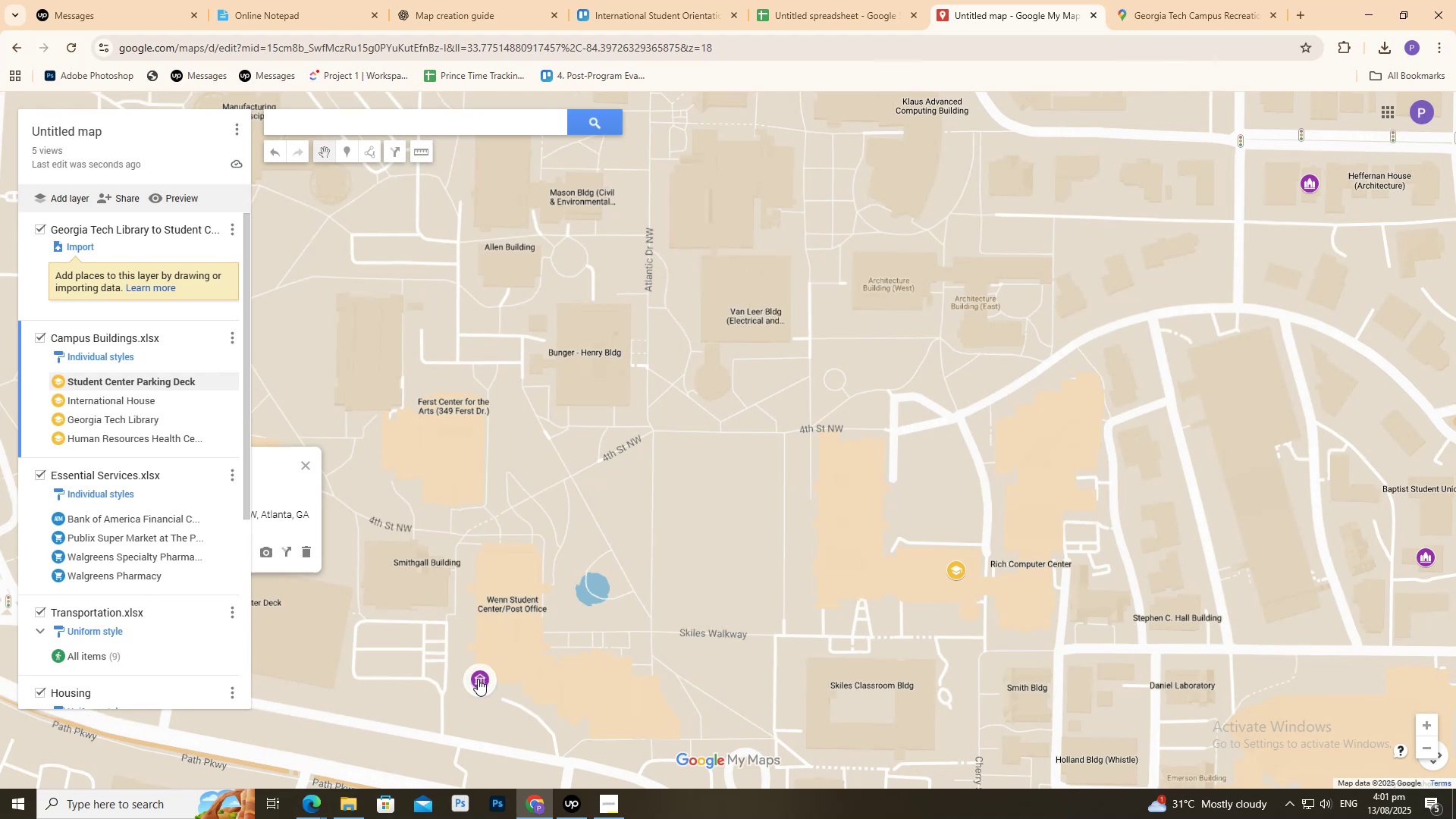 
scroll: coordinate [426, 525], scroll_direction: down, amount: 1.0
 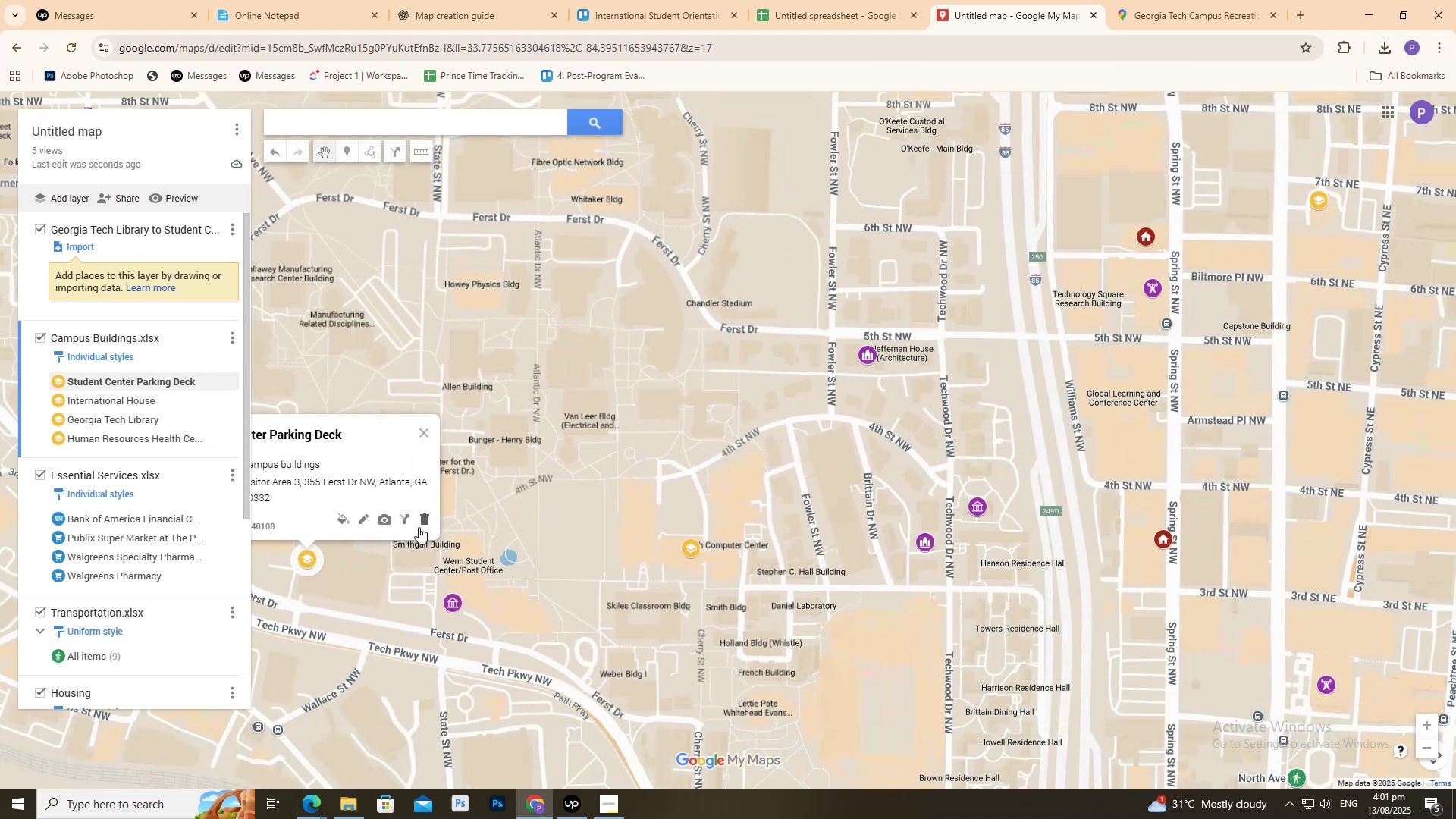 
left_click([403, 518])
 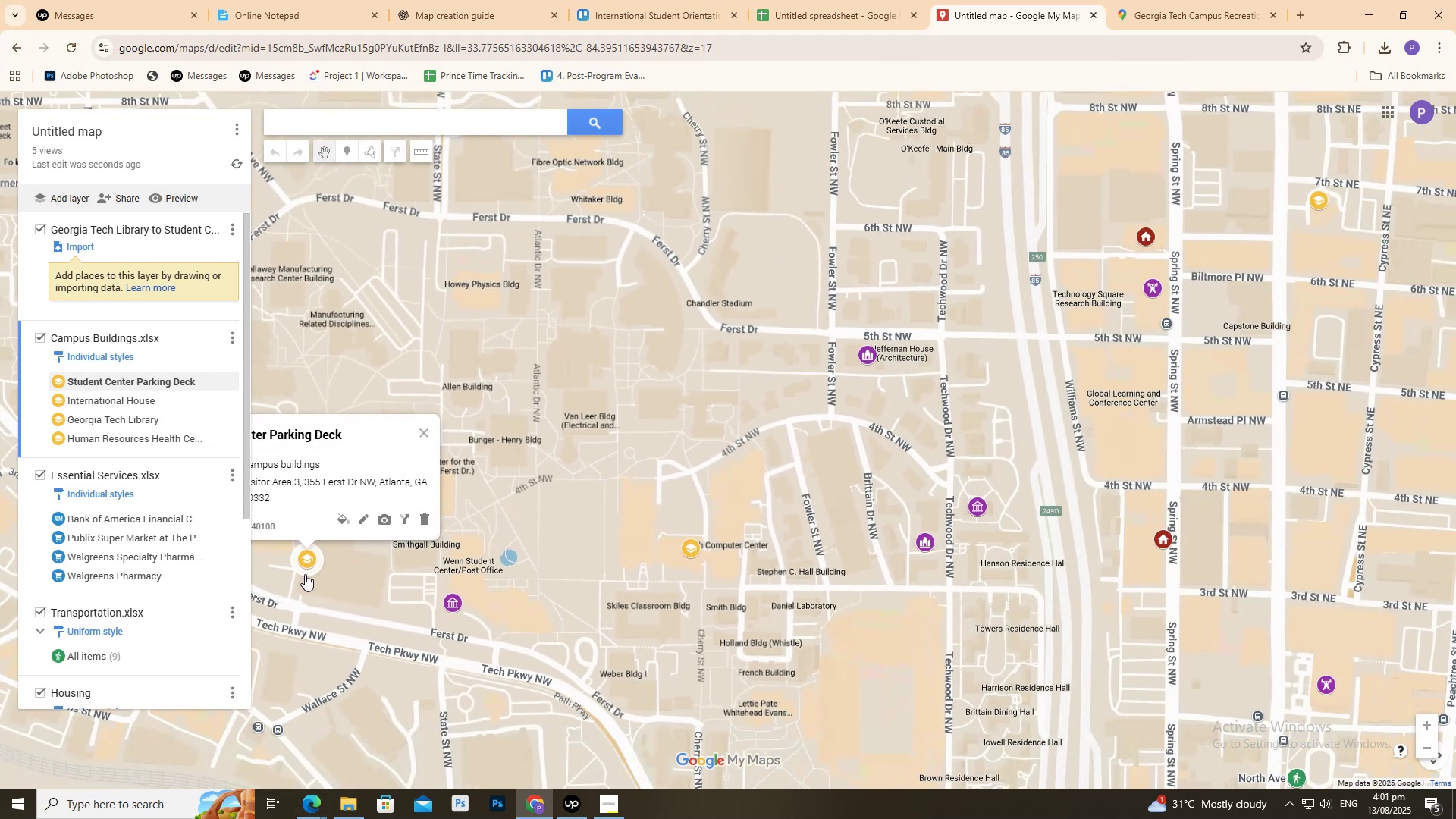 
left_click([303, 566])
 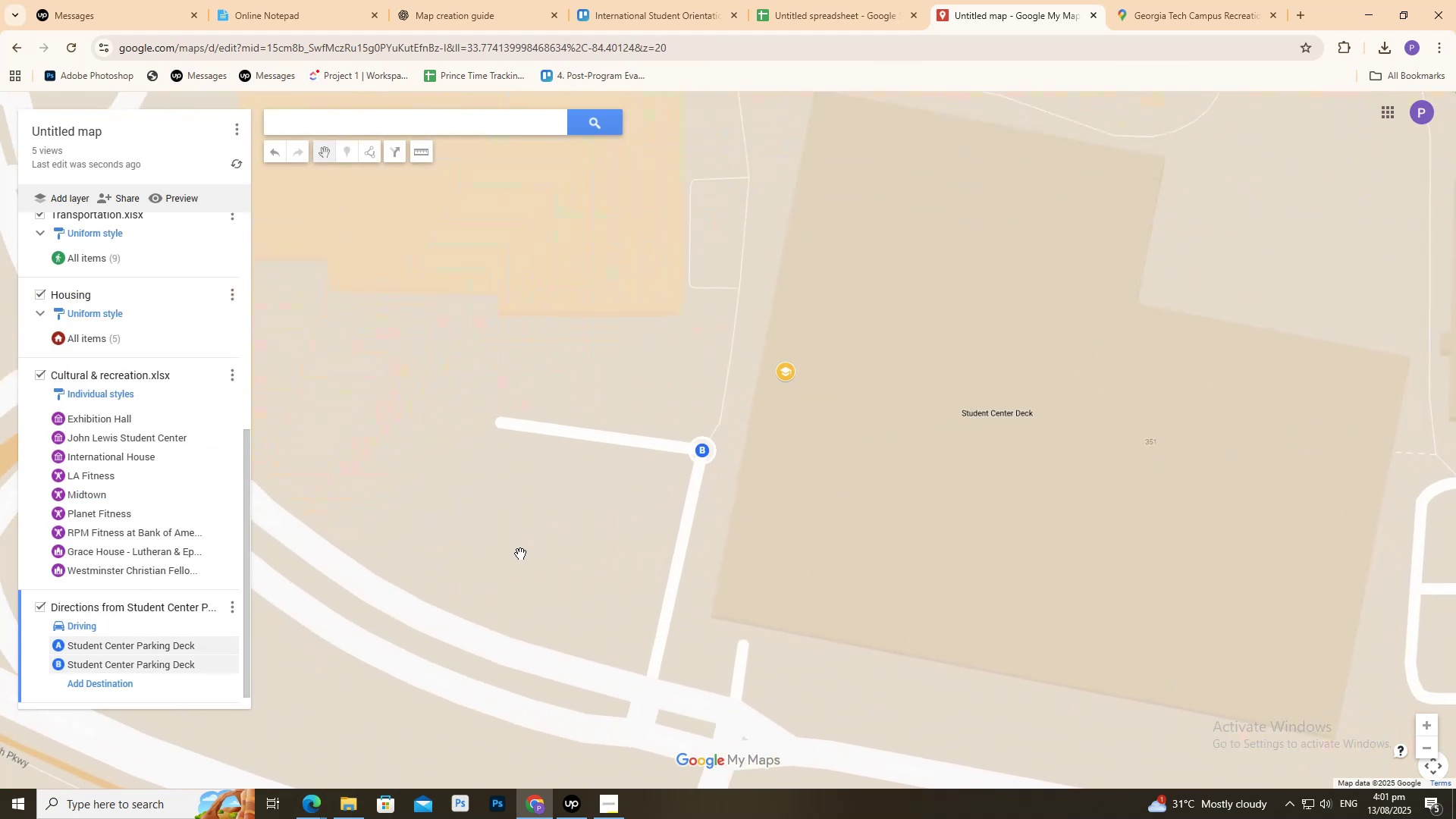 
scroll: coordinate [876, 551], scroll_direction: down, amount: 5.0
 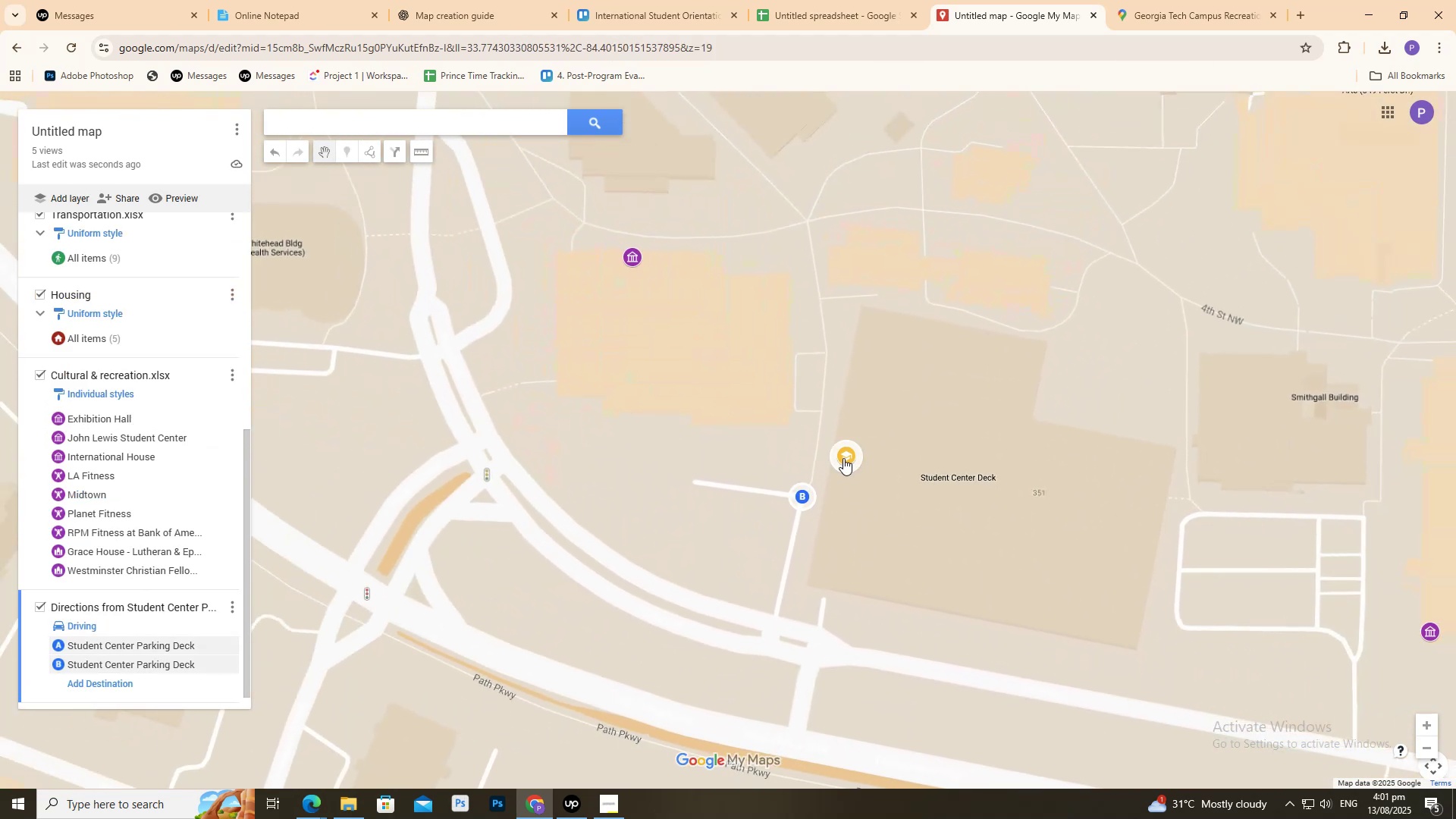 
left_click([843, 457])
 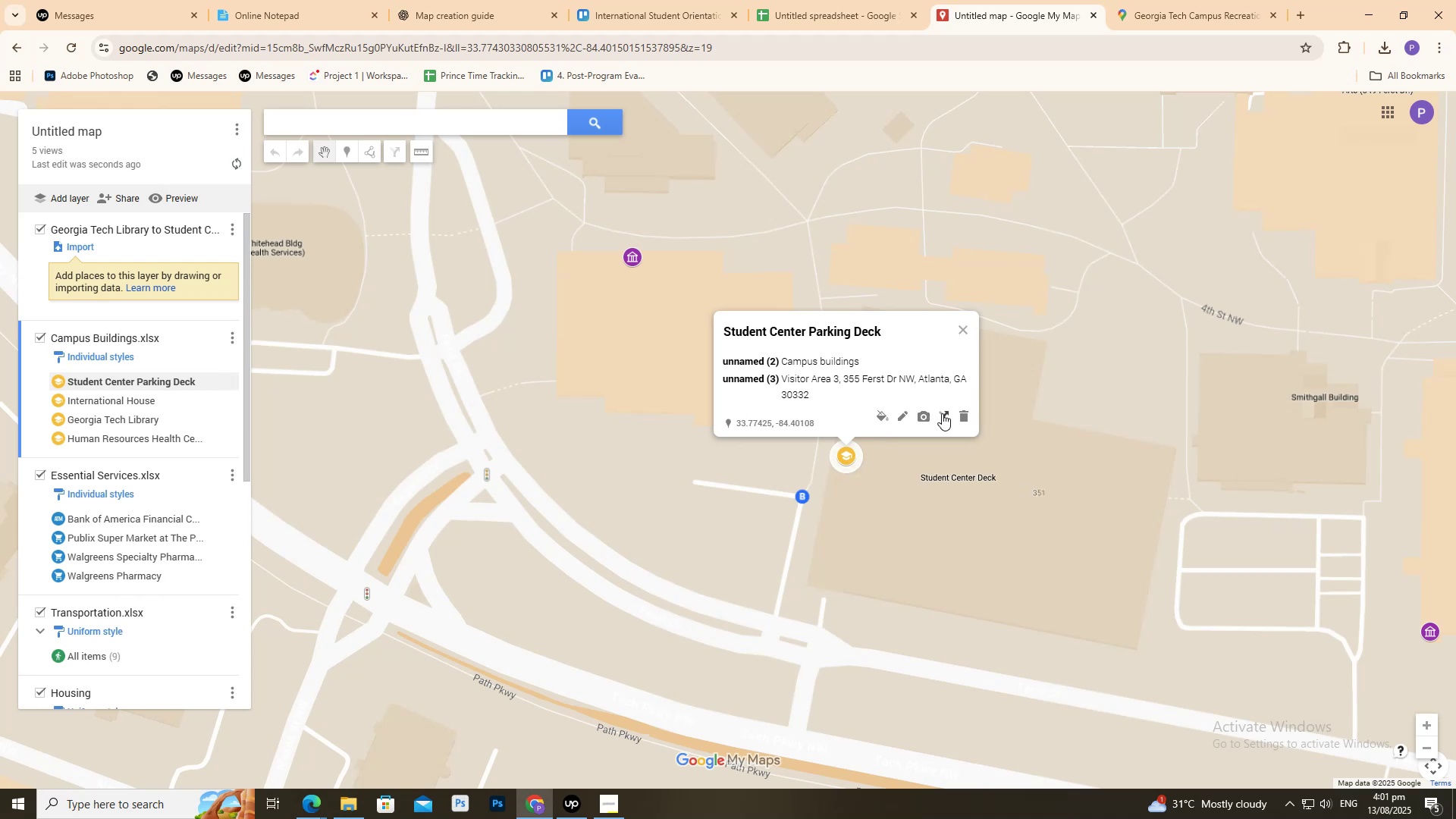 
wait(6.48)
 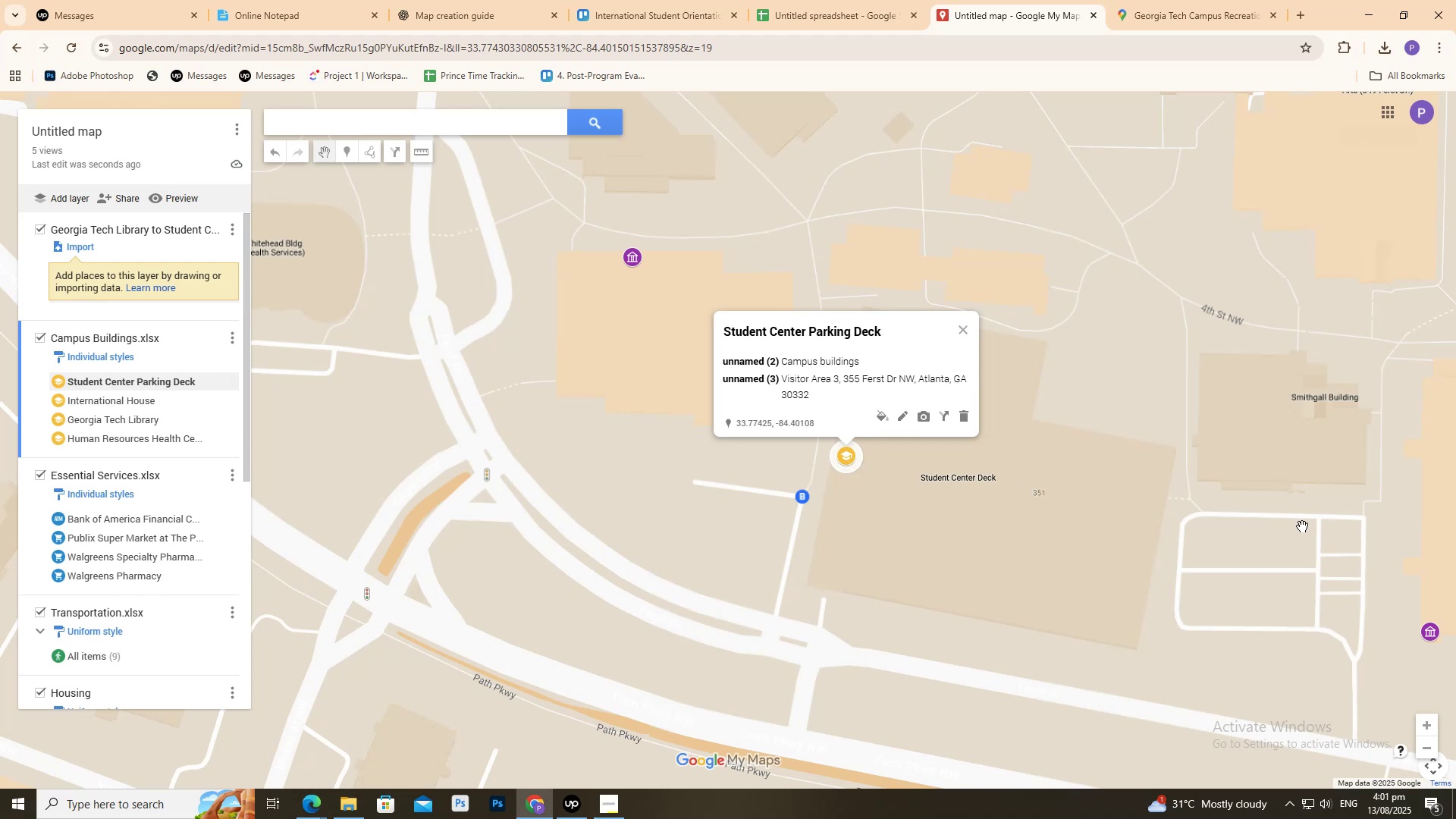 
scroll: coordinate [1394, 554], scroll_direction: down, amount: 4.0
 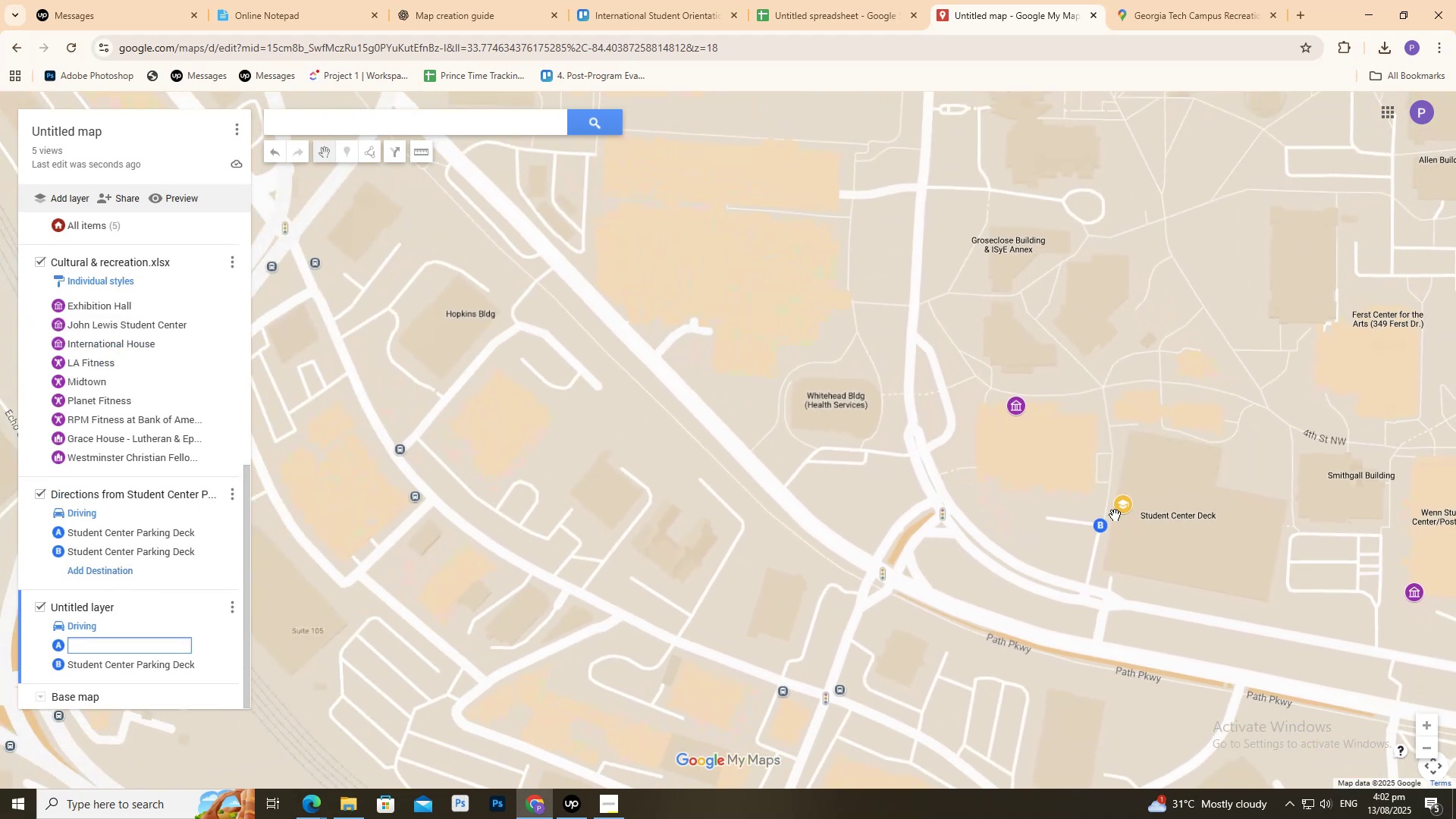 
left_click([1120, 509])
 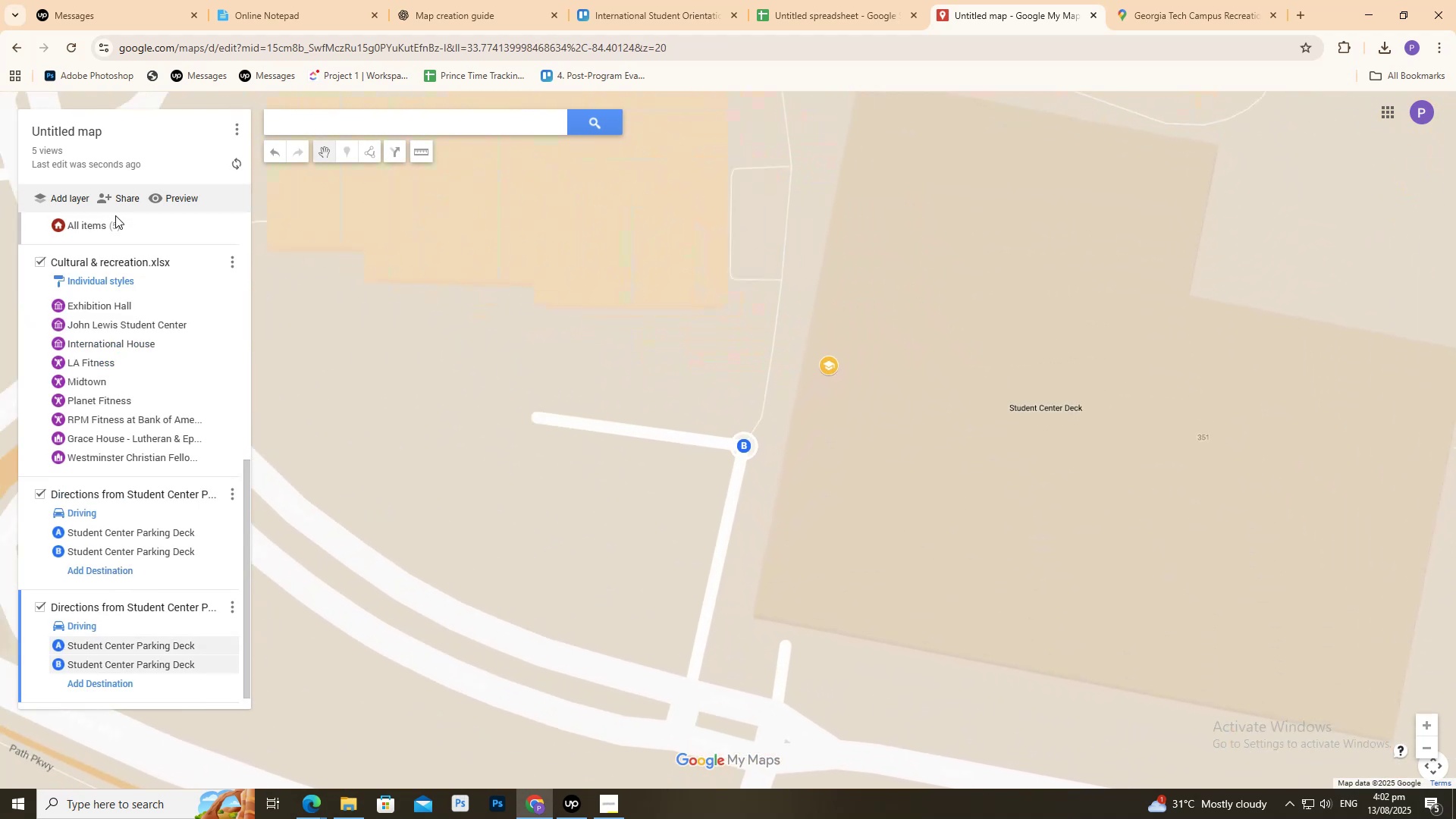 
scroll: coordinate [140, 327], scroll_direction: up, amount: 8.0
 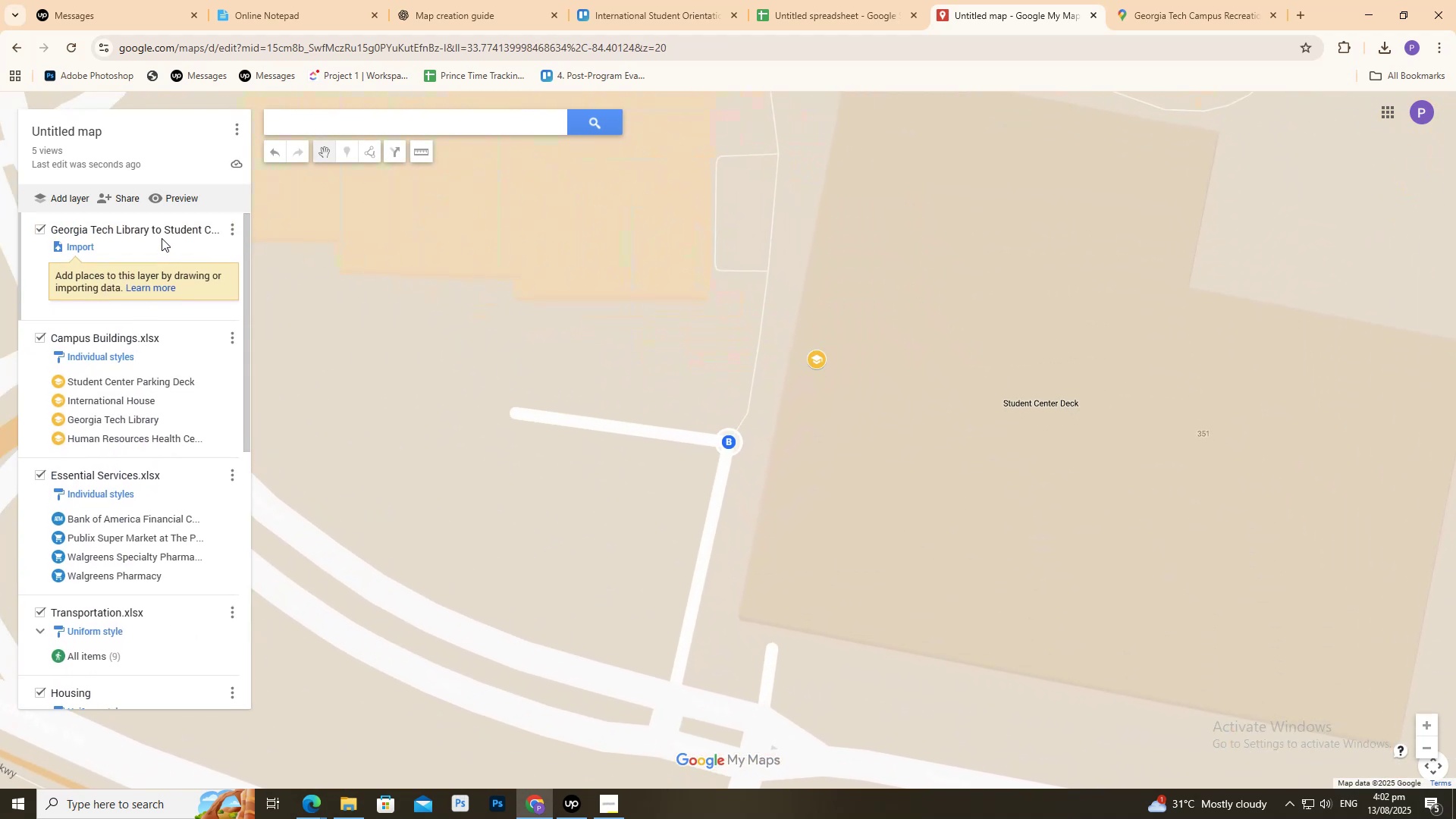 
left_click([161, 237])
 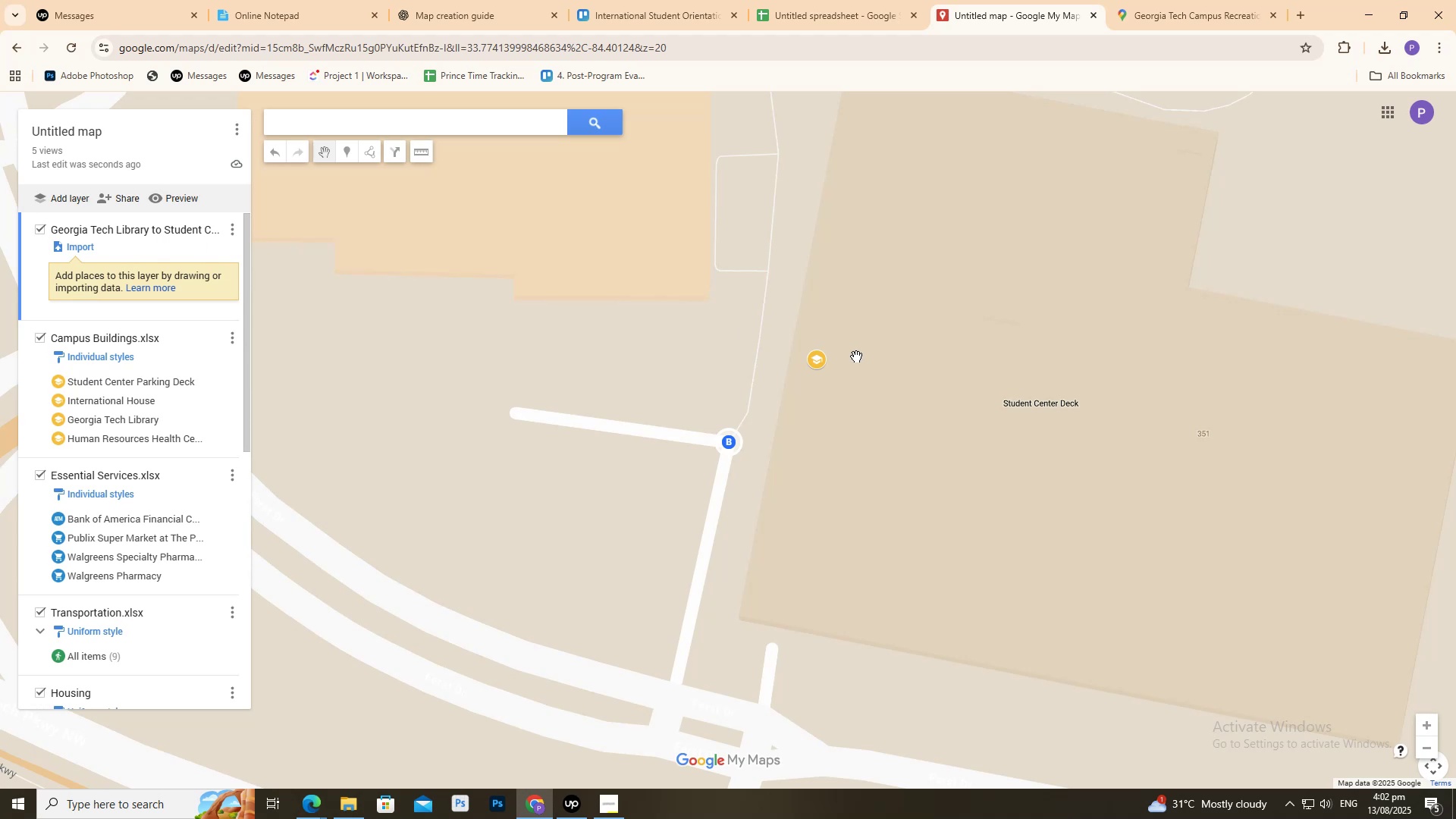 
mouse_move([818, 365])
 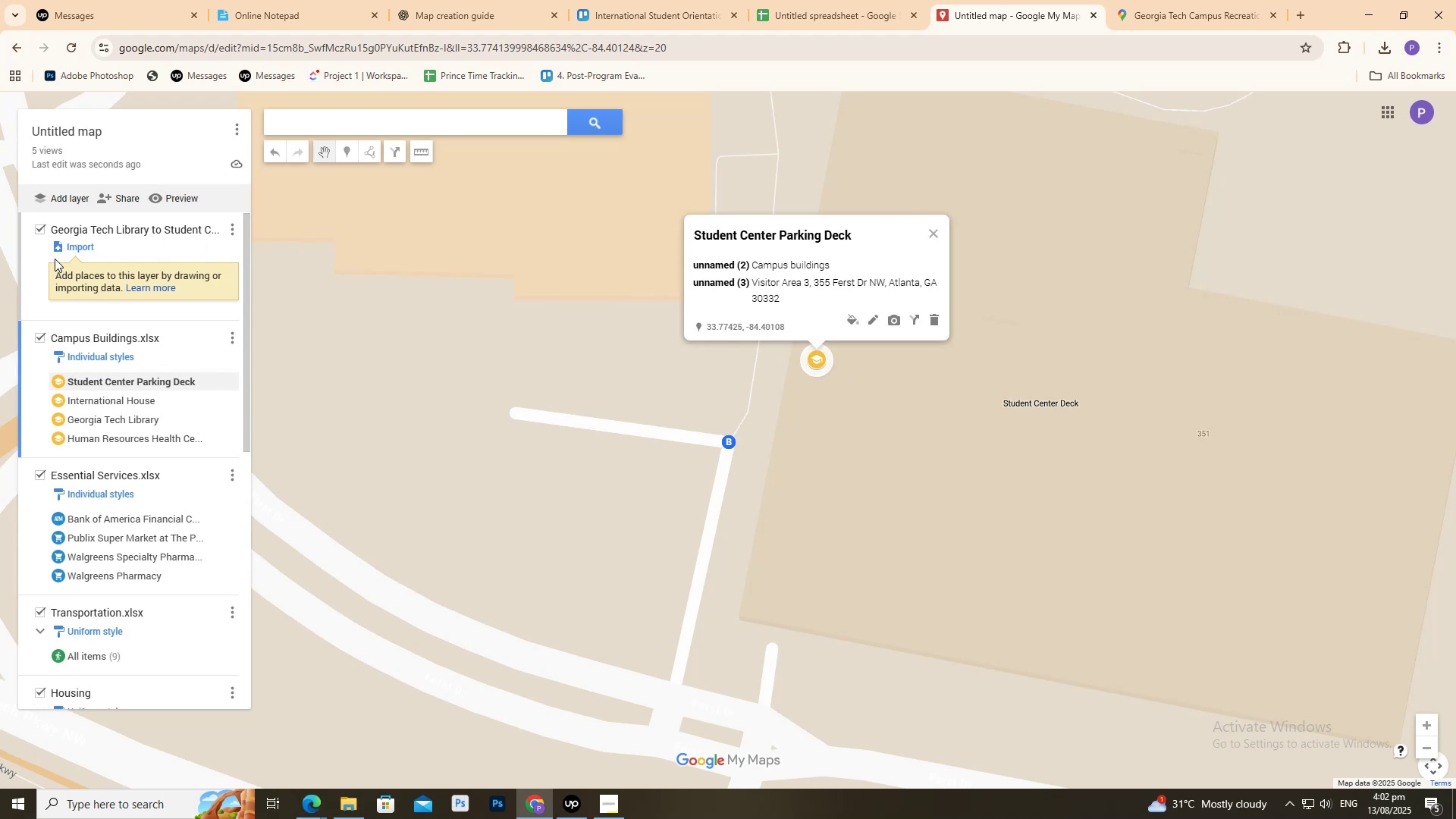 
left_click([33, 261])
 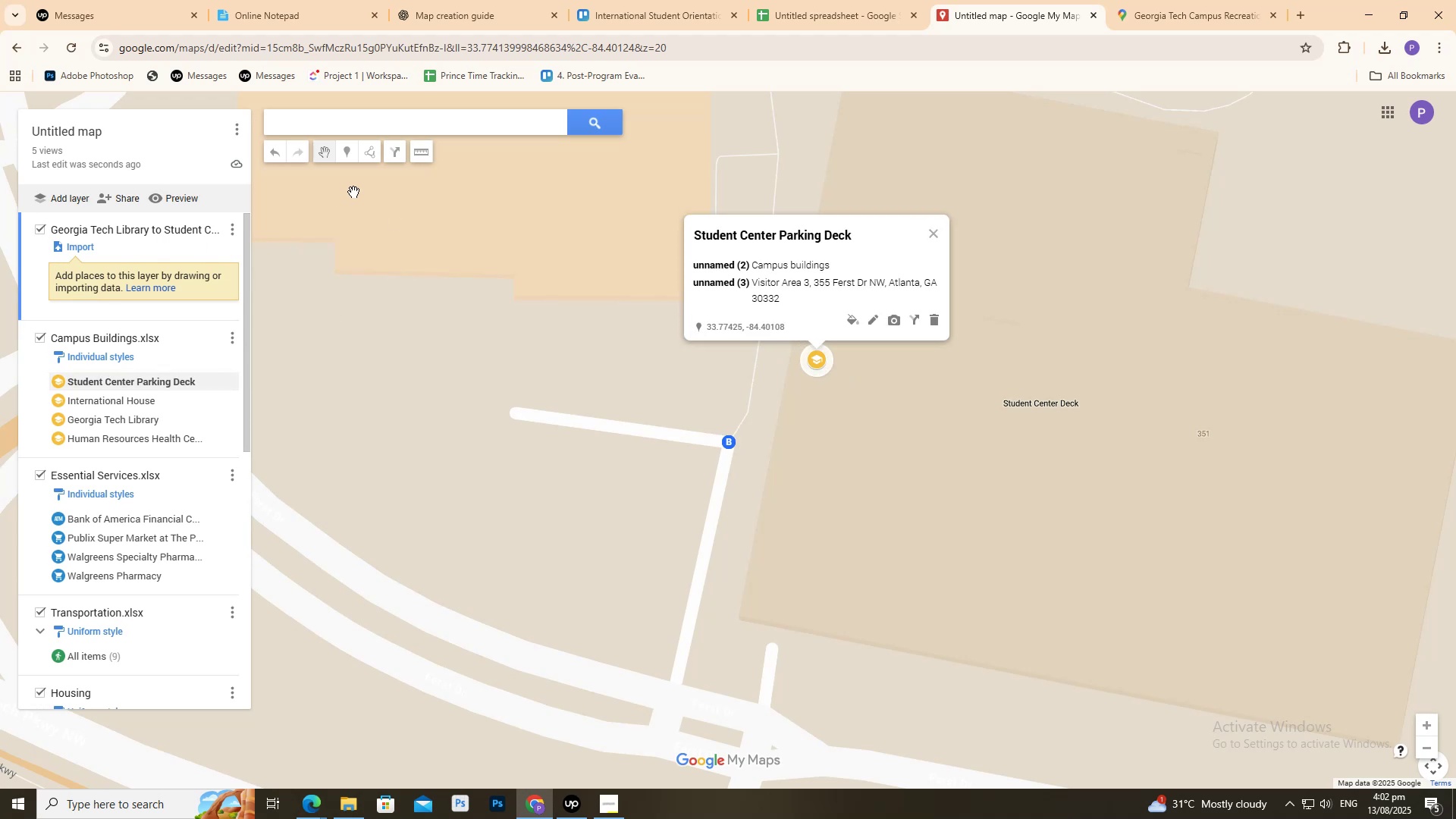 
left_click([353, 155])
 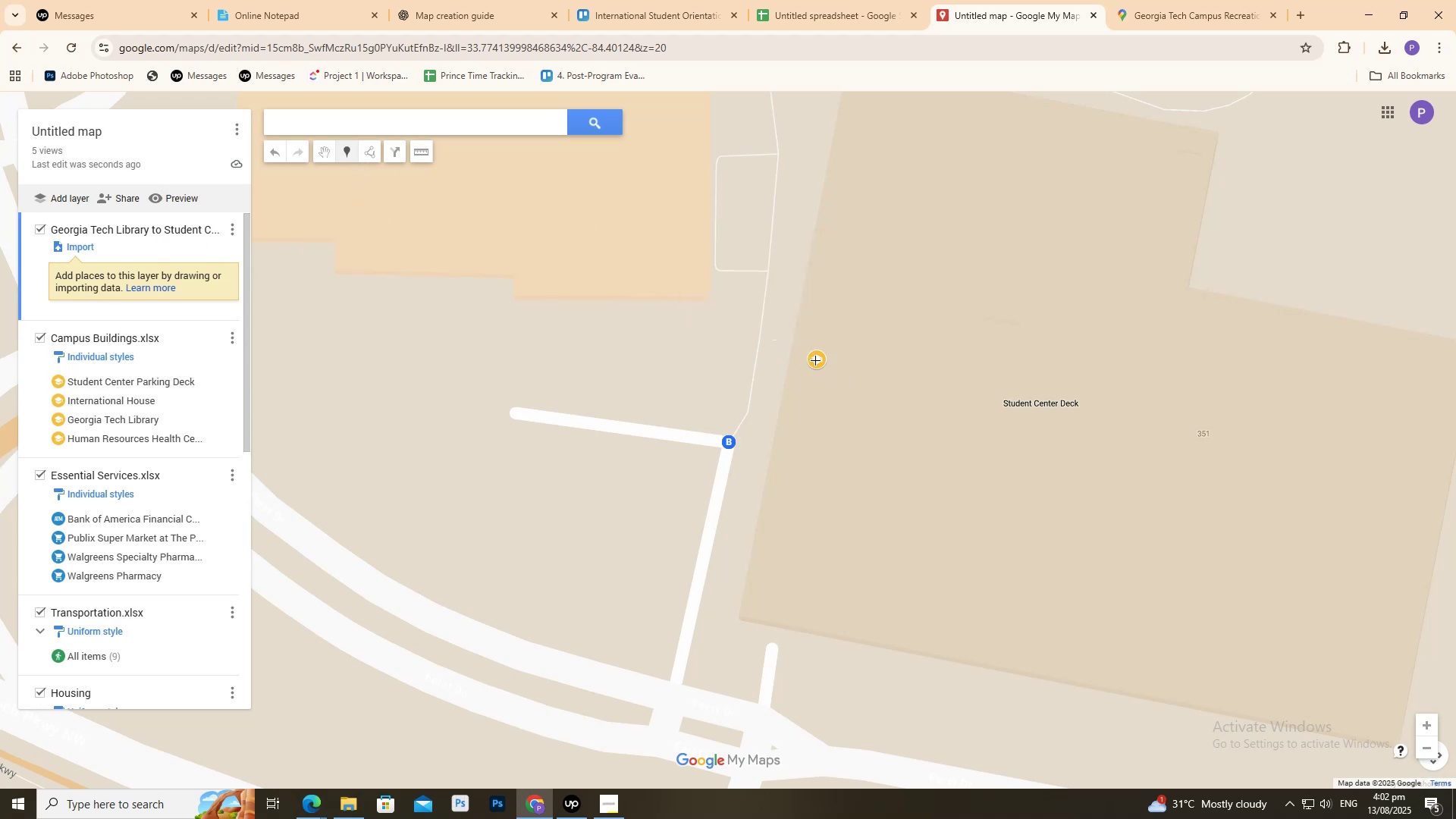 
left_click([815, 361])
 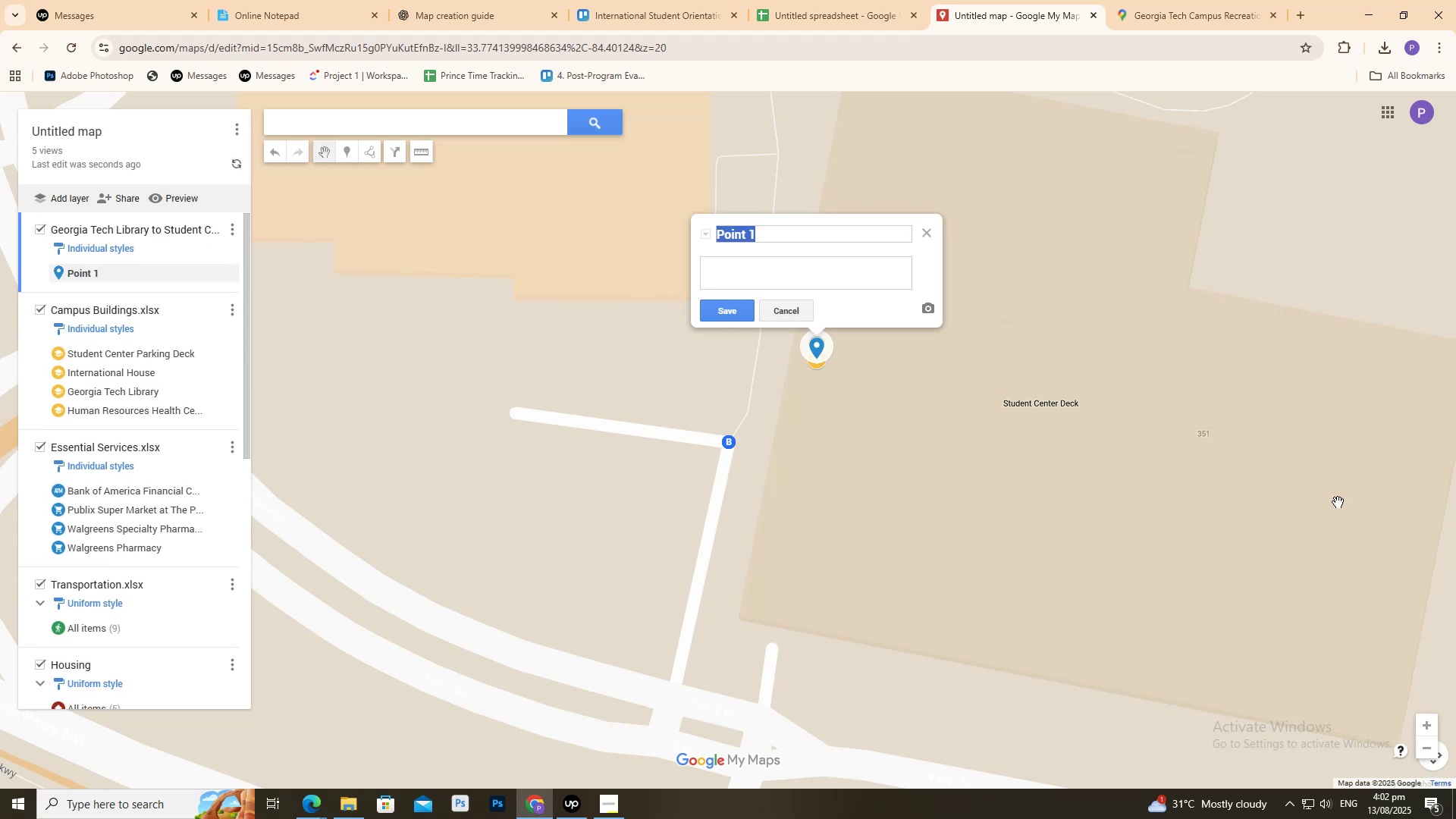 
hold_key(key=Space, duration=1.5)
 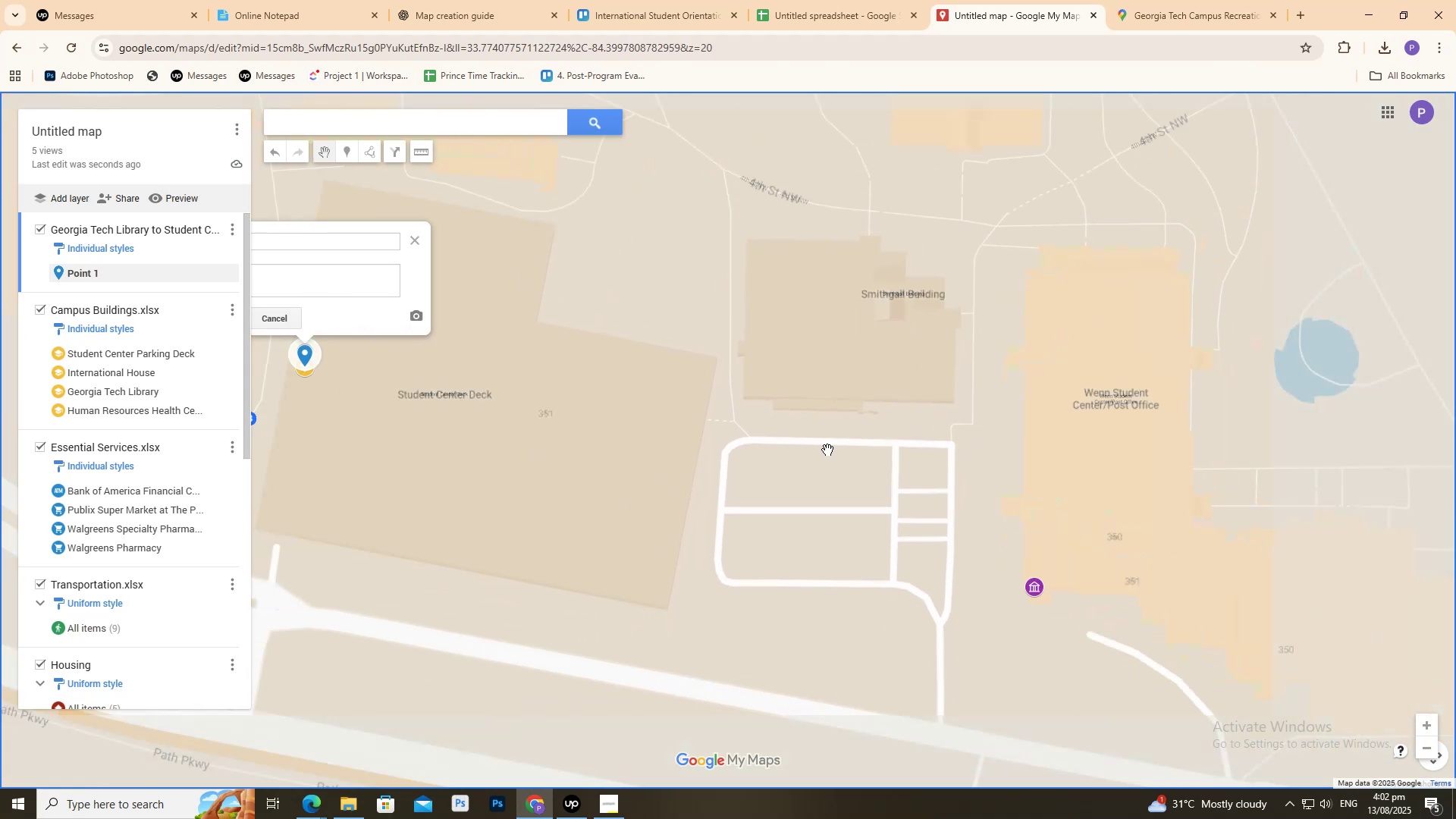 
left_click_drag(start_coordinate=[1357, 495], to_coordinate=[526, 452])
 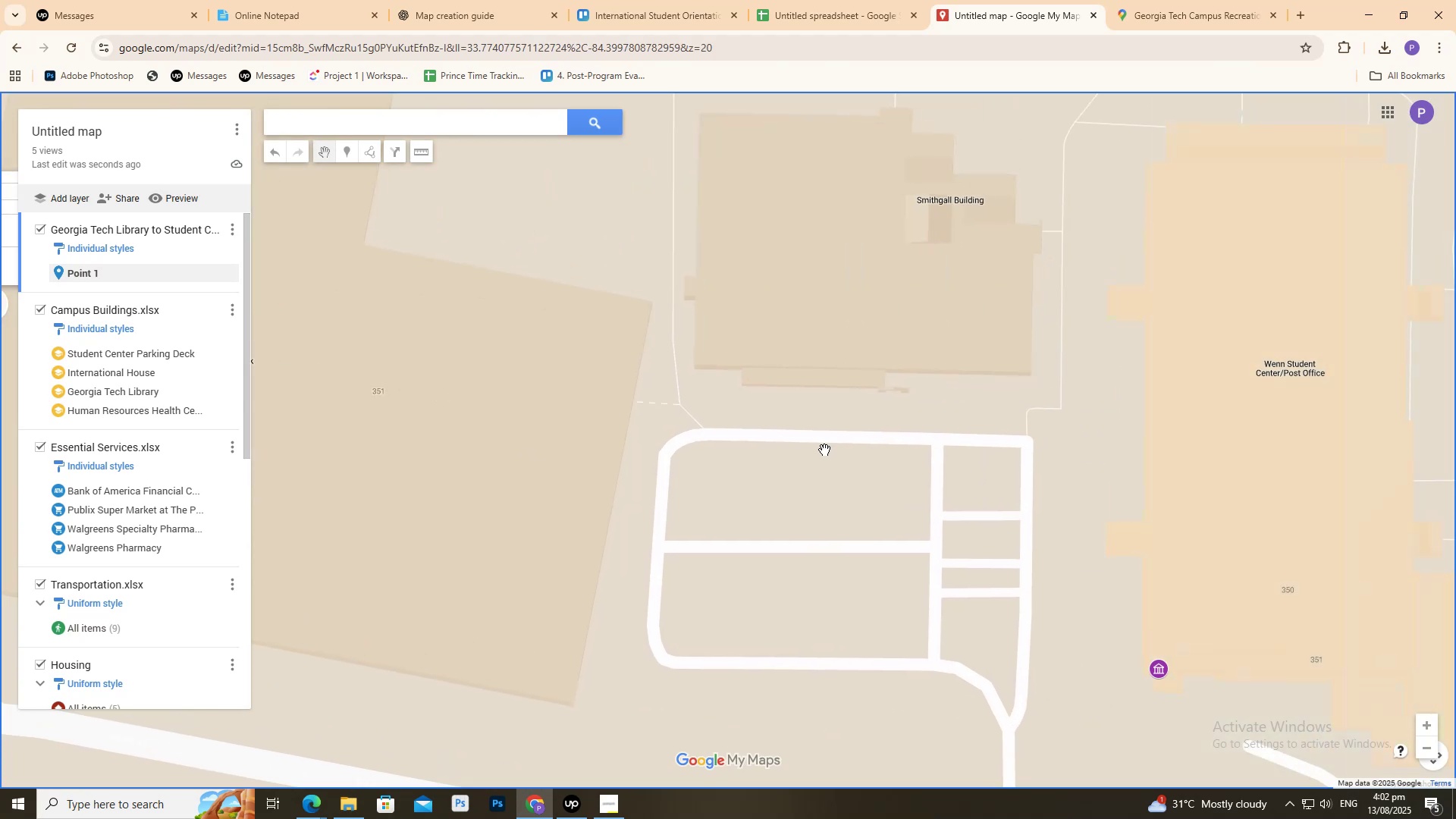 
scroll: coordinate [836, 442], scroll_direction: down, amount: 15.0
 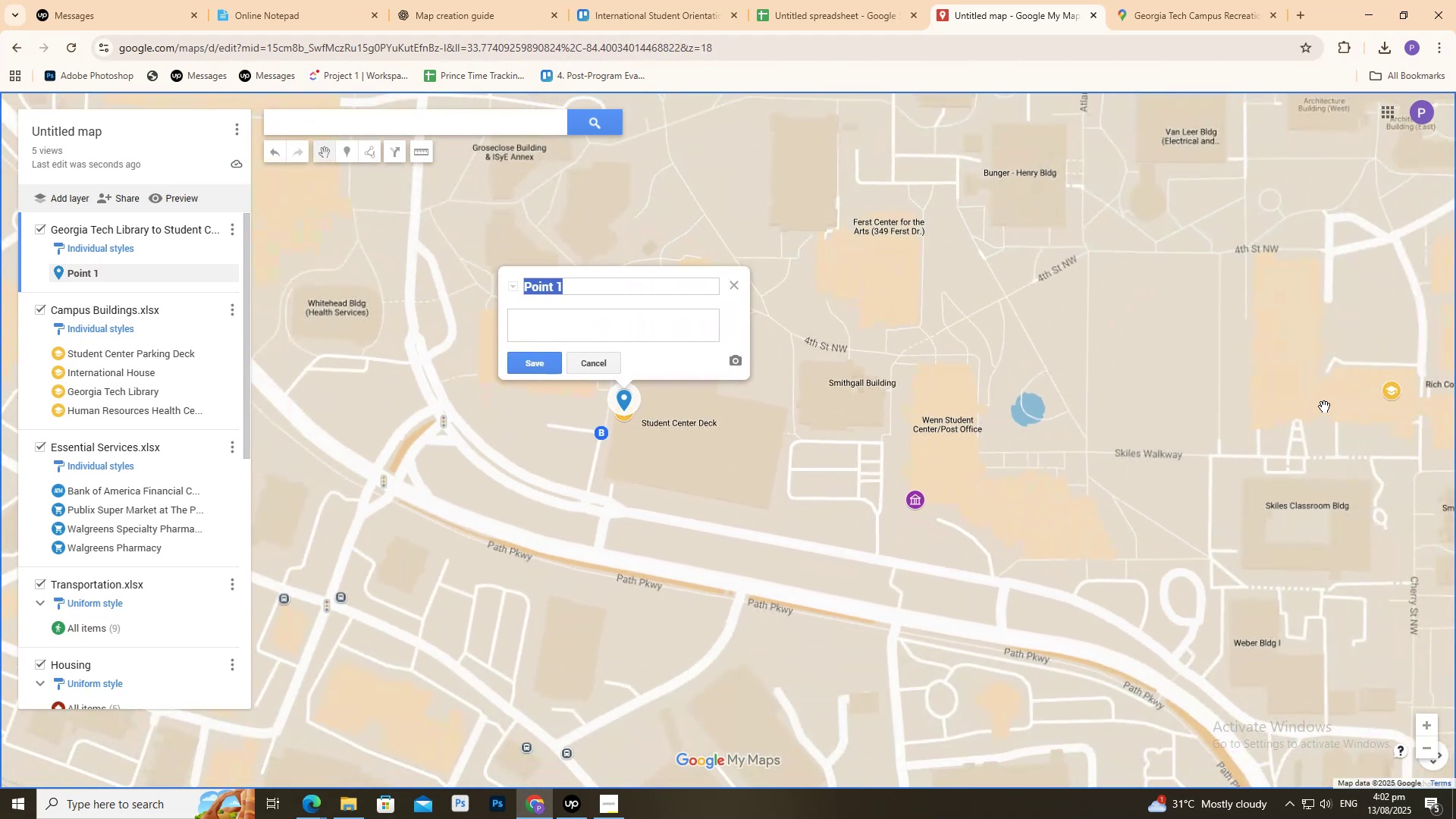 
hold_key(key=Space, duration=1.53)
 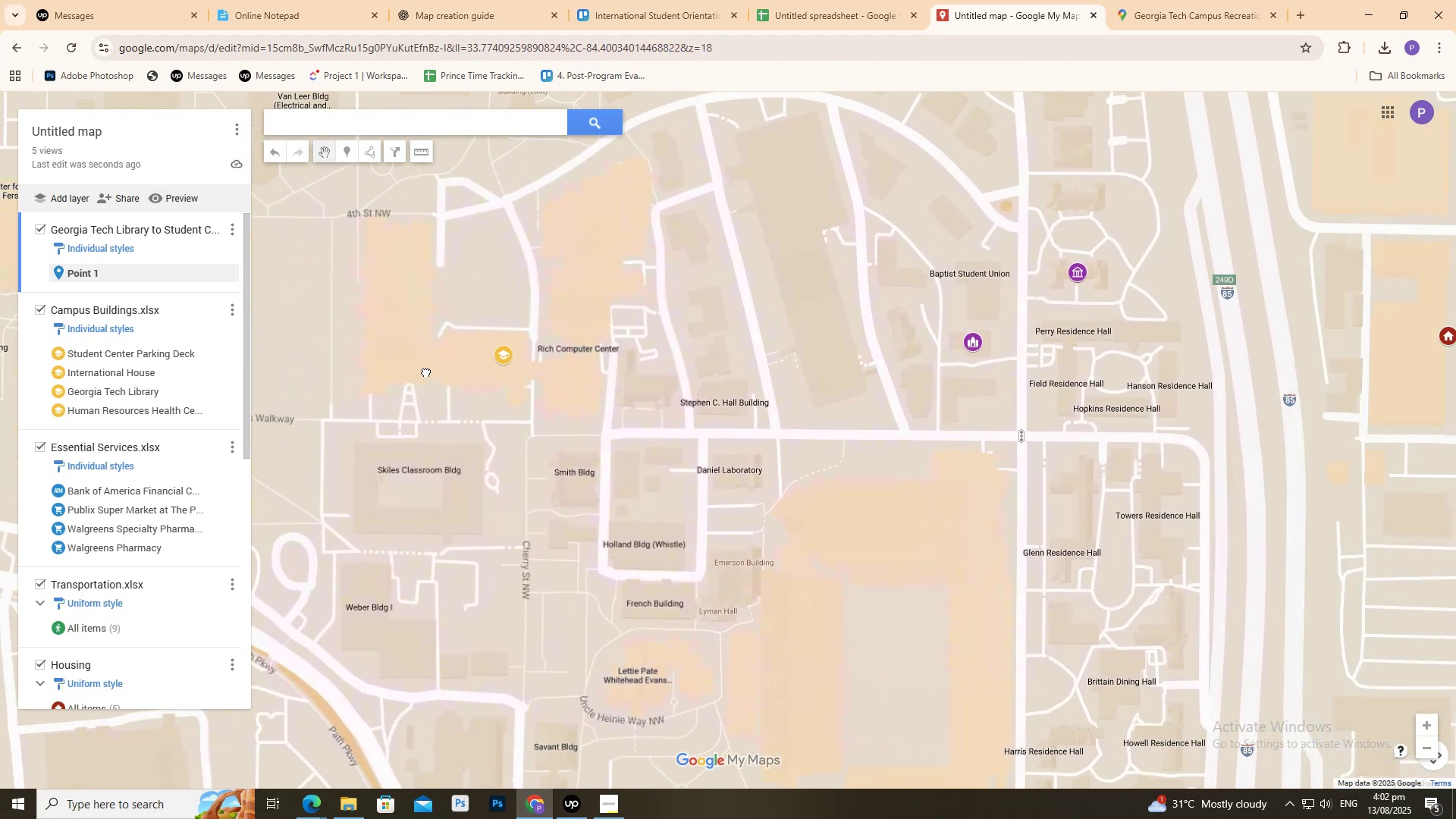 
left_click_drag(start_coordinate=[1324, 406], to_coordinate=[269, 354])
 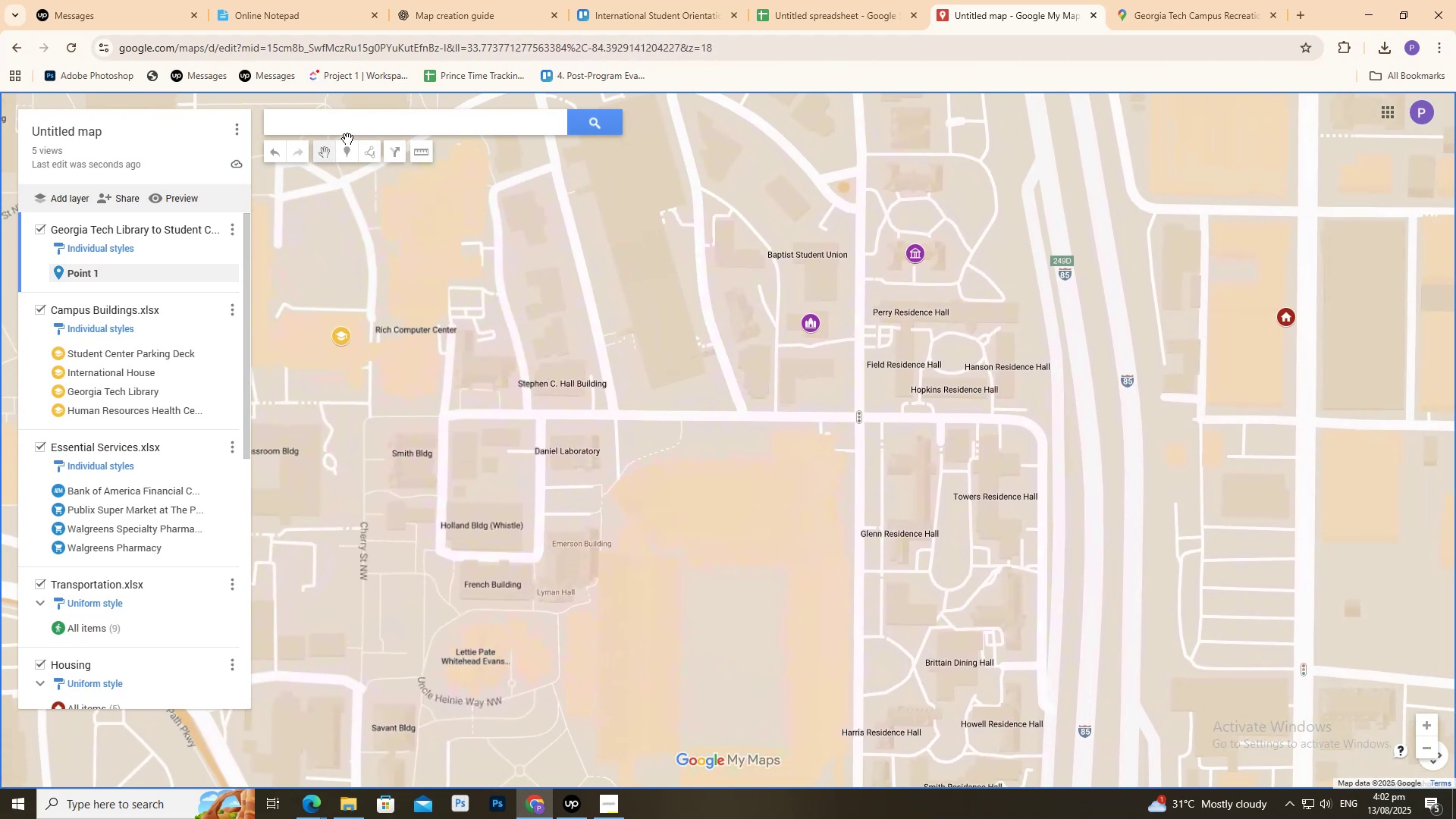 
hold_key(key=Space, duration=0.9)
 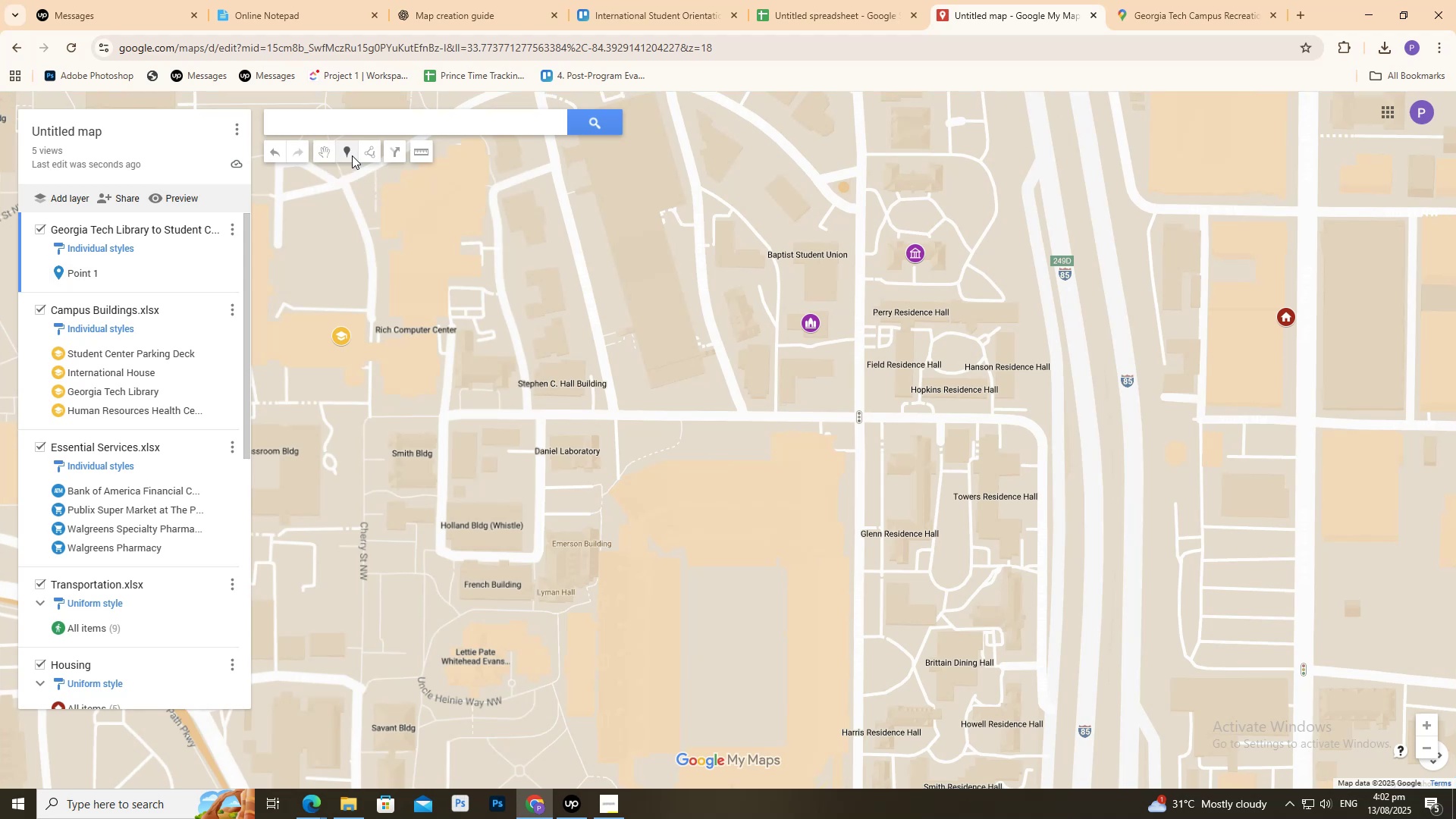 
scroll: coordinate [436, 362], scroll_direction: down, amount: 6.0
 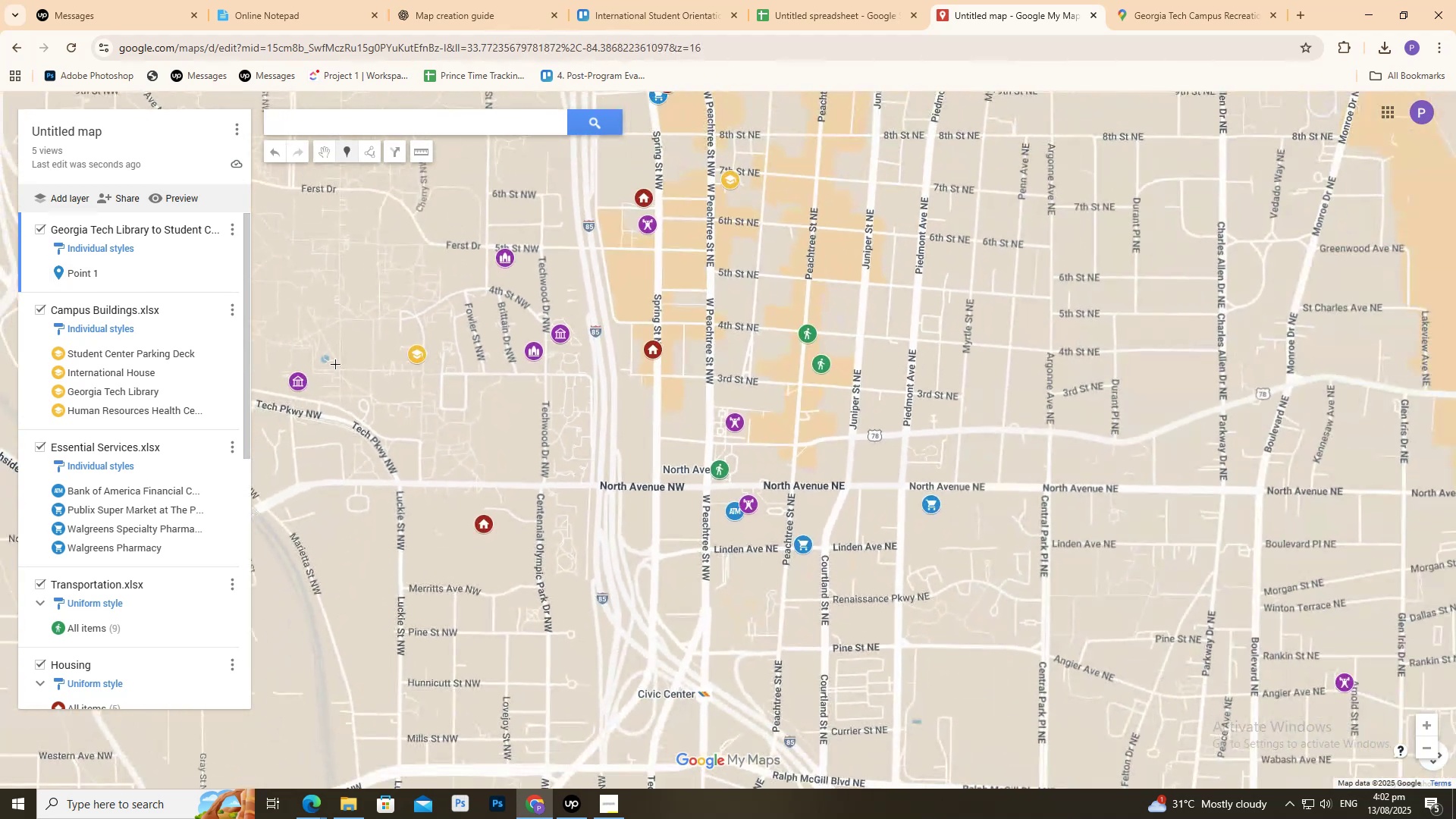 
scroll: coordinate [324, 356], scroll_direction: up, amount: 10.0
 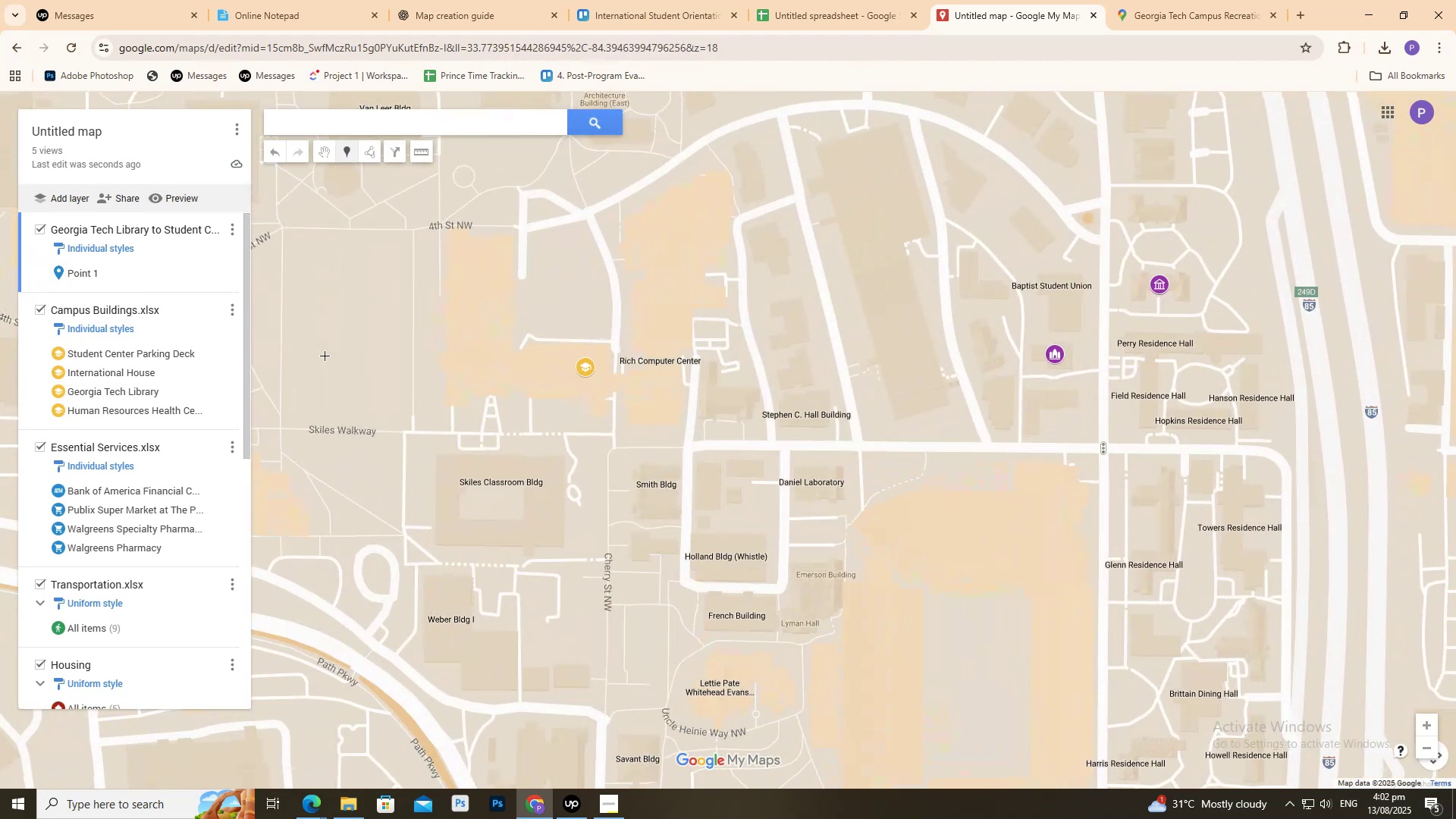 
scroll: coordinate [330, 357], scroll_direction: down, amount: 3.0
 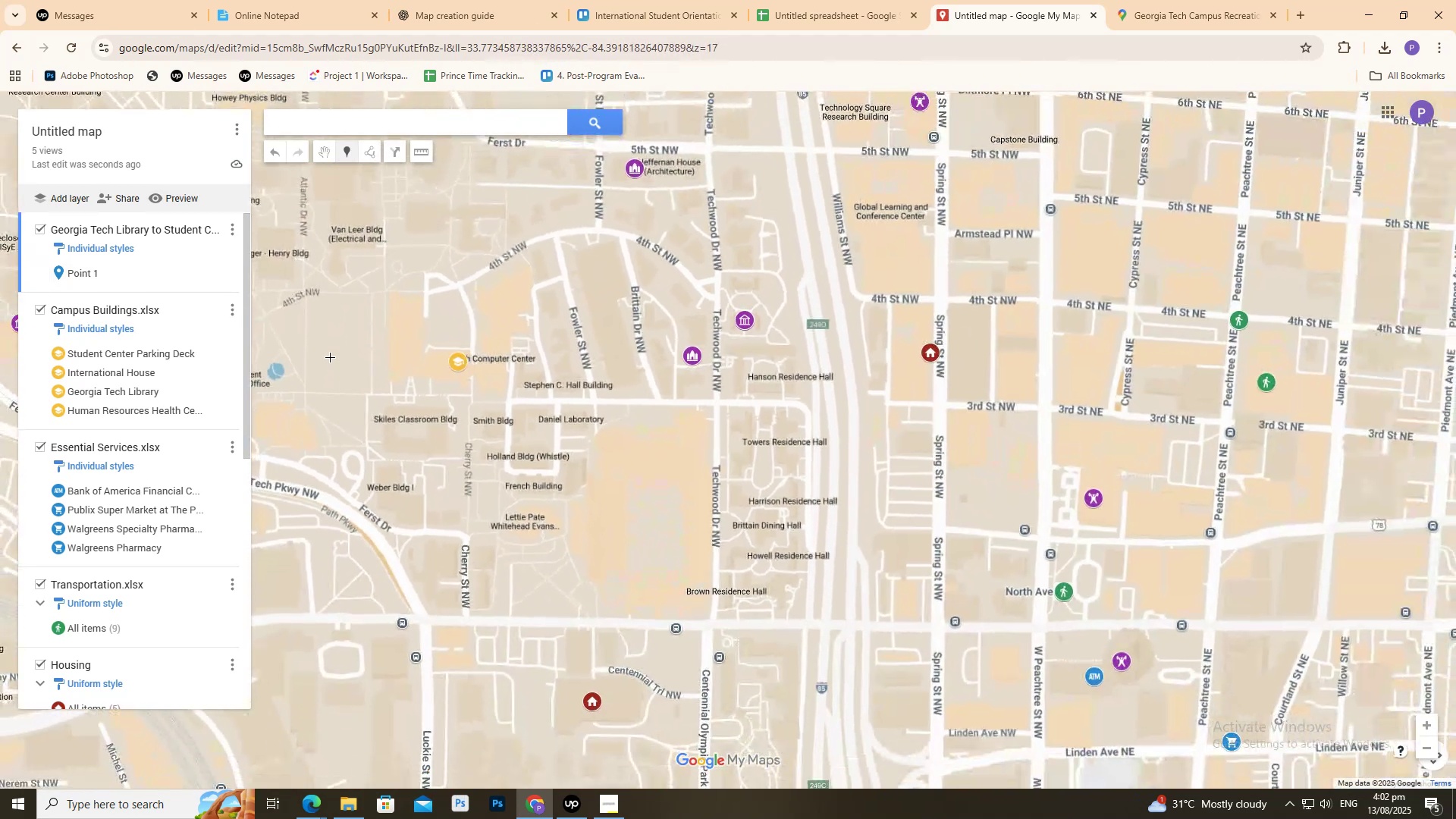 
scroll: coordinate [459, 364], scroll_direction: up, amount: 4.0
 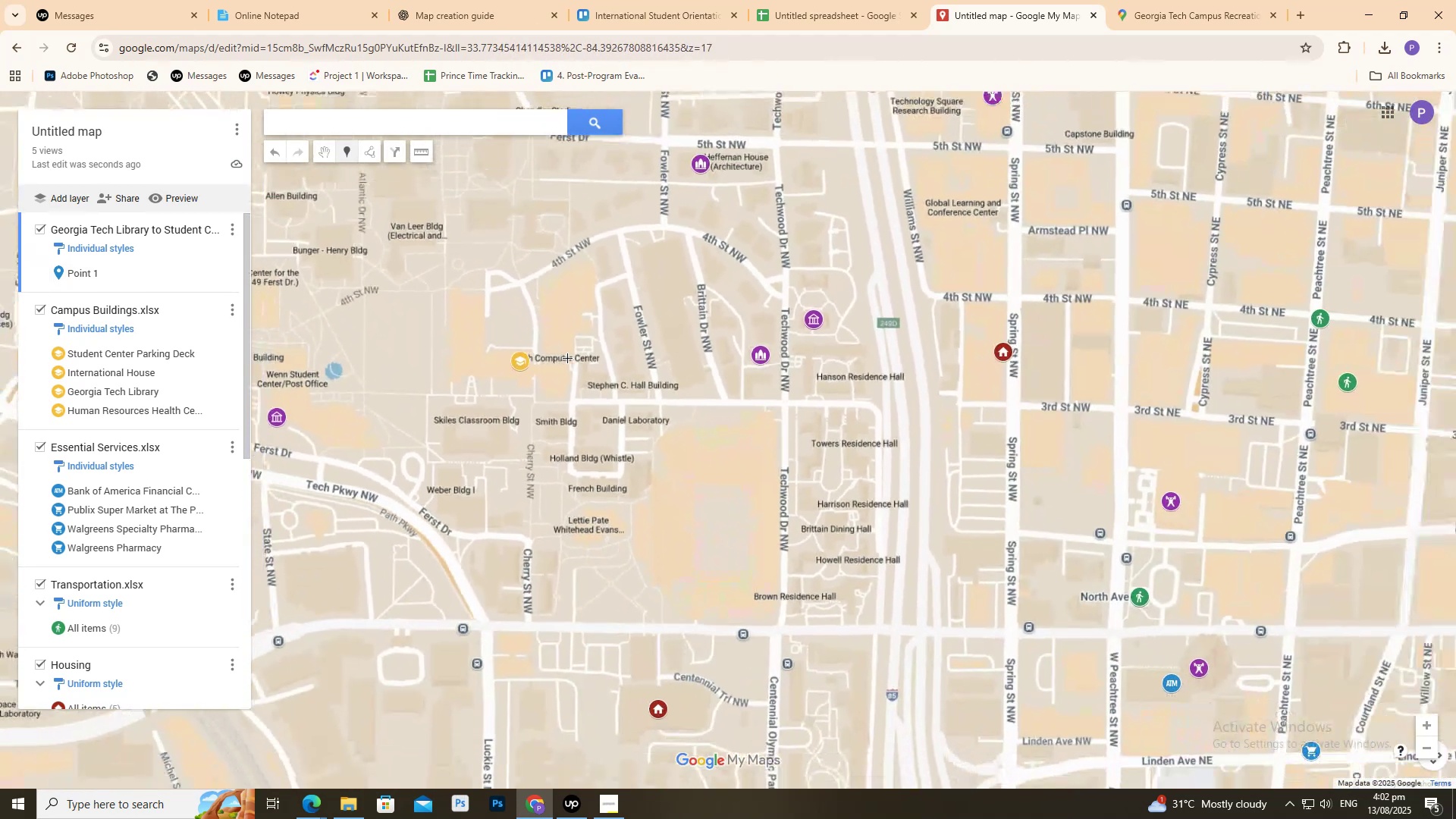 
scroll: coordinate [565, 371], scroll_direction: down, amount: 9.0
 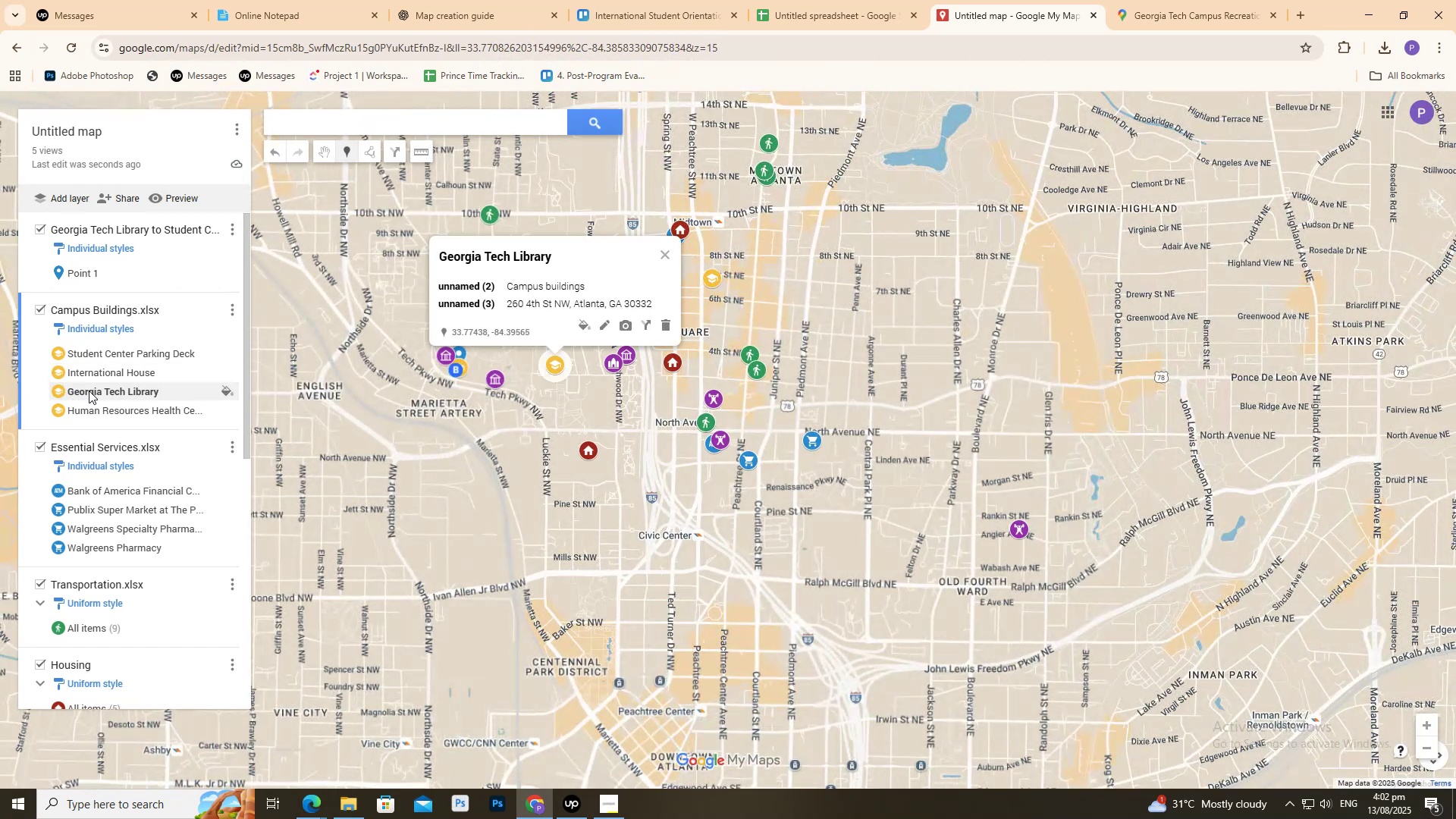 
left_click([152, 236])
 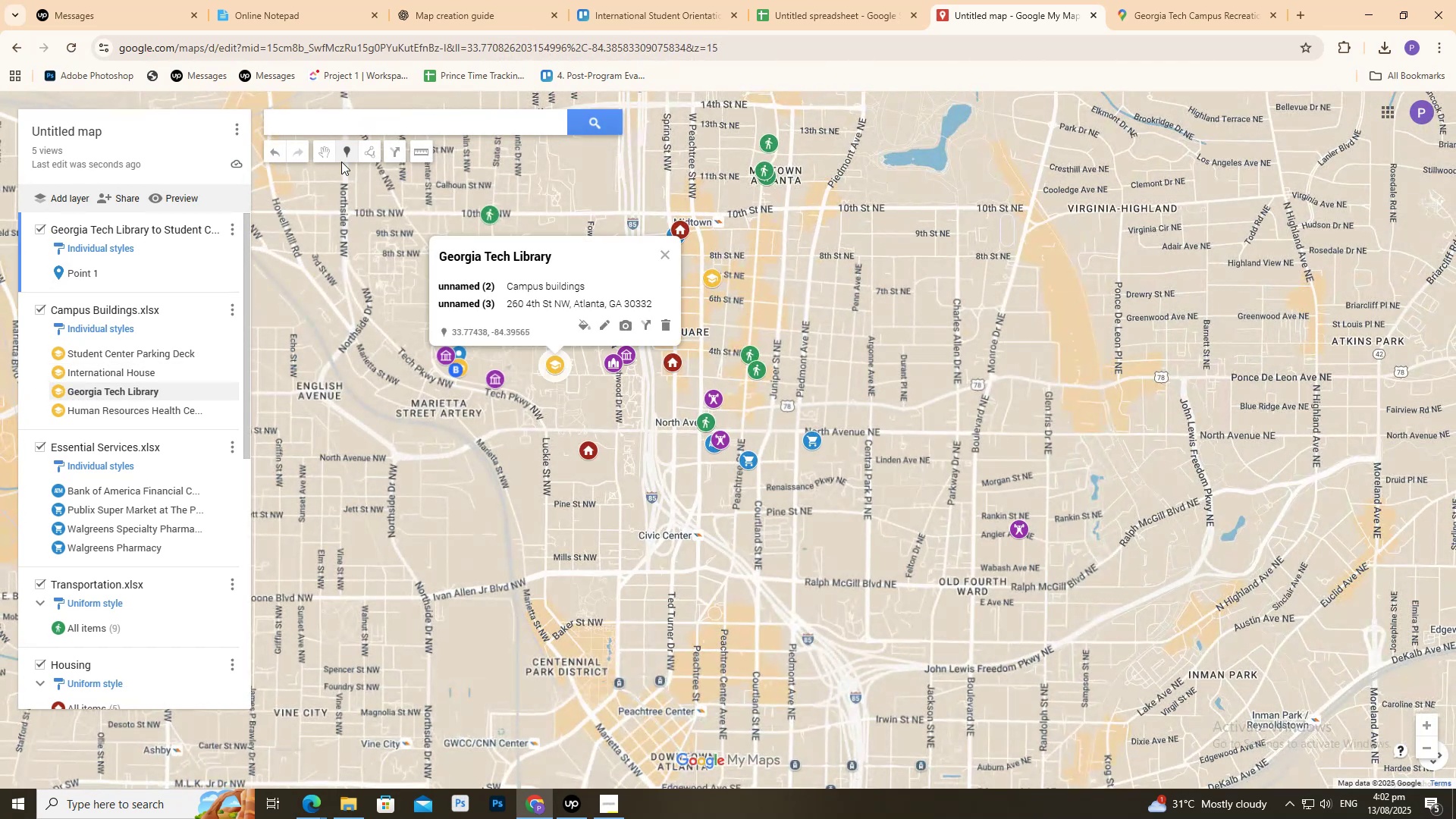 
left_click([347, 155])
 